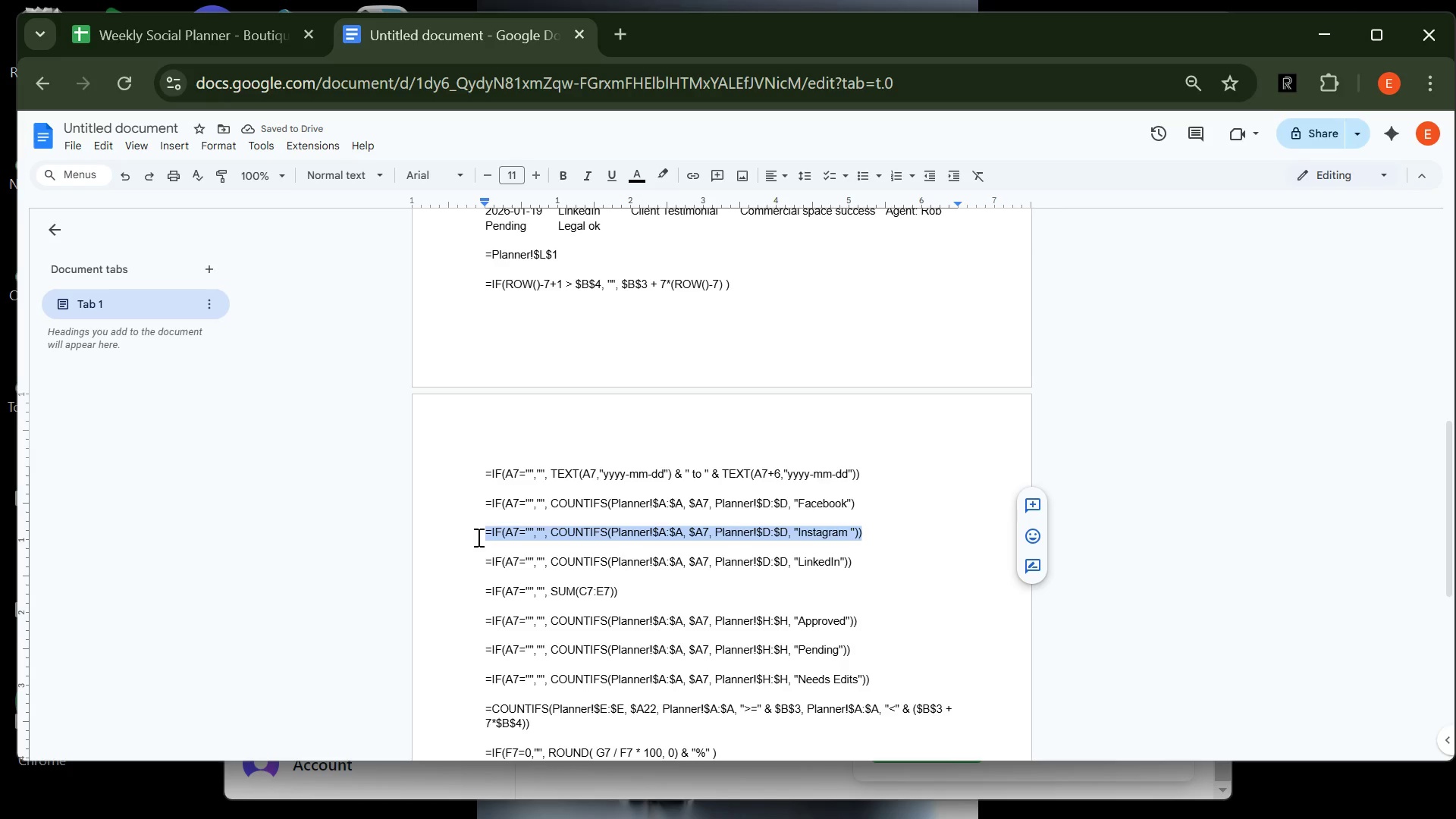 
key(Control+C)
 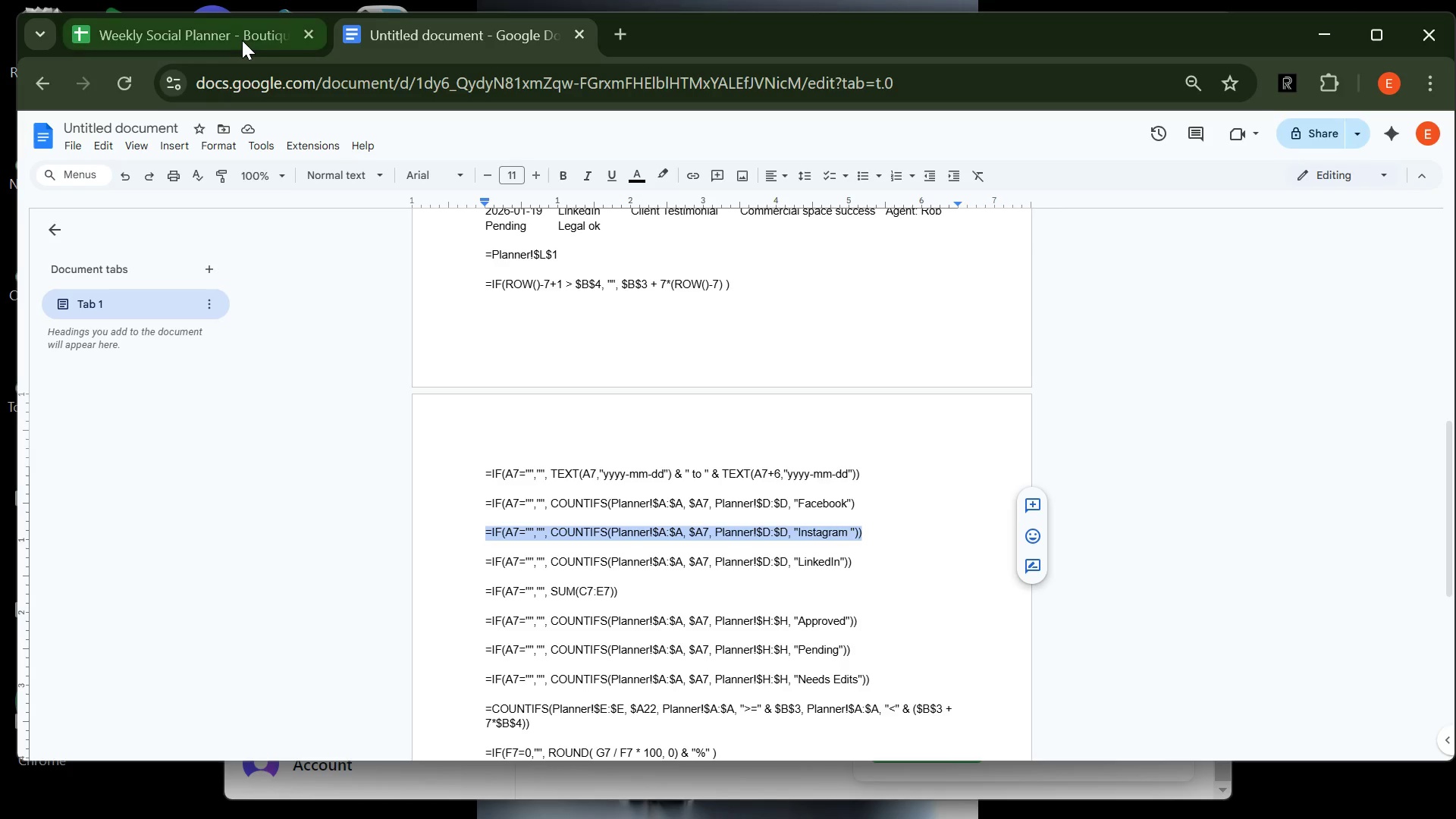 
left_click([242, 40])
 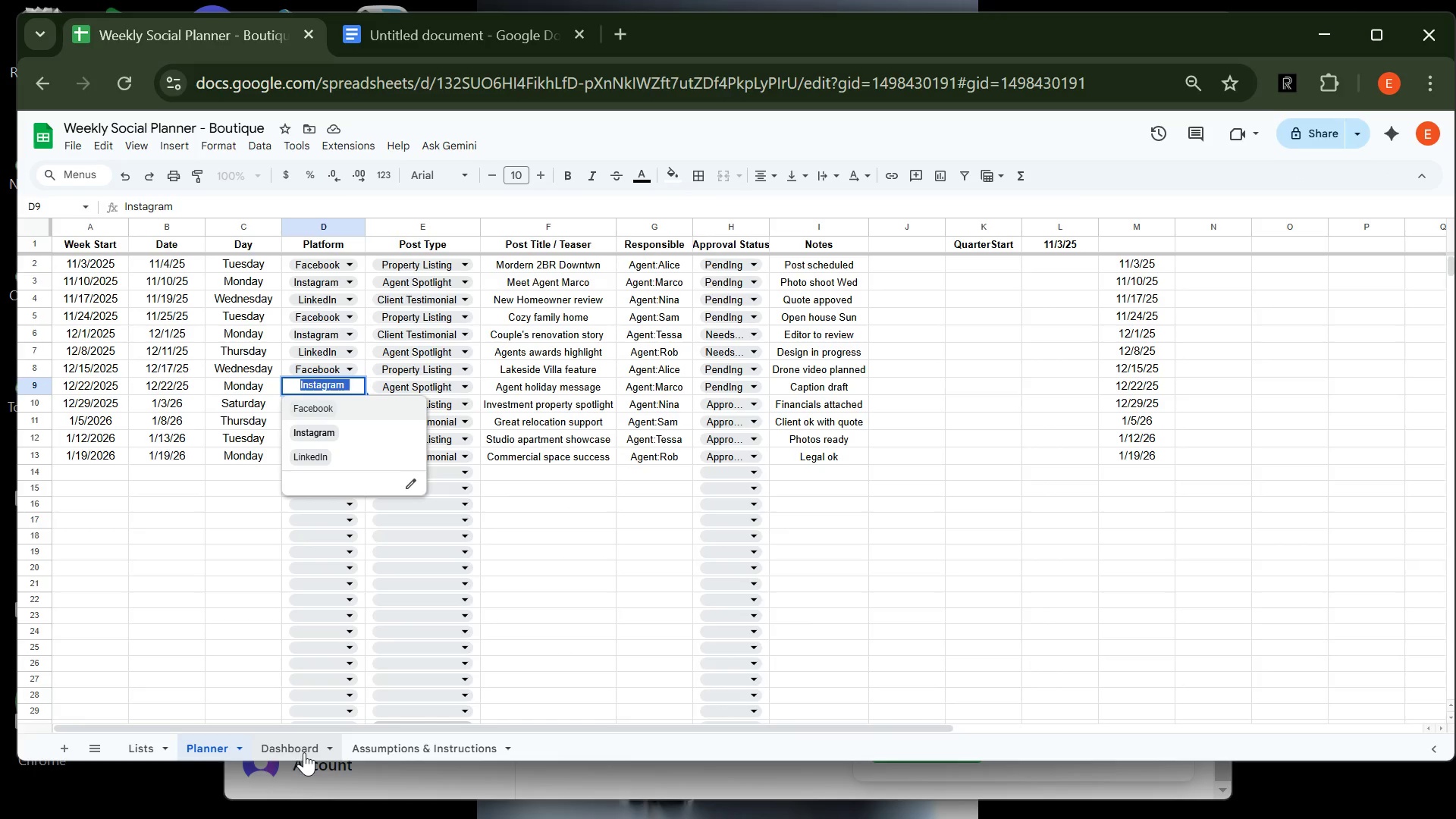 
left_click([297, 743])
 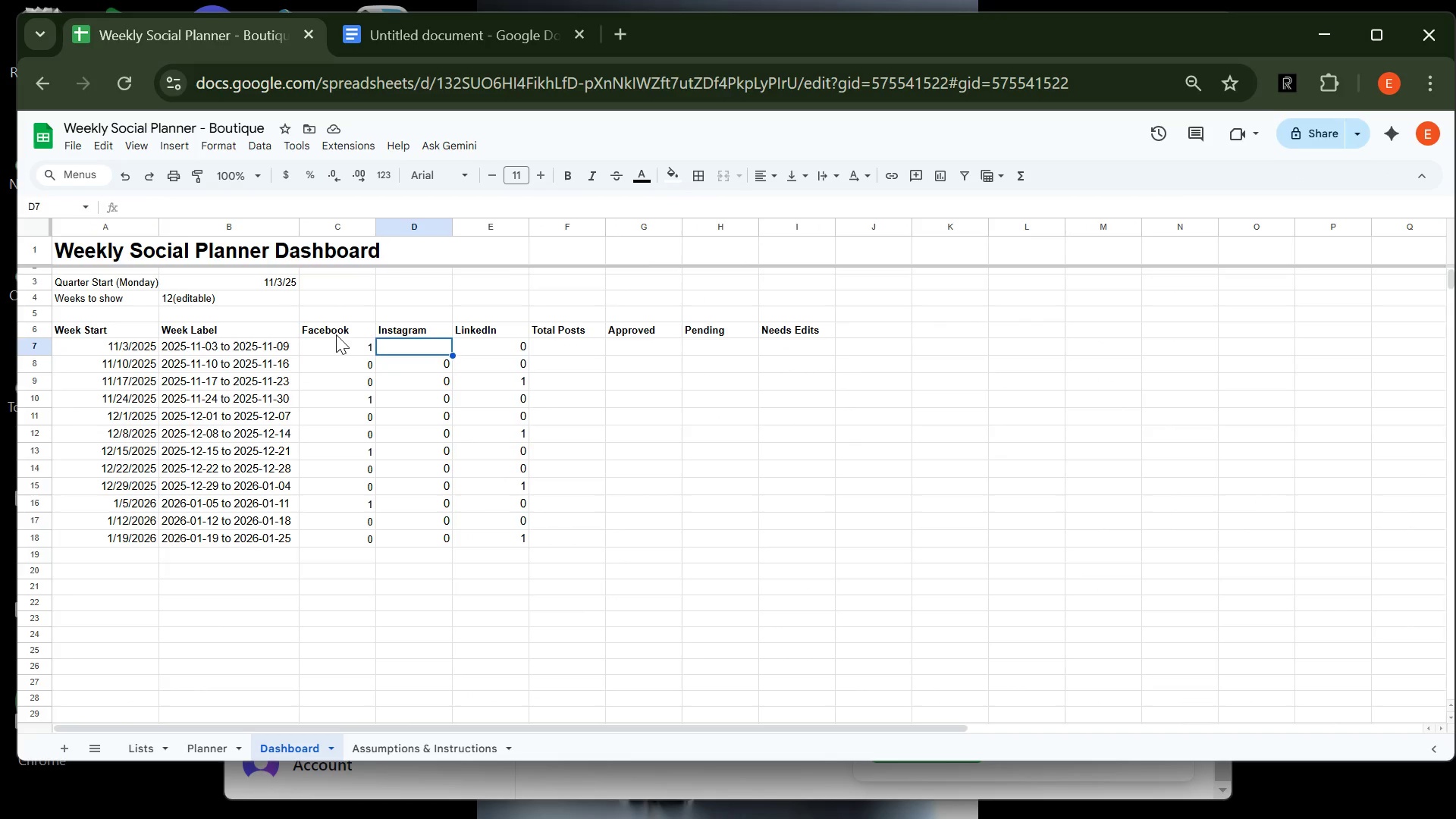 
key(Control+V)
 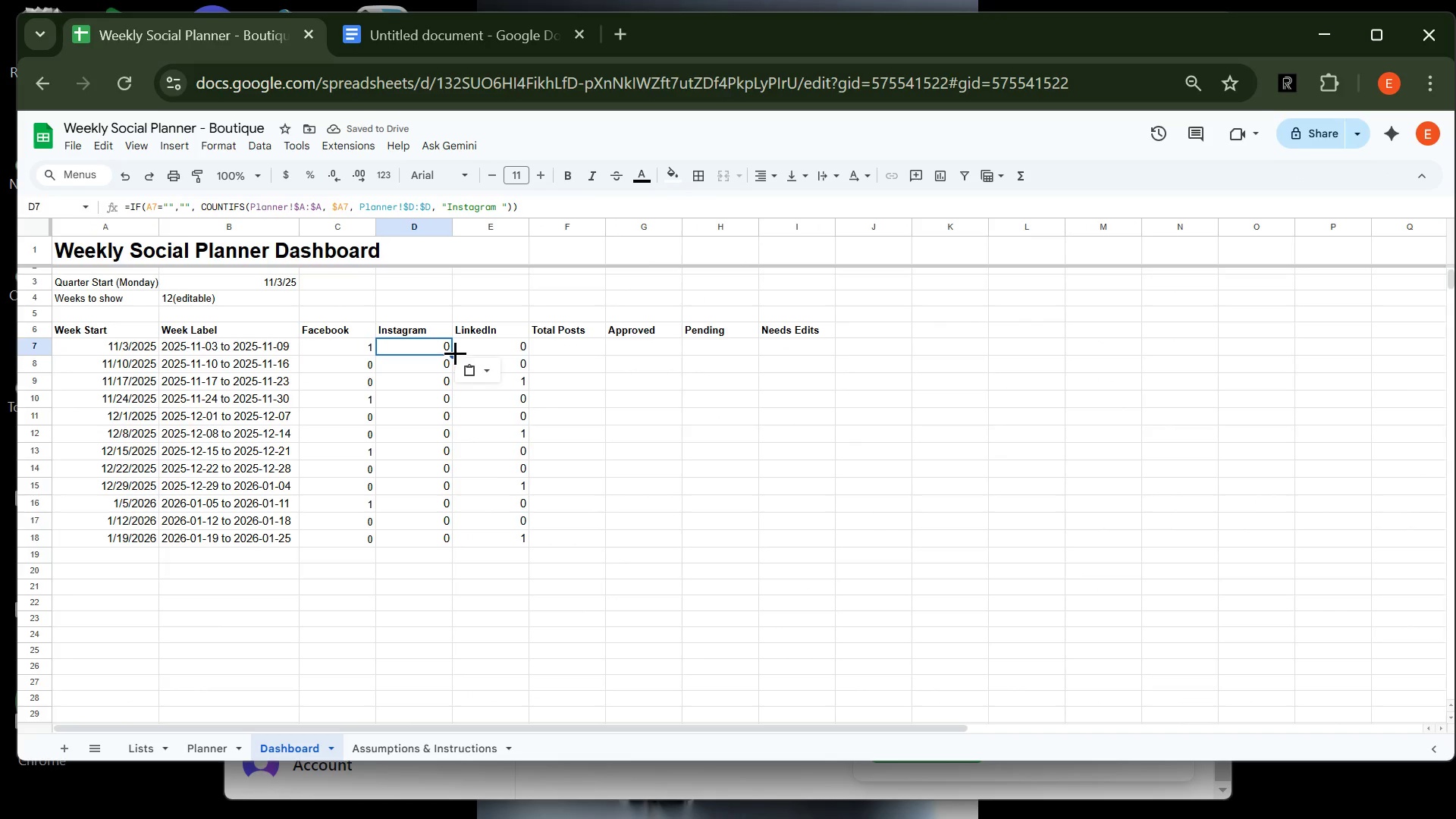 
left_click_drag(start_coordinate=[455, 353], to_coordinate=[452, 347])
 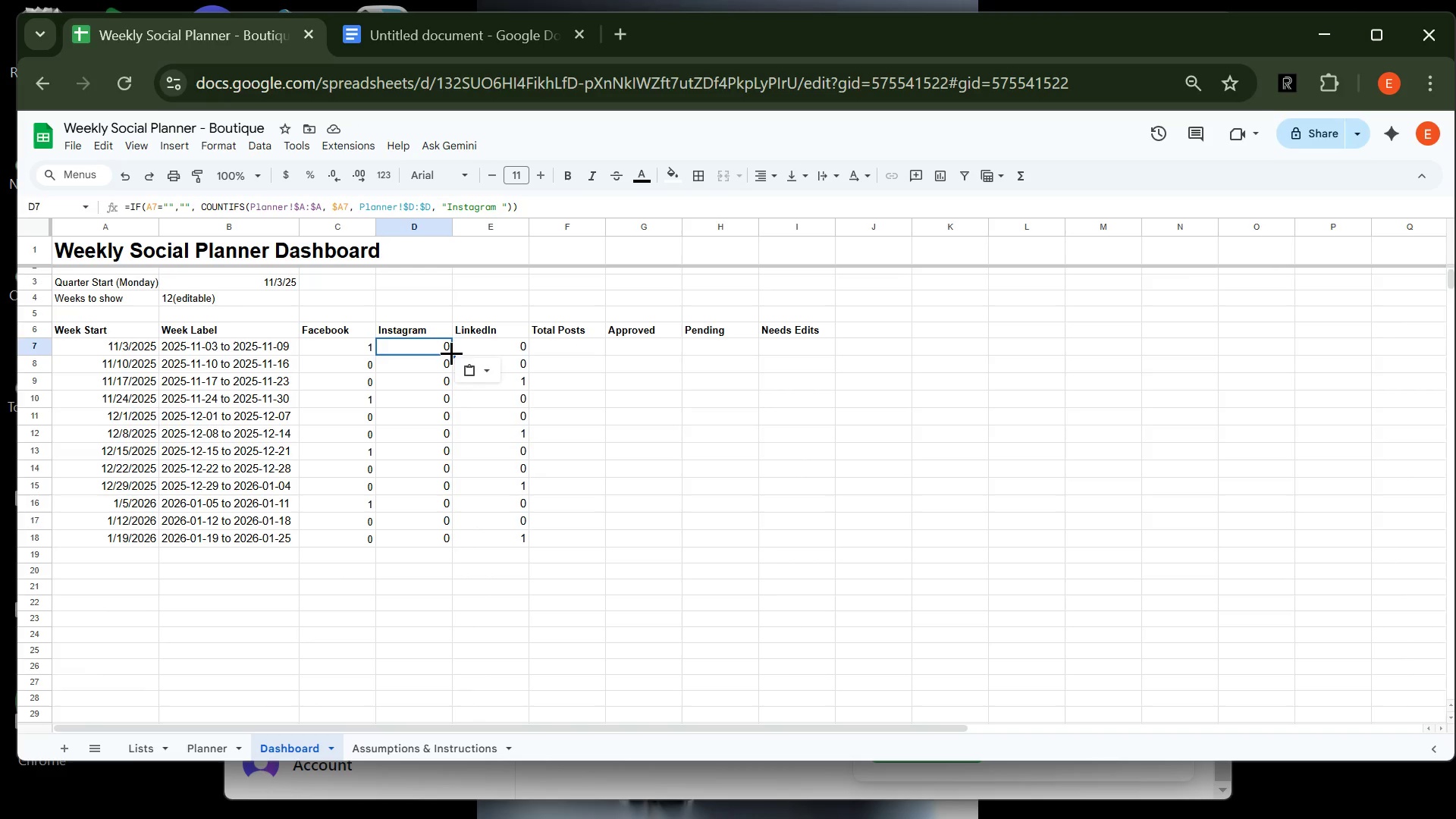 
left_click_drag(start_coordinate=[452, 353], to_coordinate=[449, 538])
 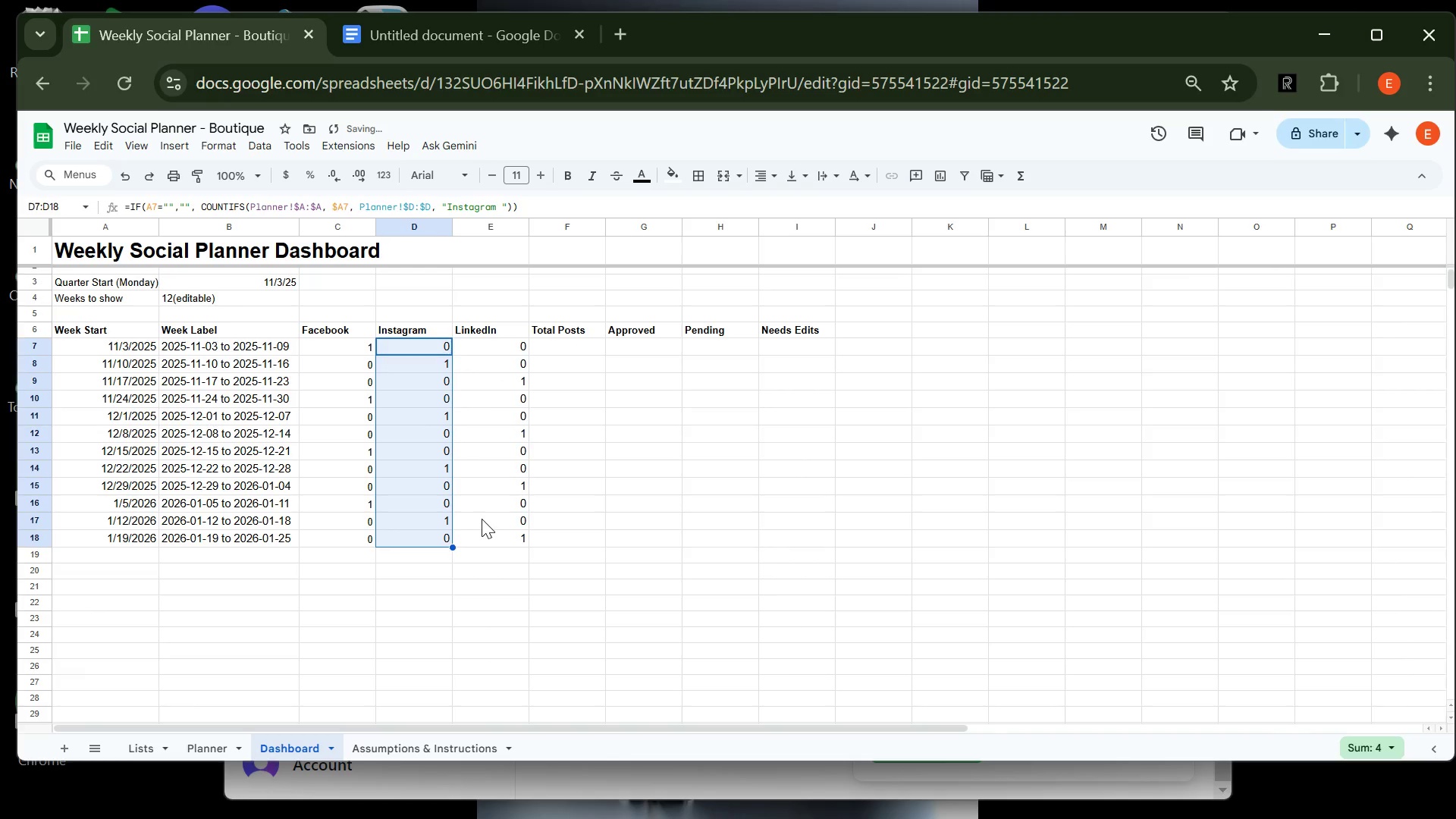 
left_click([482, 519])
 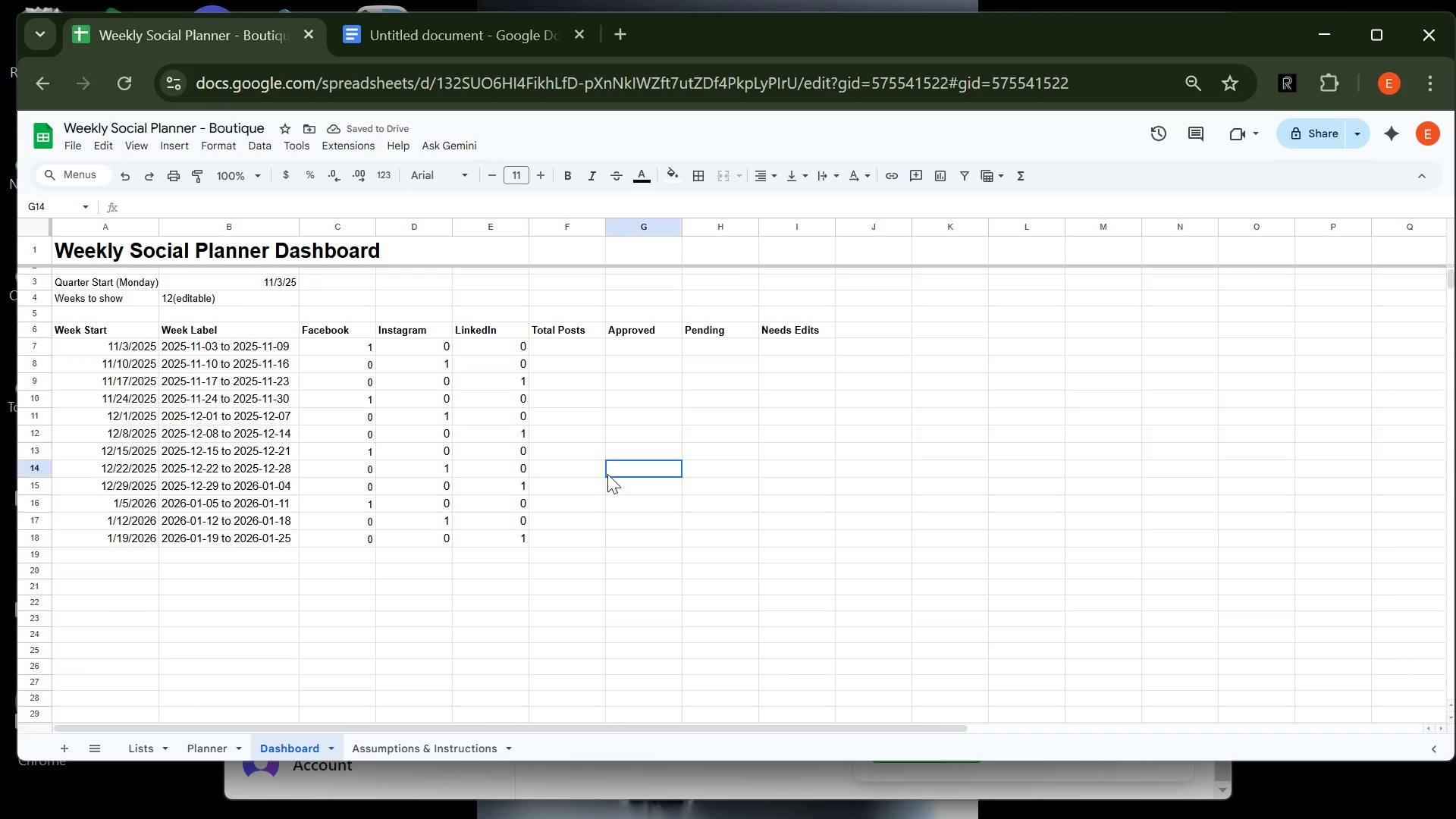 
left_click([607, 474])
 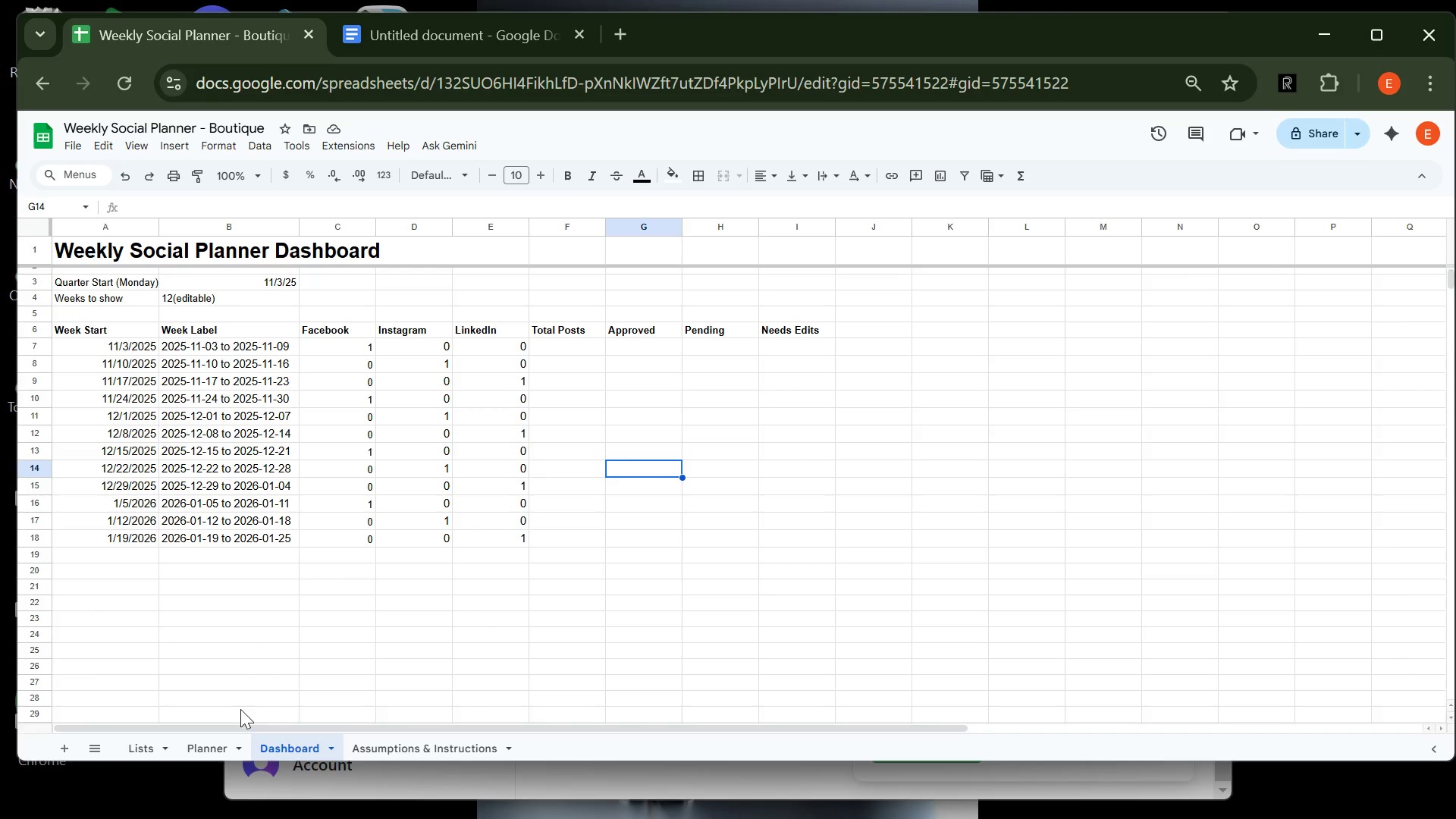 
left_click([214, 742])
 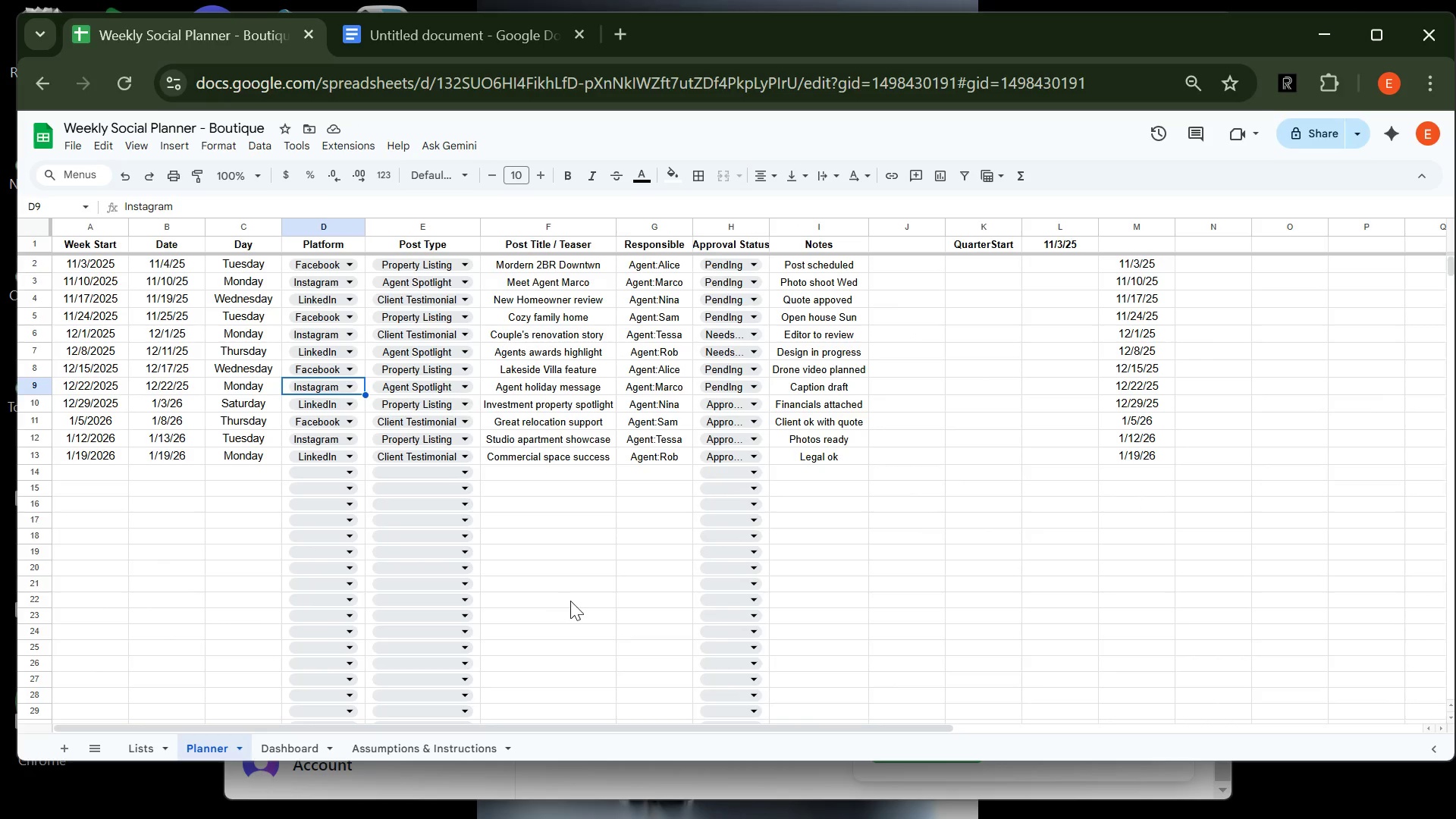 
left_click([570, 601])
 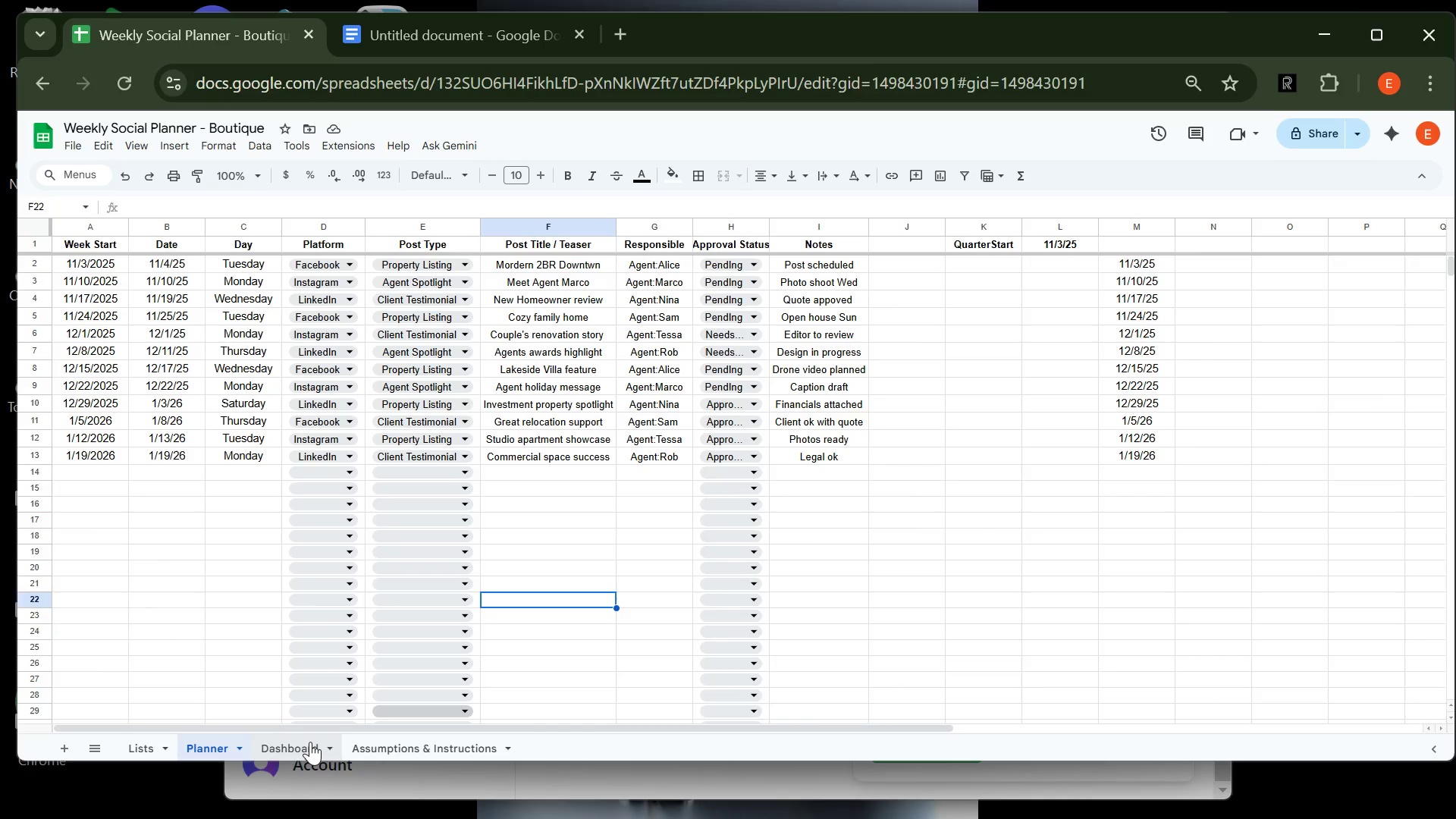 
left_click([310, 742])
 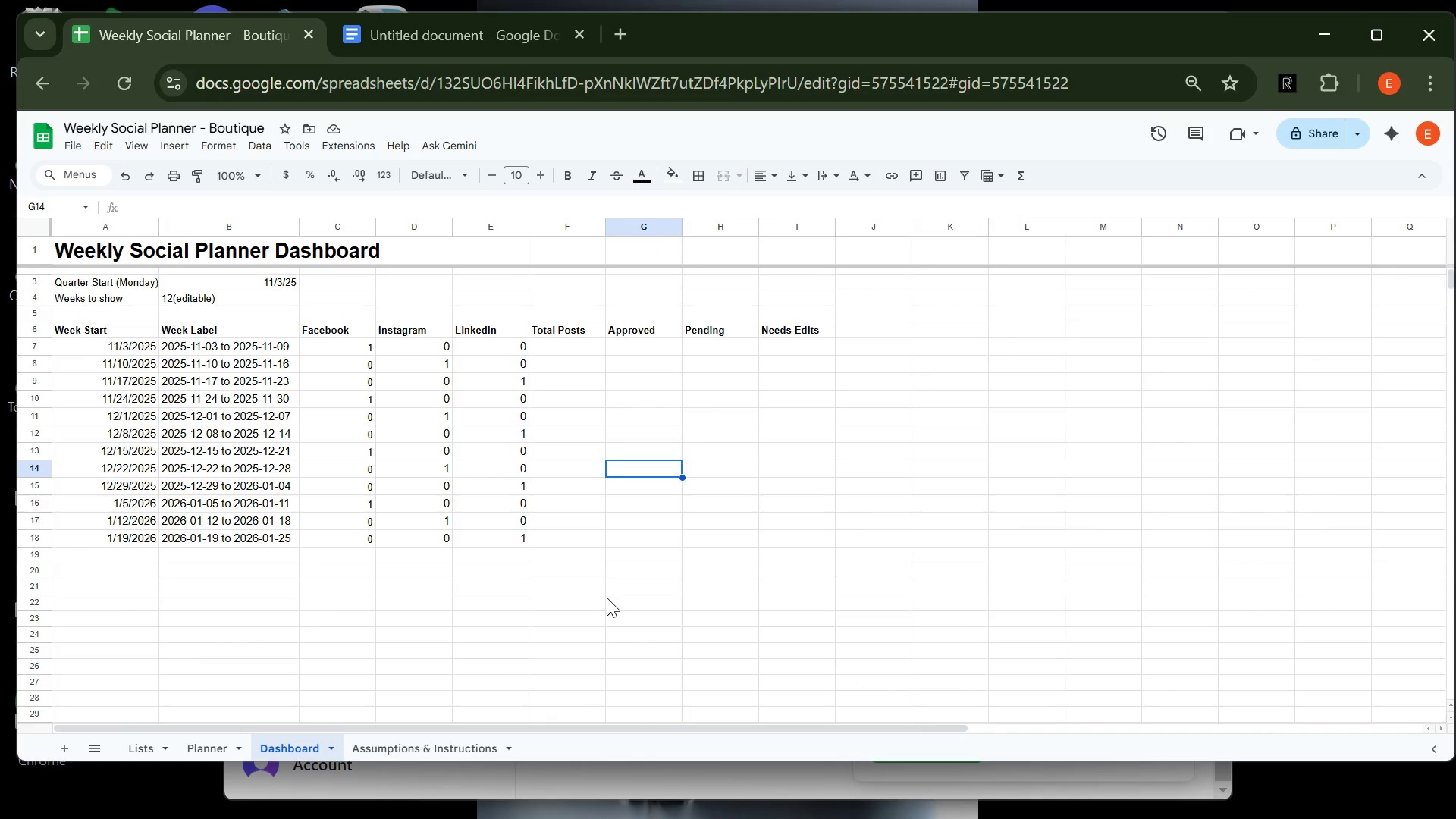 
wait(13.19)
 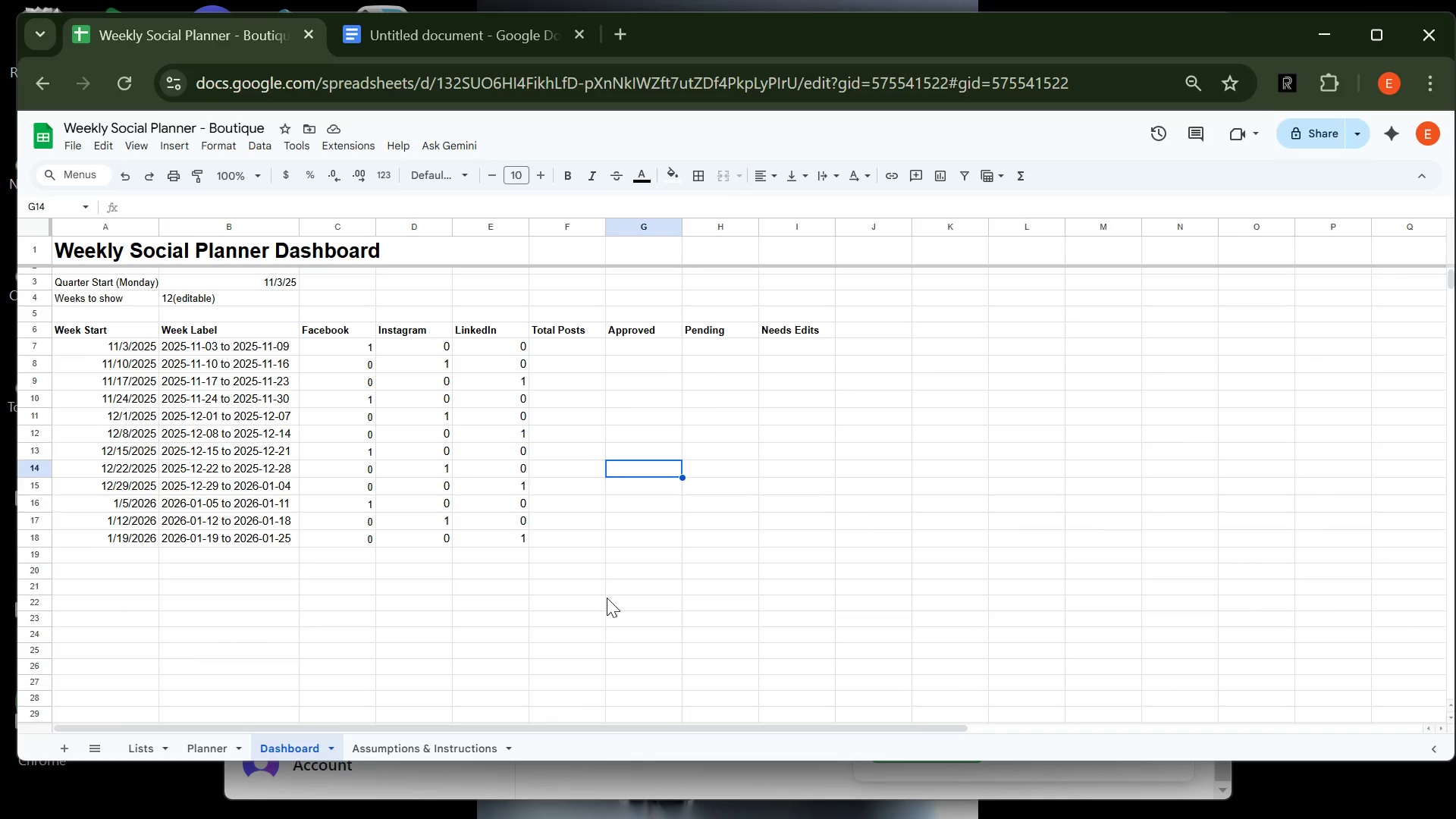 
left_click([573, 357])
 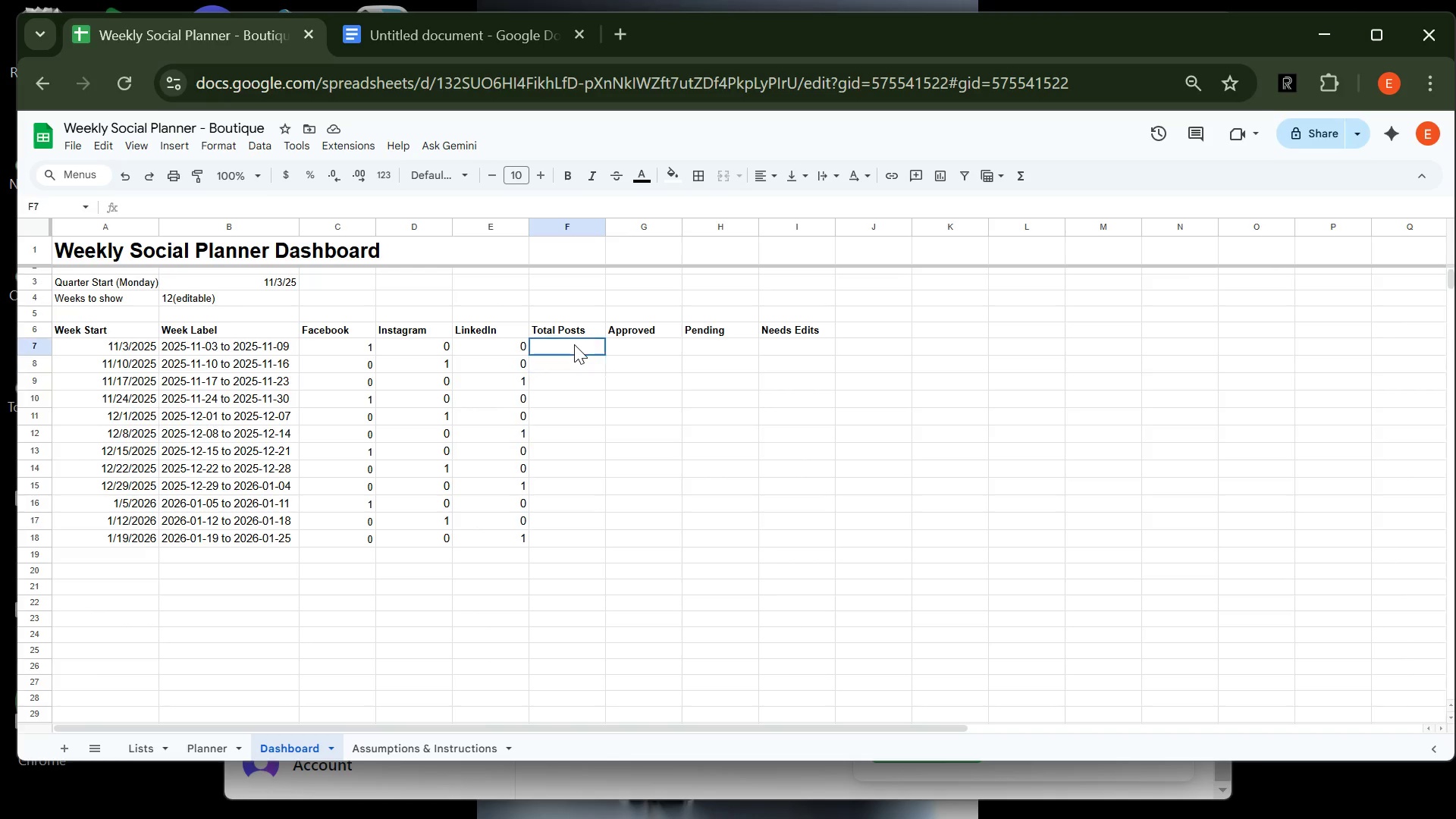 
left_click([574, 344])
 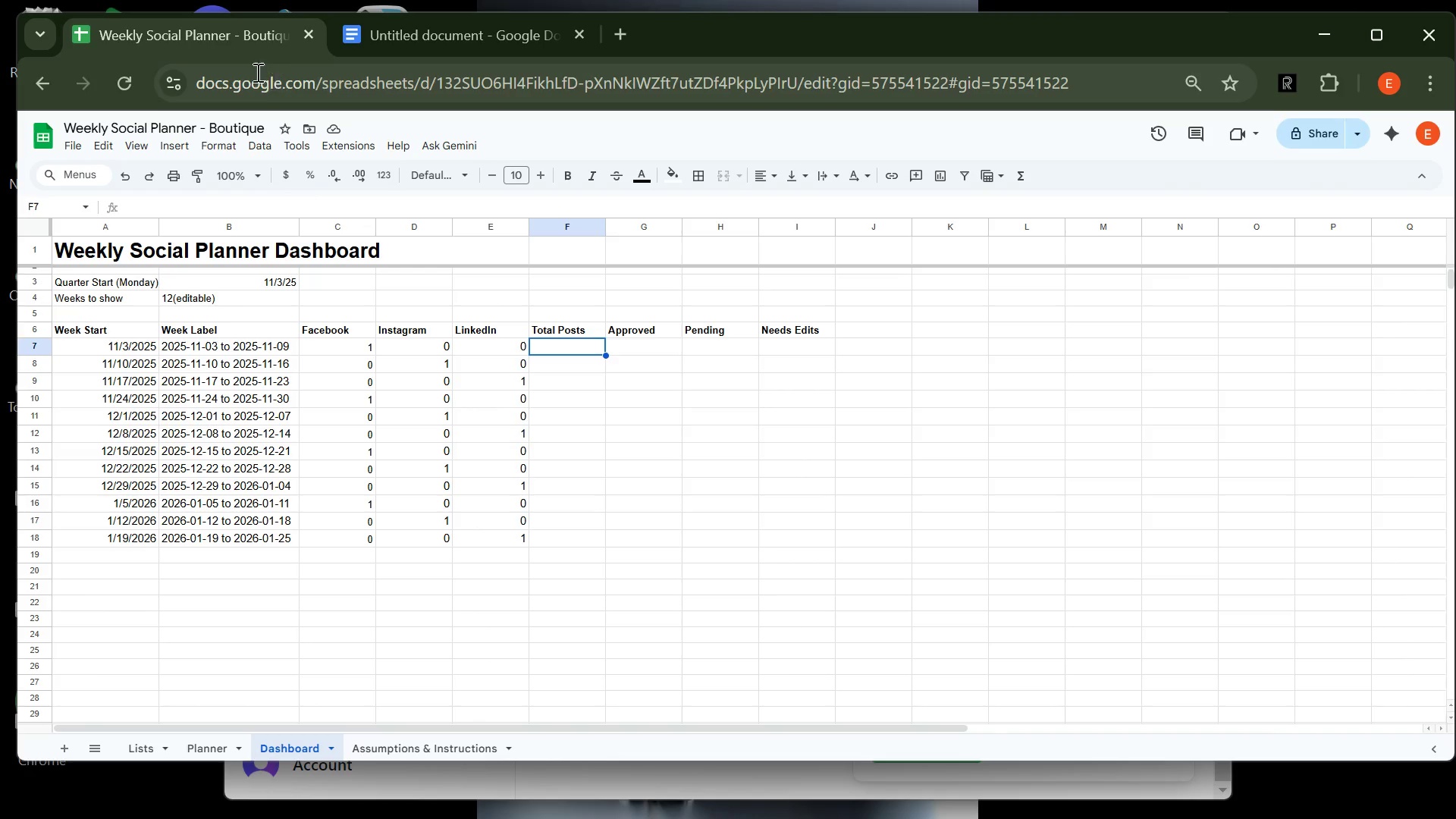 
wait(5.38)
 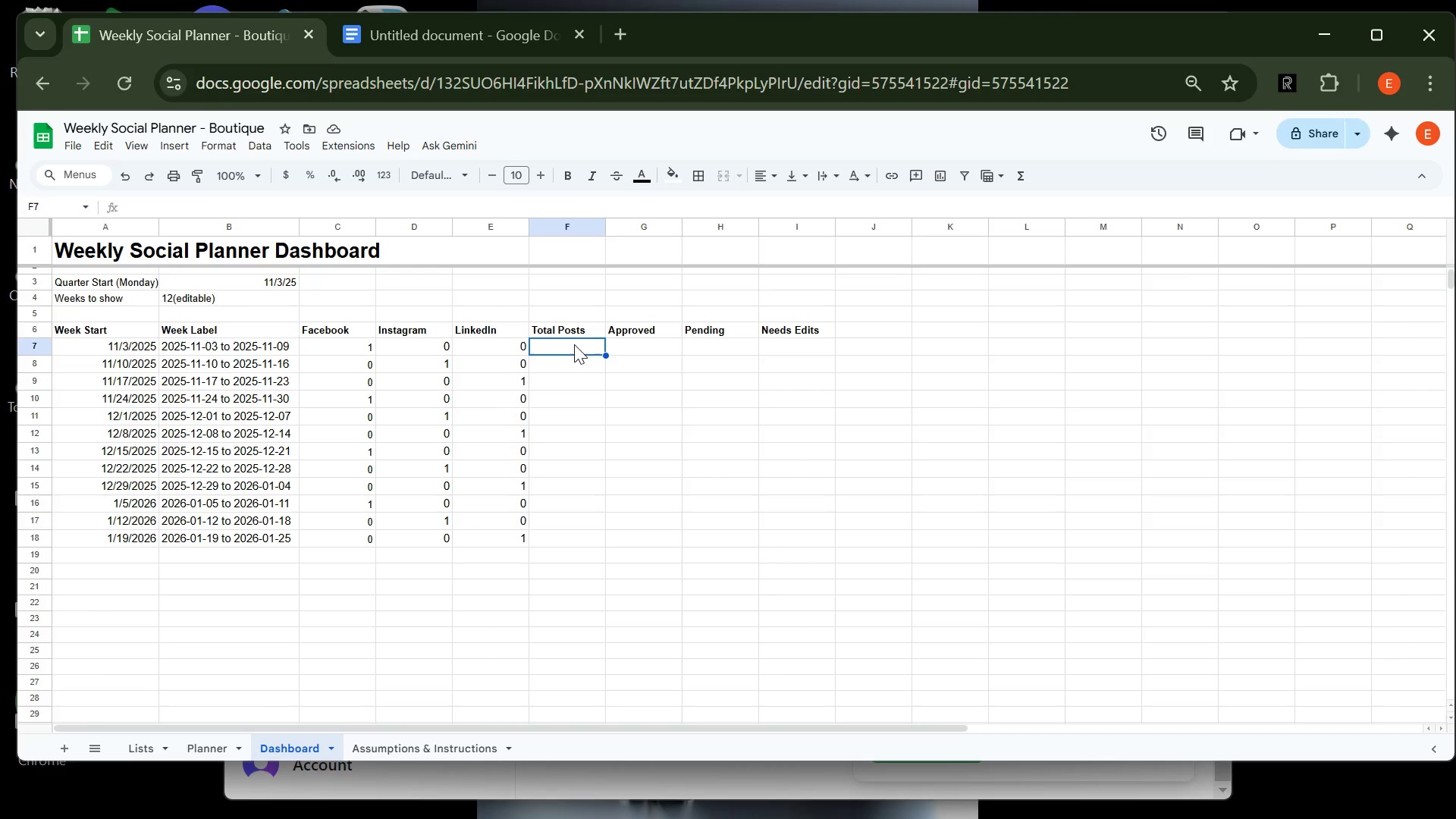 
left_click([411, 46])
 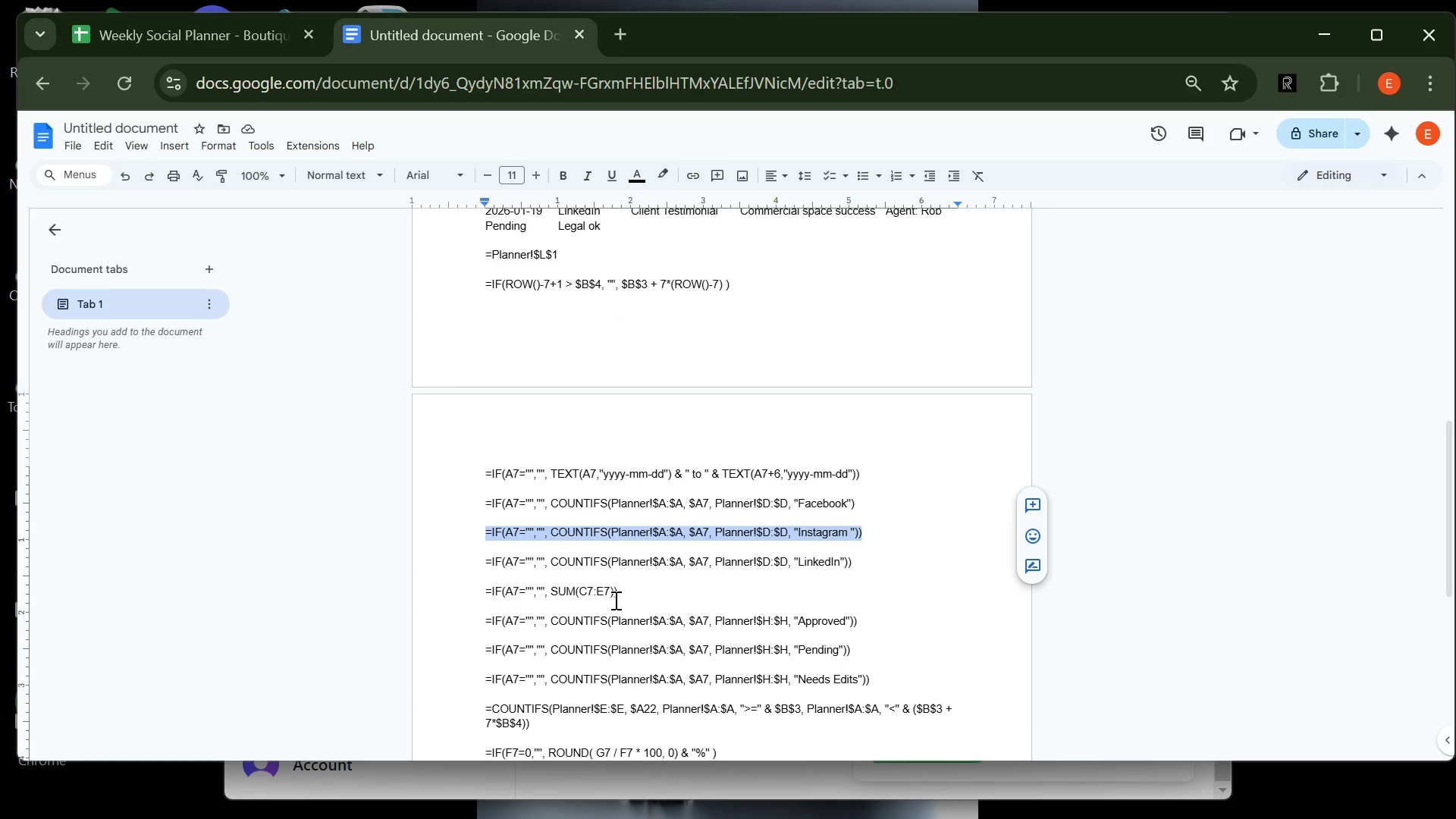 
left_click([626, 592])
 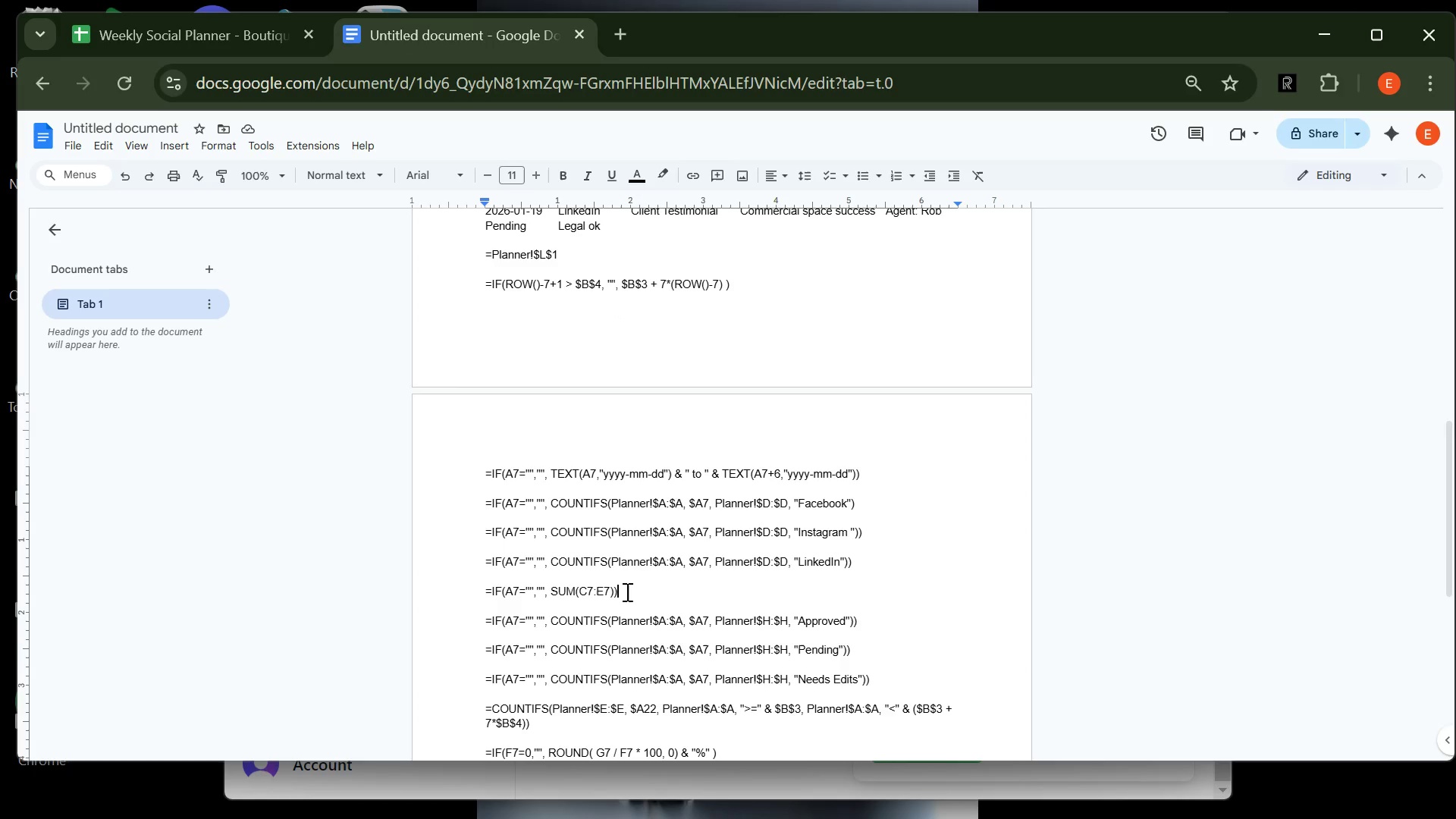 
left_click_drag(start_coordinate=[626, 592], to_coordinate=[475, 594])
 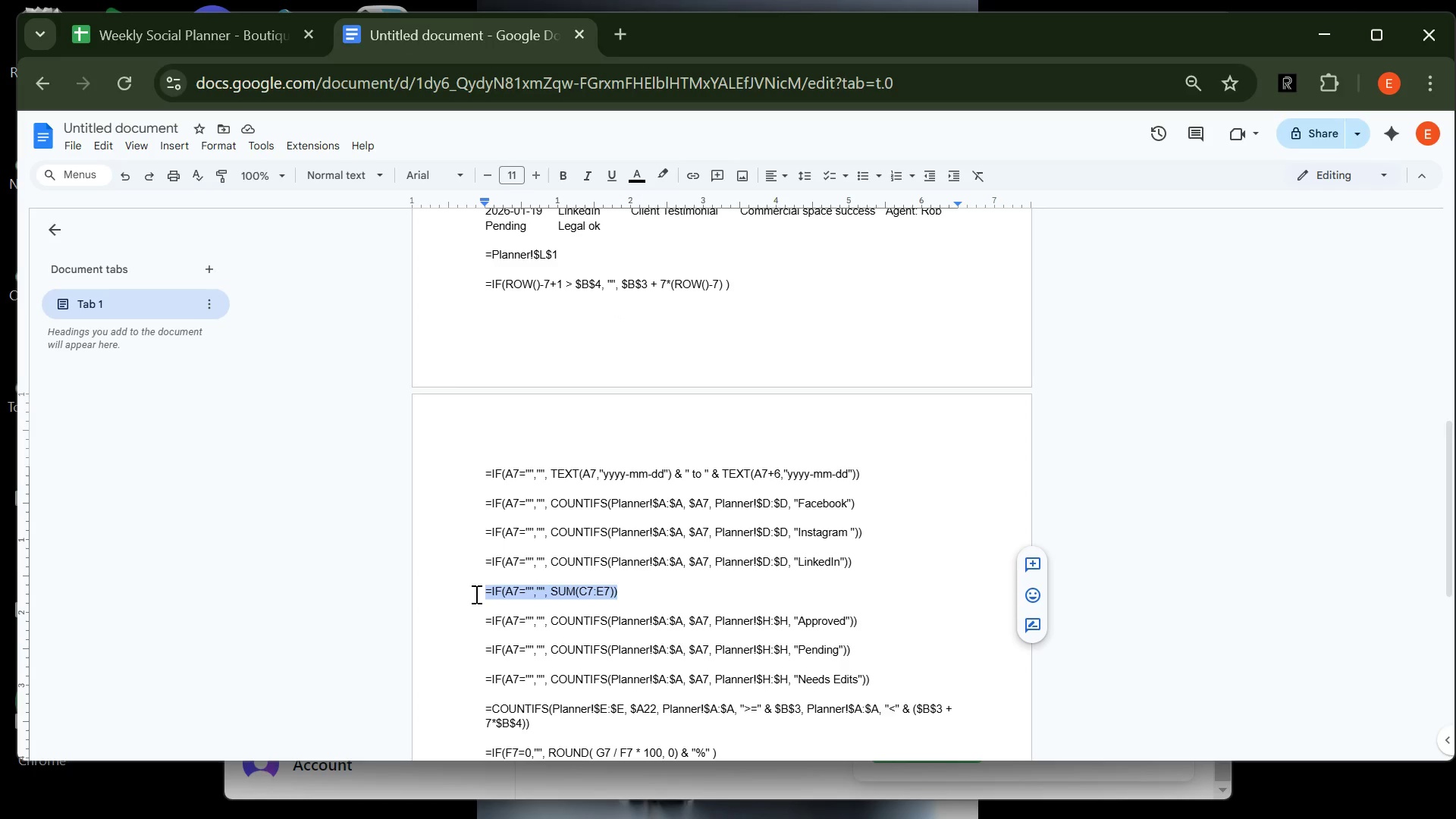 
key(Control+C)
 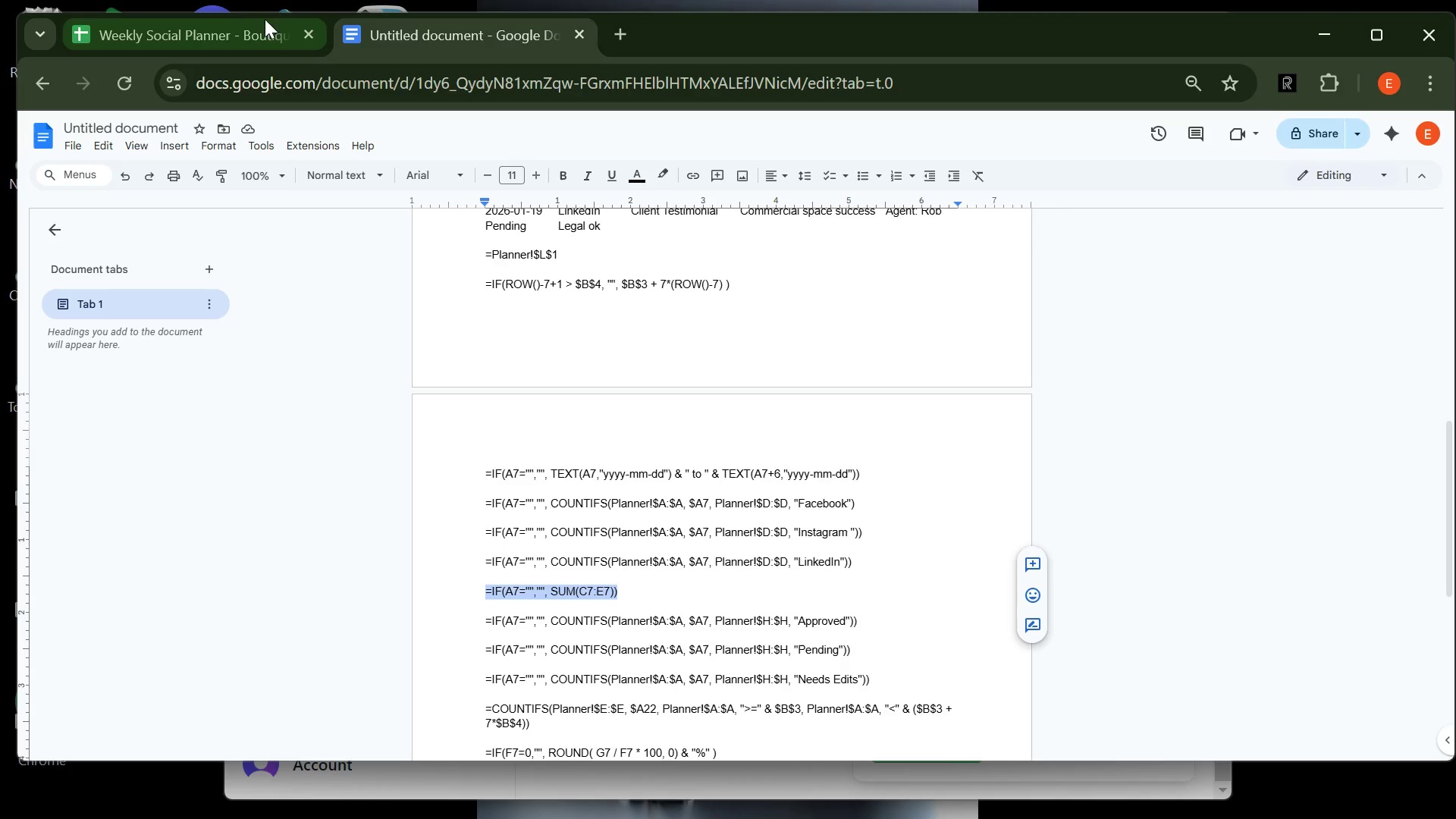 
left_click([245, 30])
 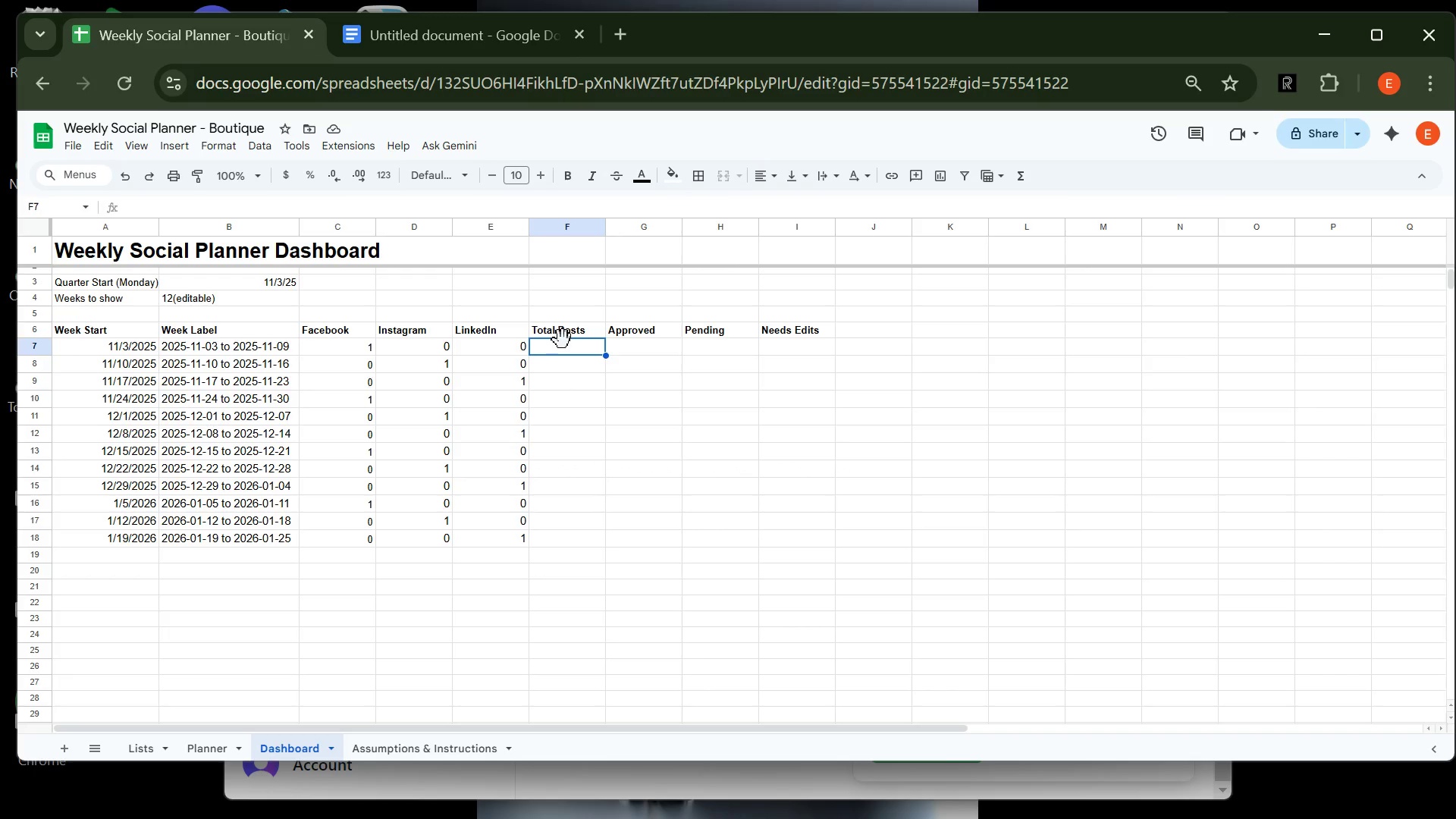 
key(Control+ControlLeft)
 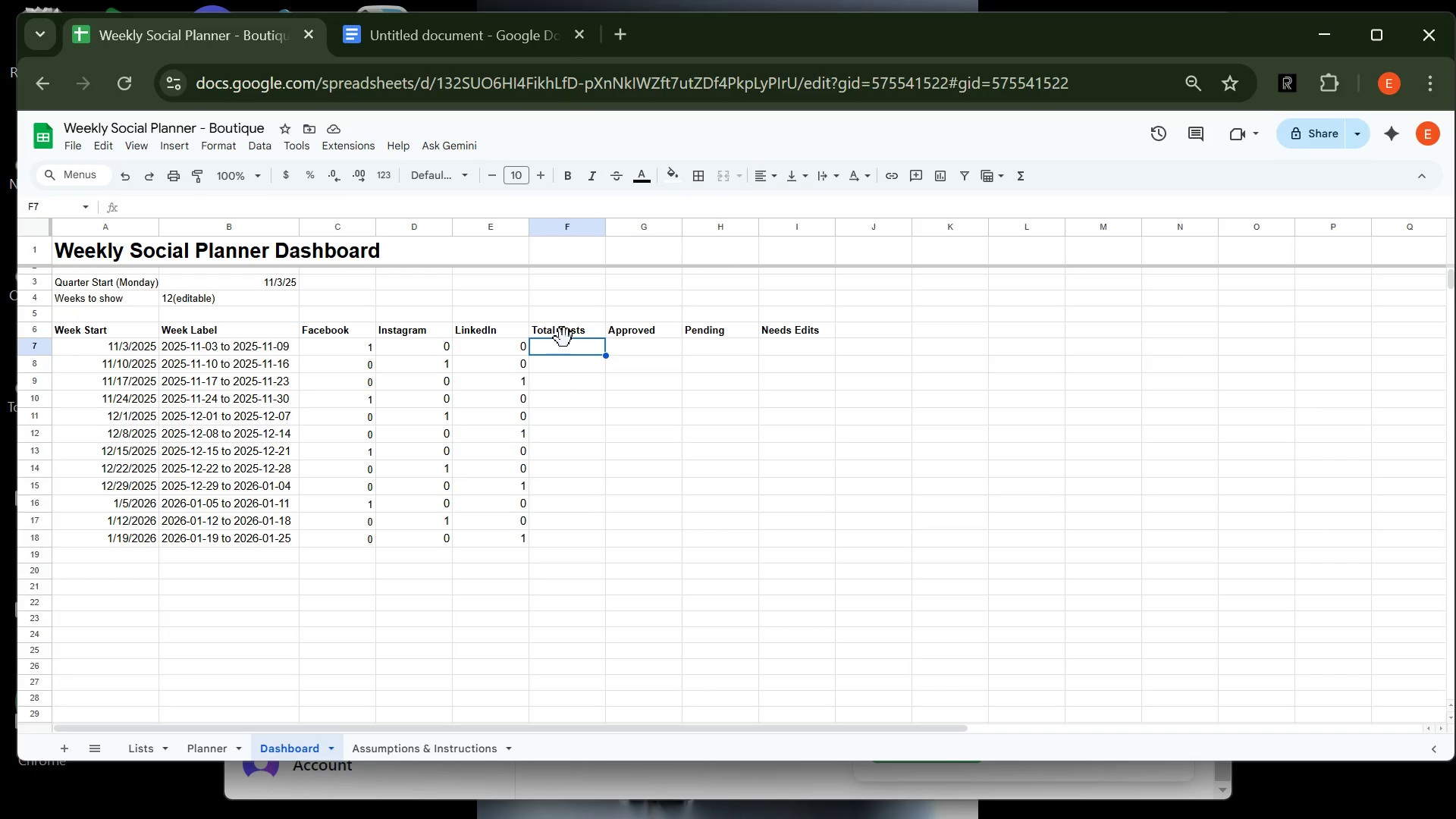 
key(Control+V)
 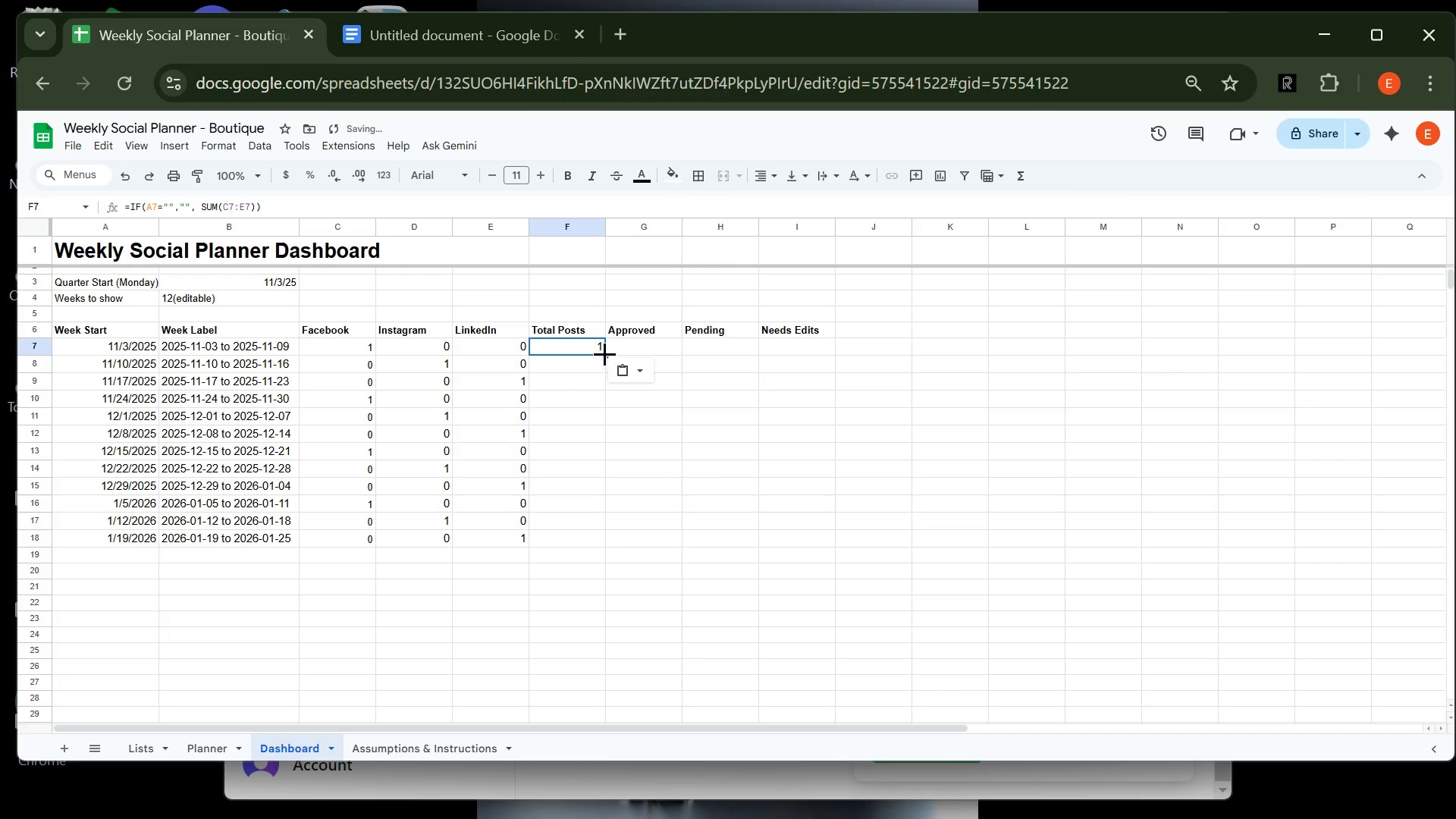 
left_click_drag(start_coordinate=[604, 353], to_coordinate=[596, 541])
 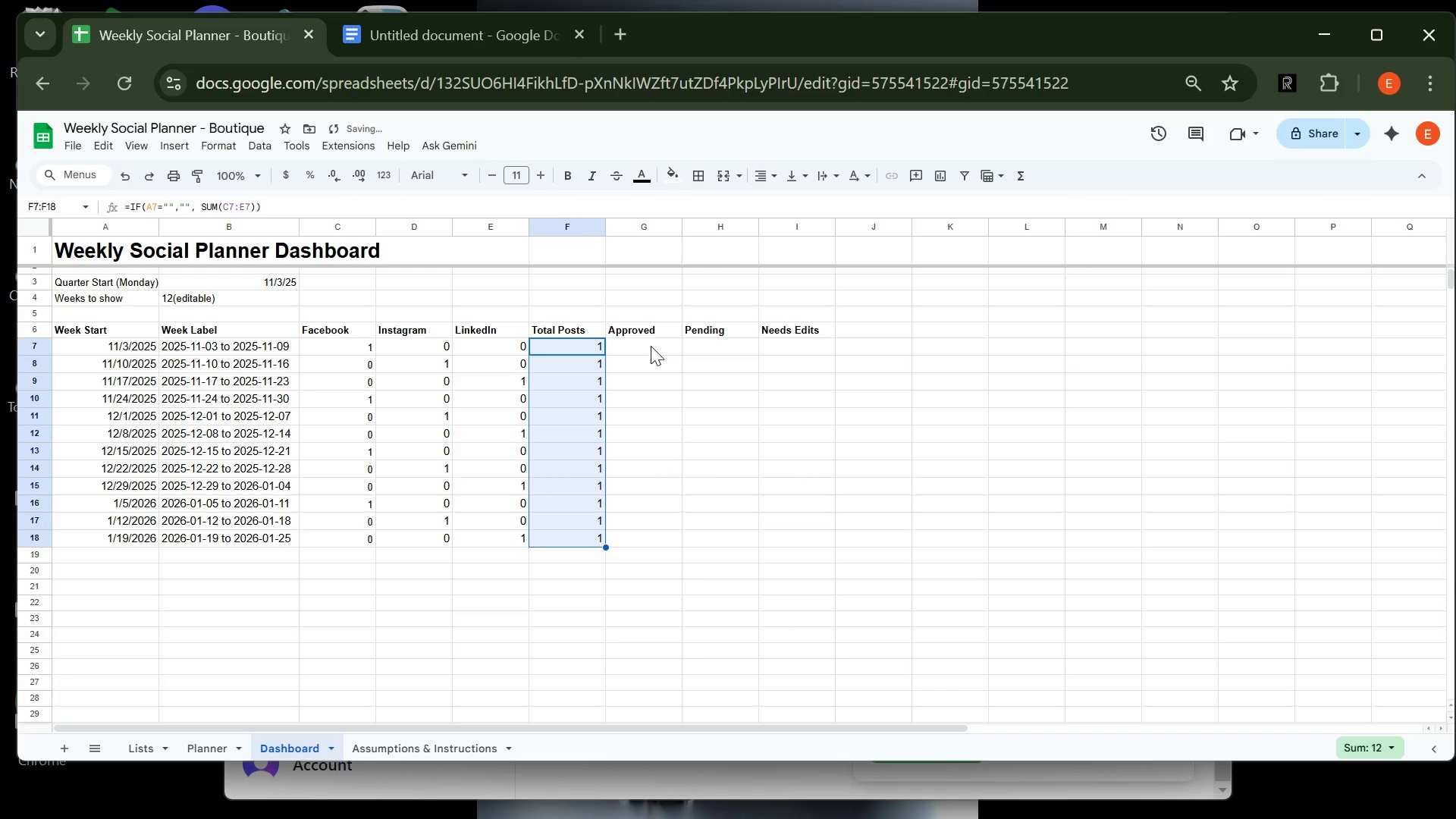 
left_click([651, 346])
 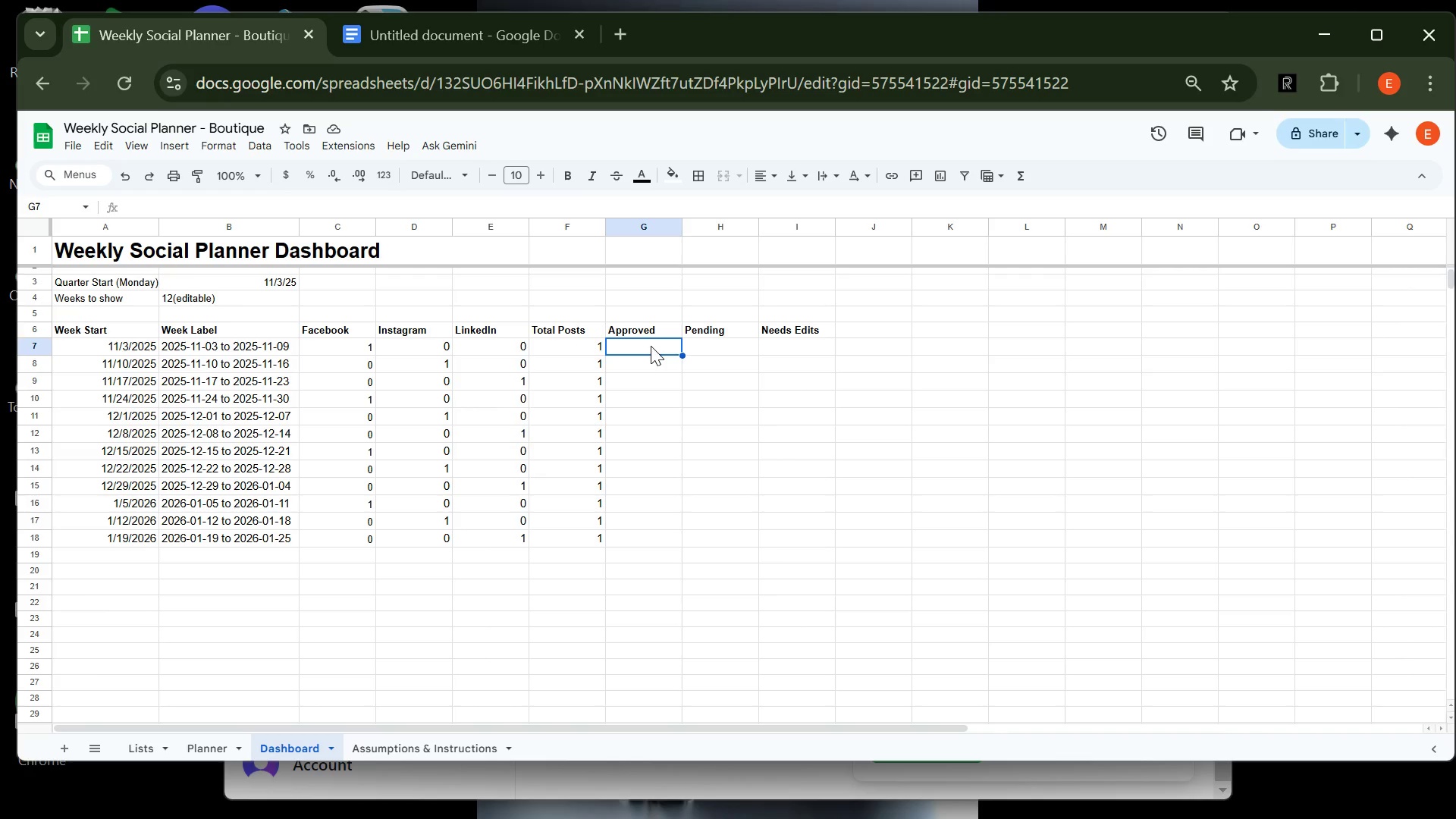 
wait(12.46)
 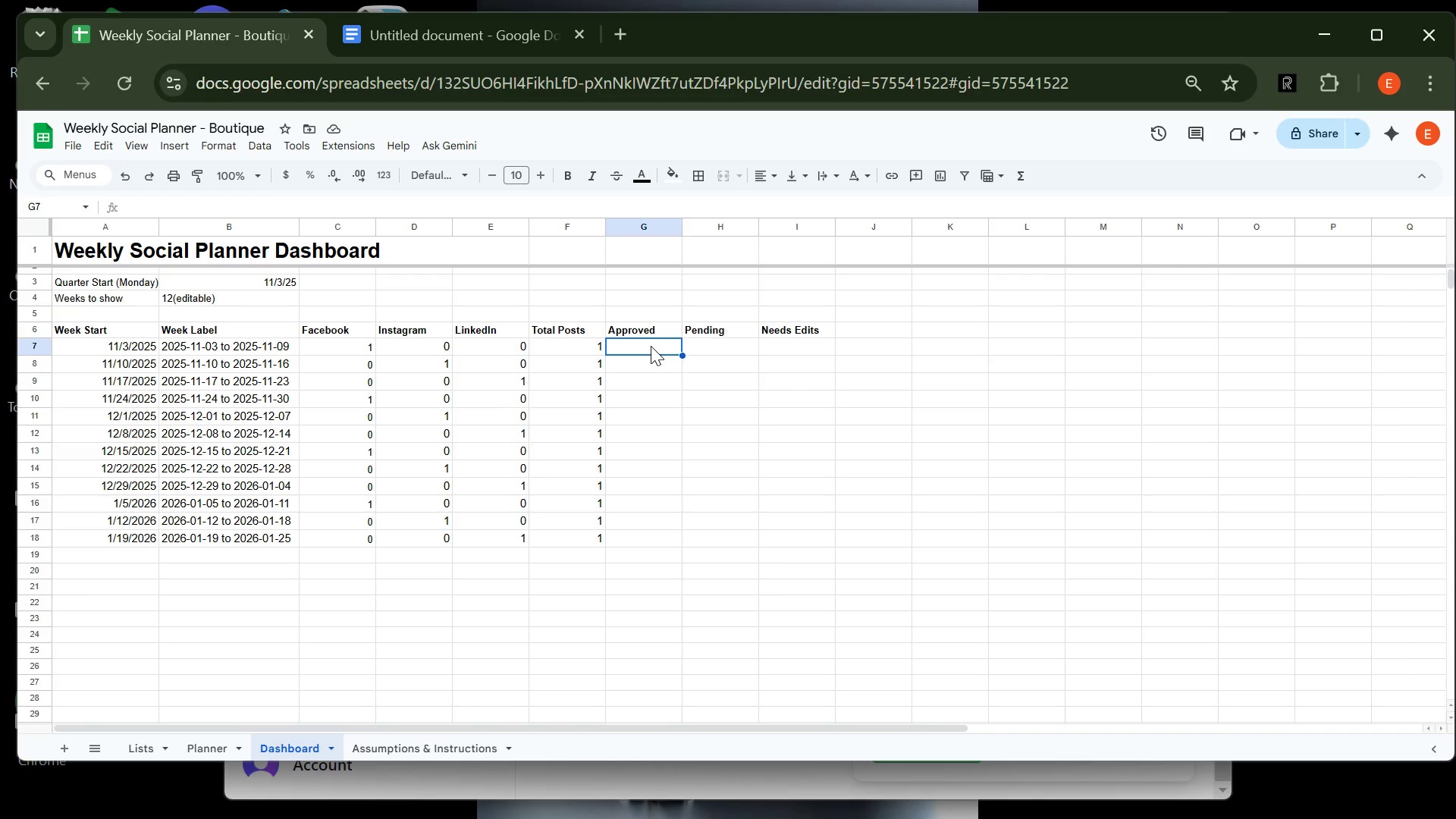 
left_click([429, 33])
 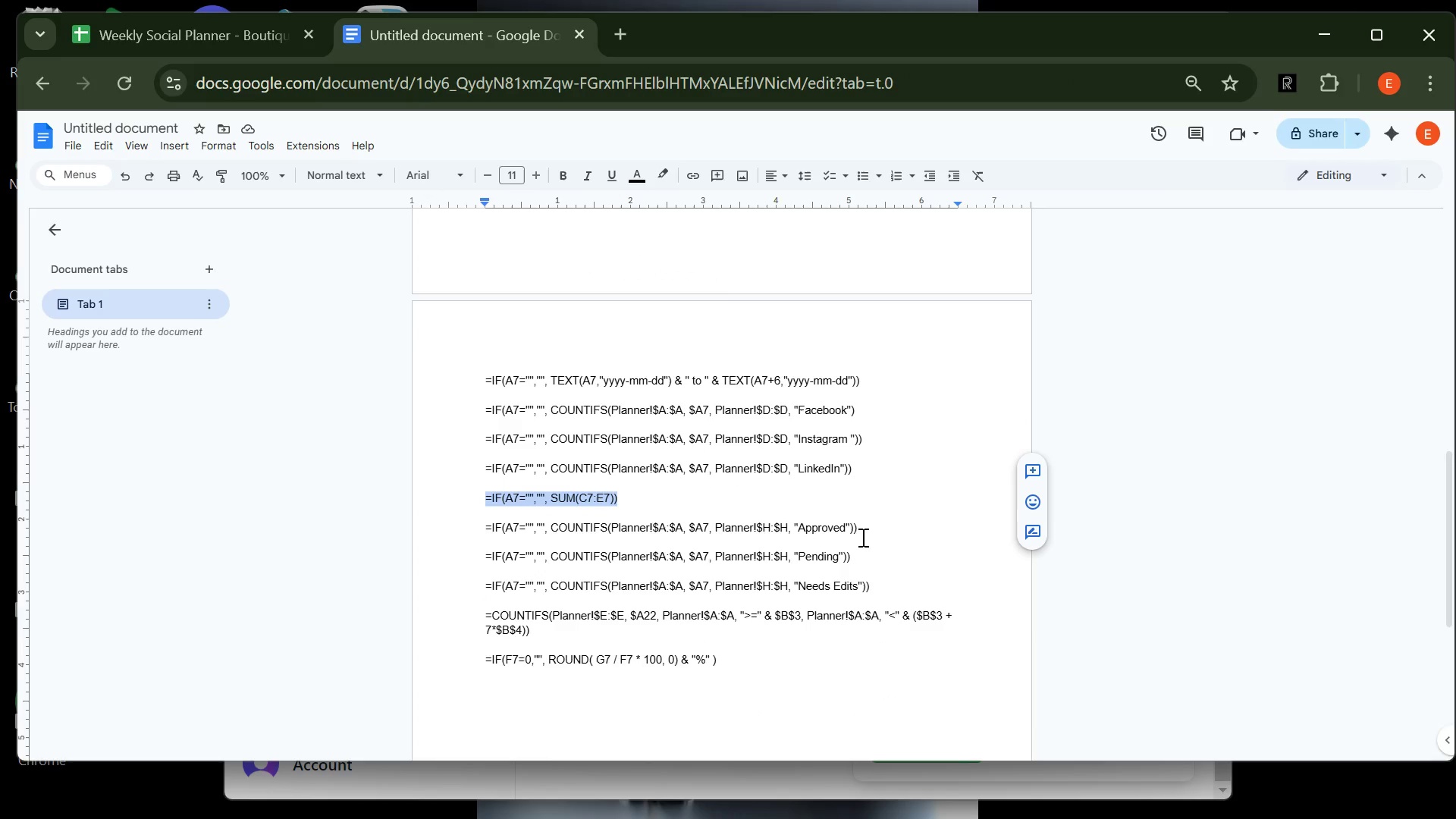 
left_click([863, 529])
 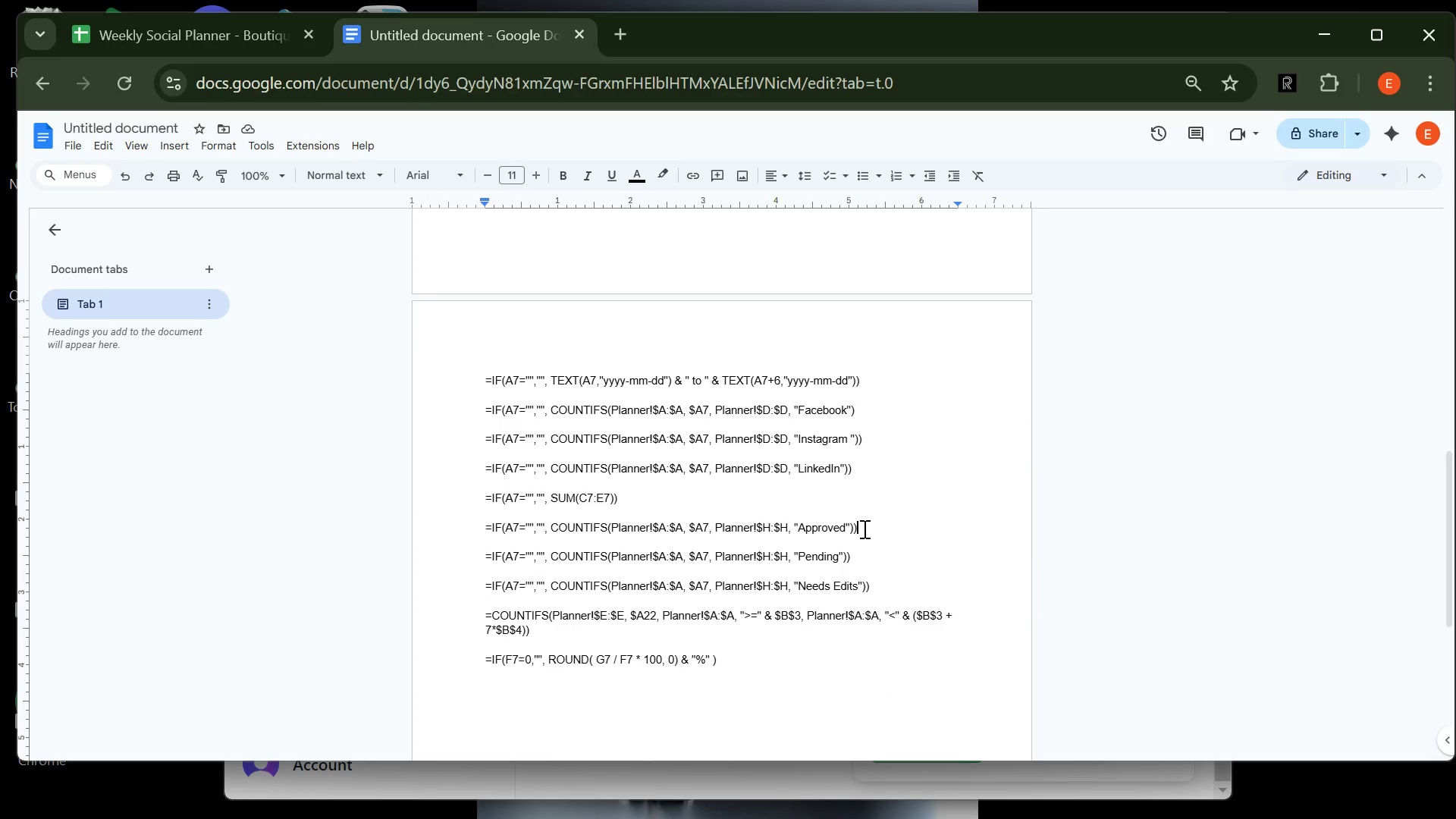 
left_click_drag(start_coordinate=[863, 529], to_coordinate=[478, 526])
 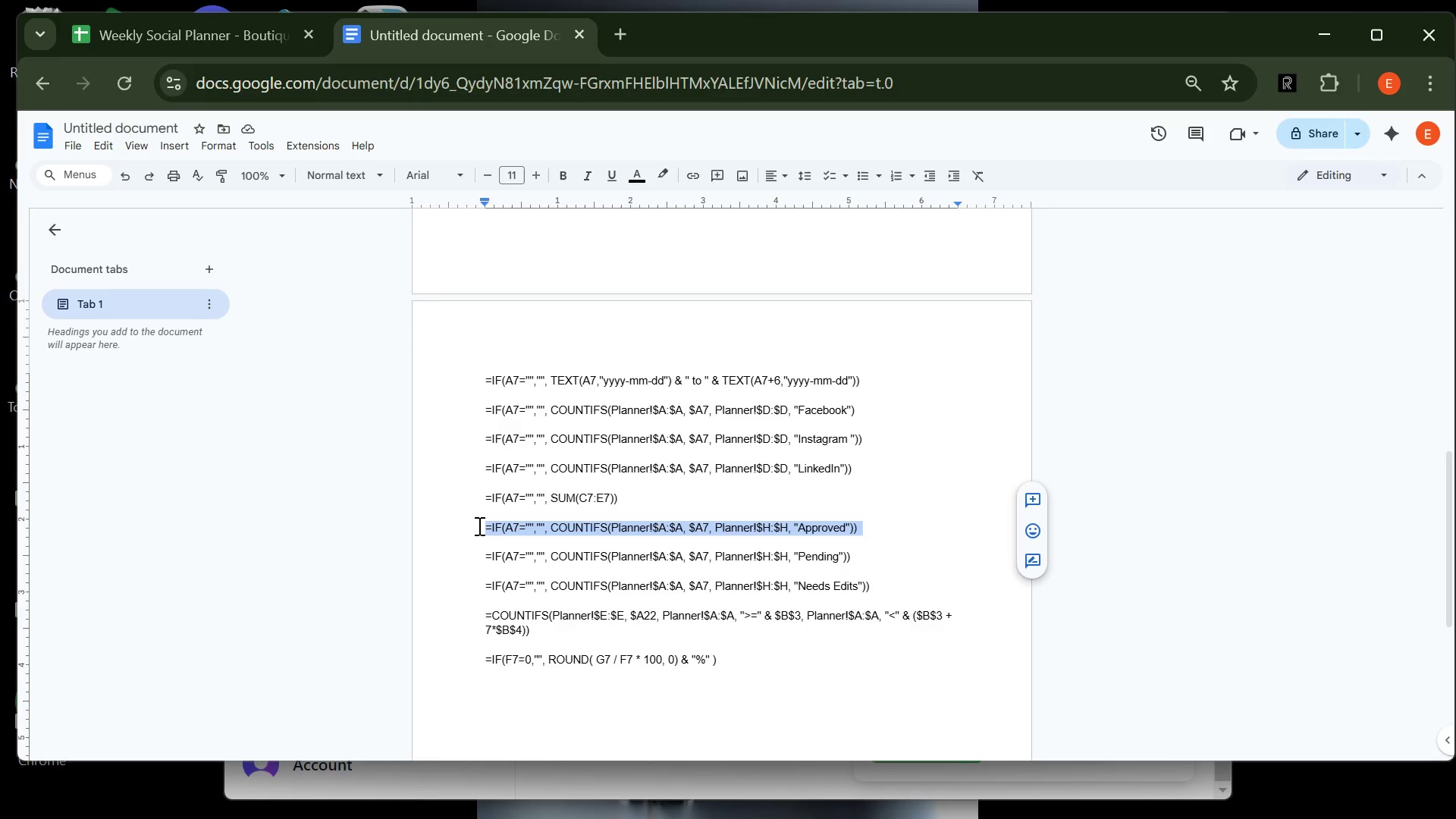 
key(Control+C)
 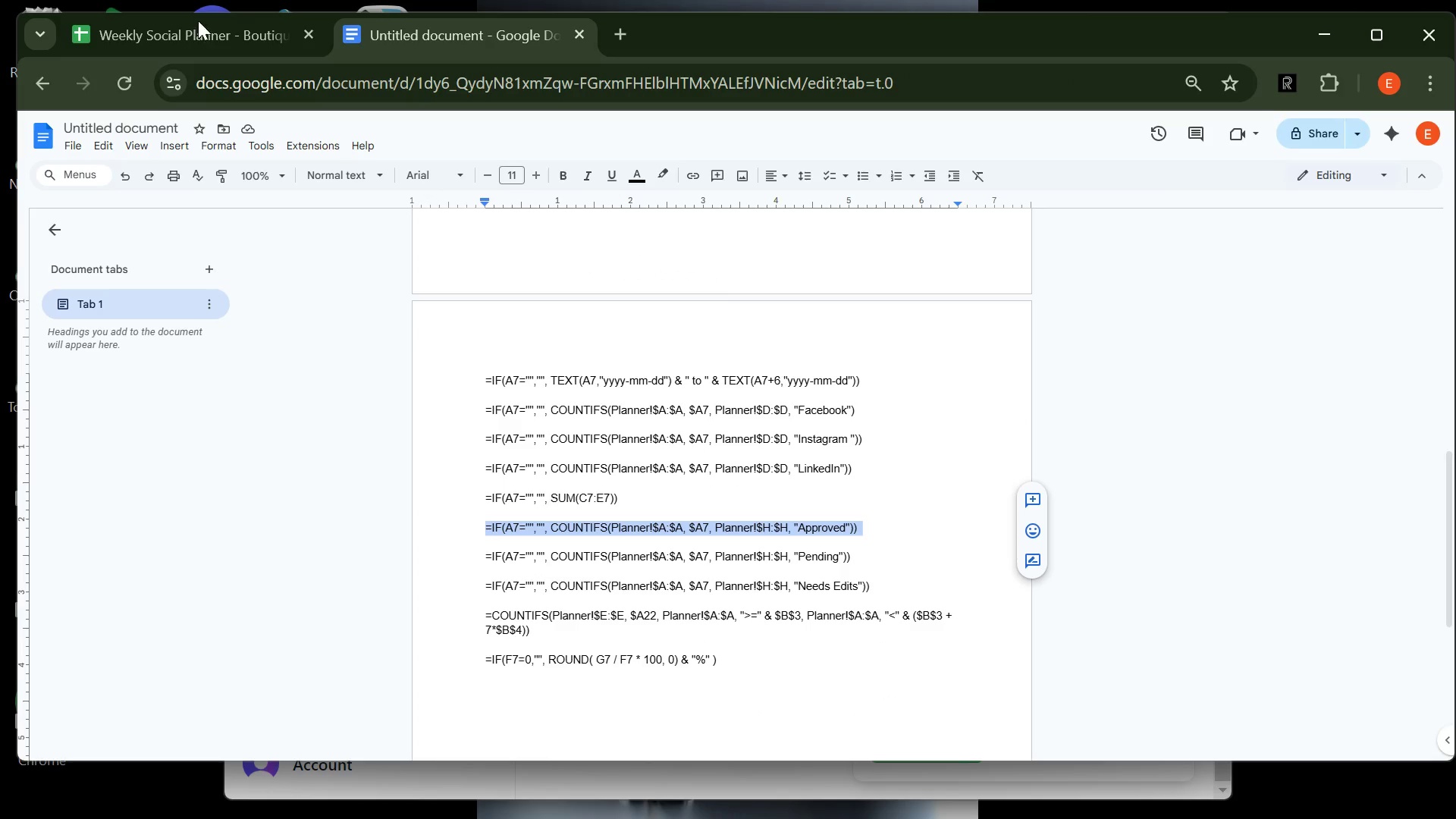 
left_click([202, 25])
 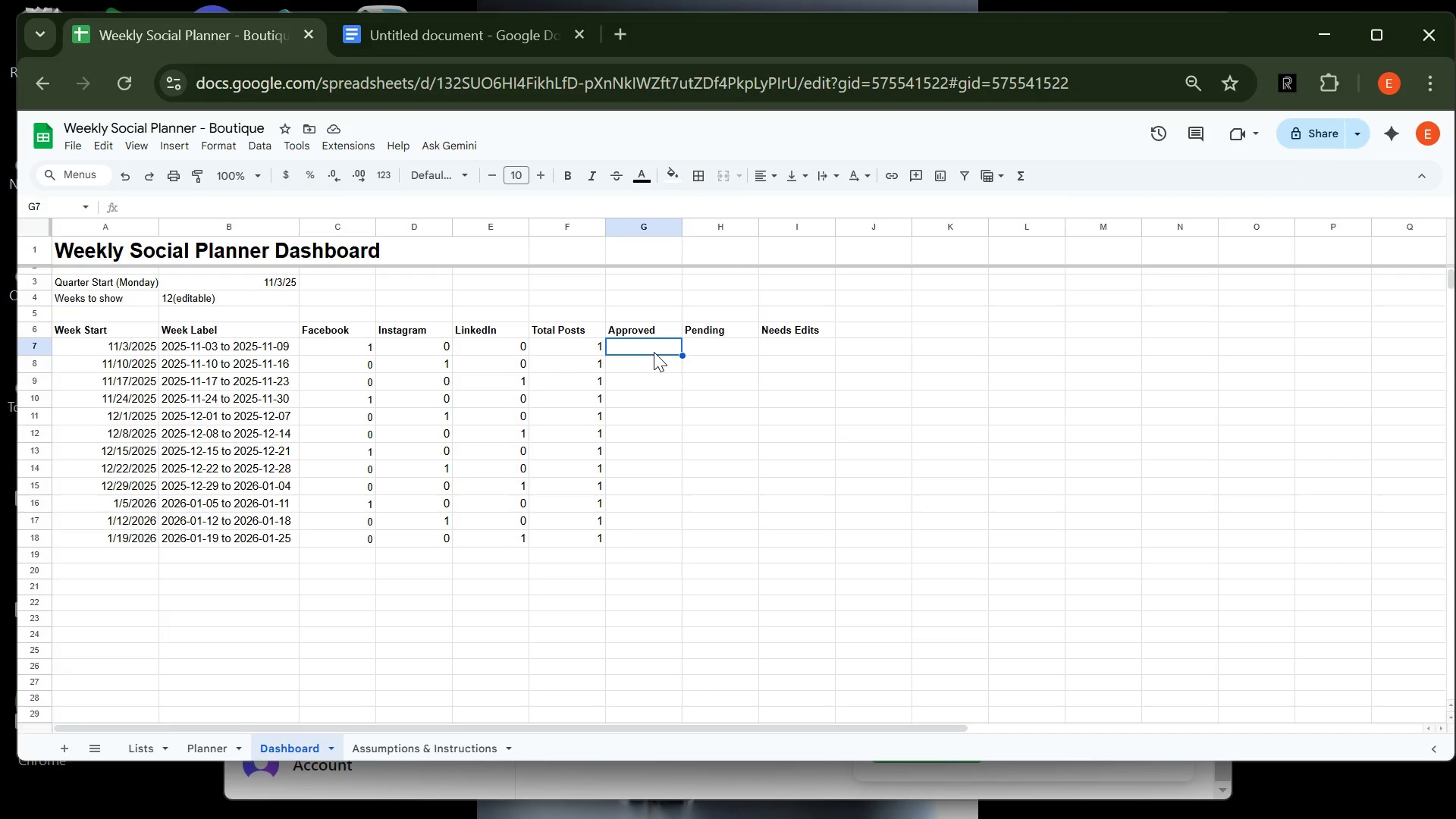 
key(Control+ControlLeft)
 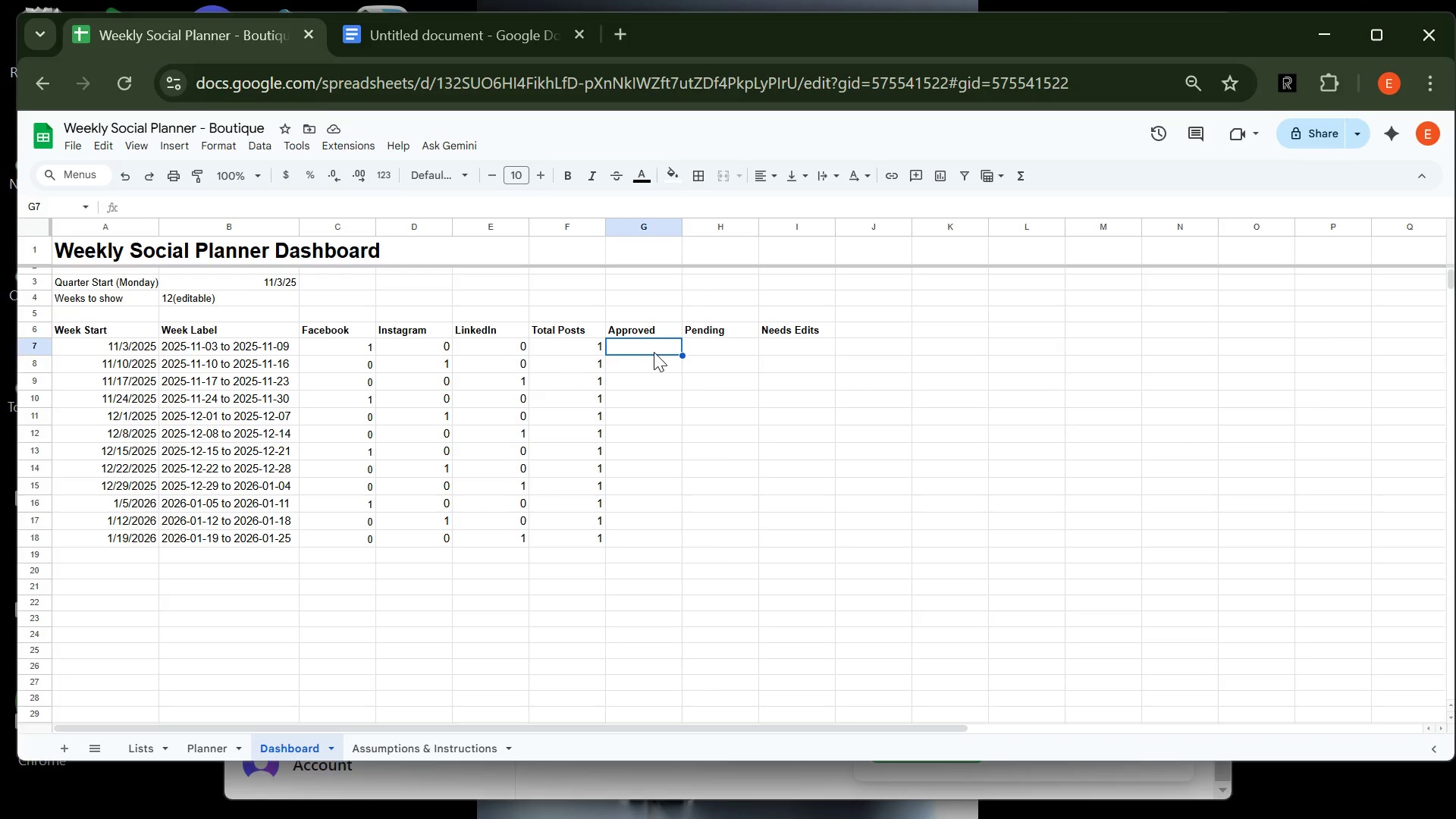 
key(Control+V)
 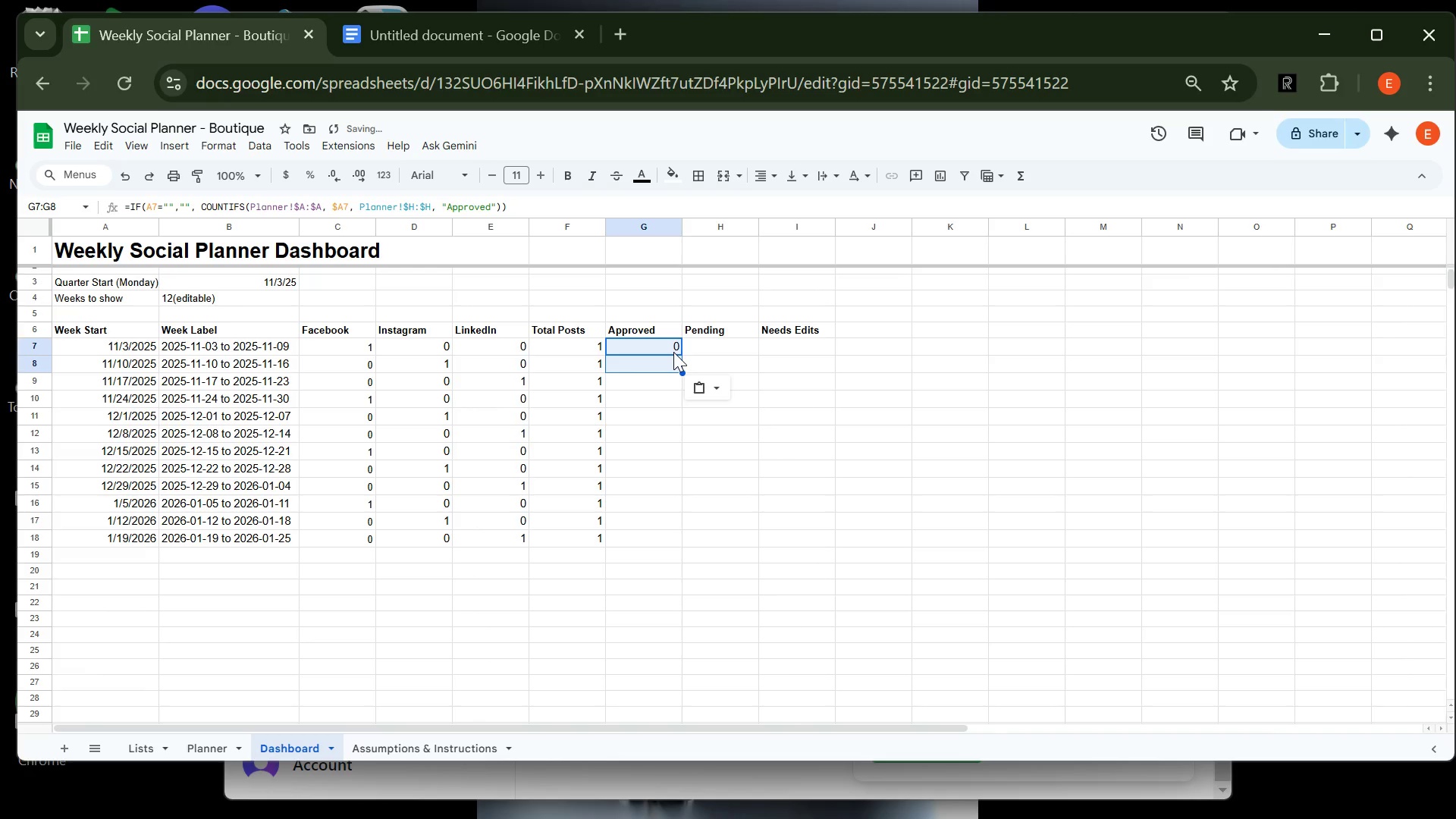 
left_click([673, 352])
 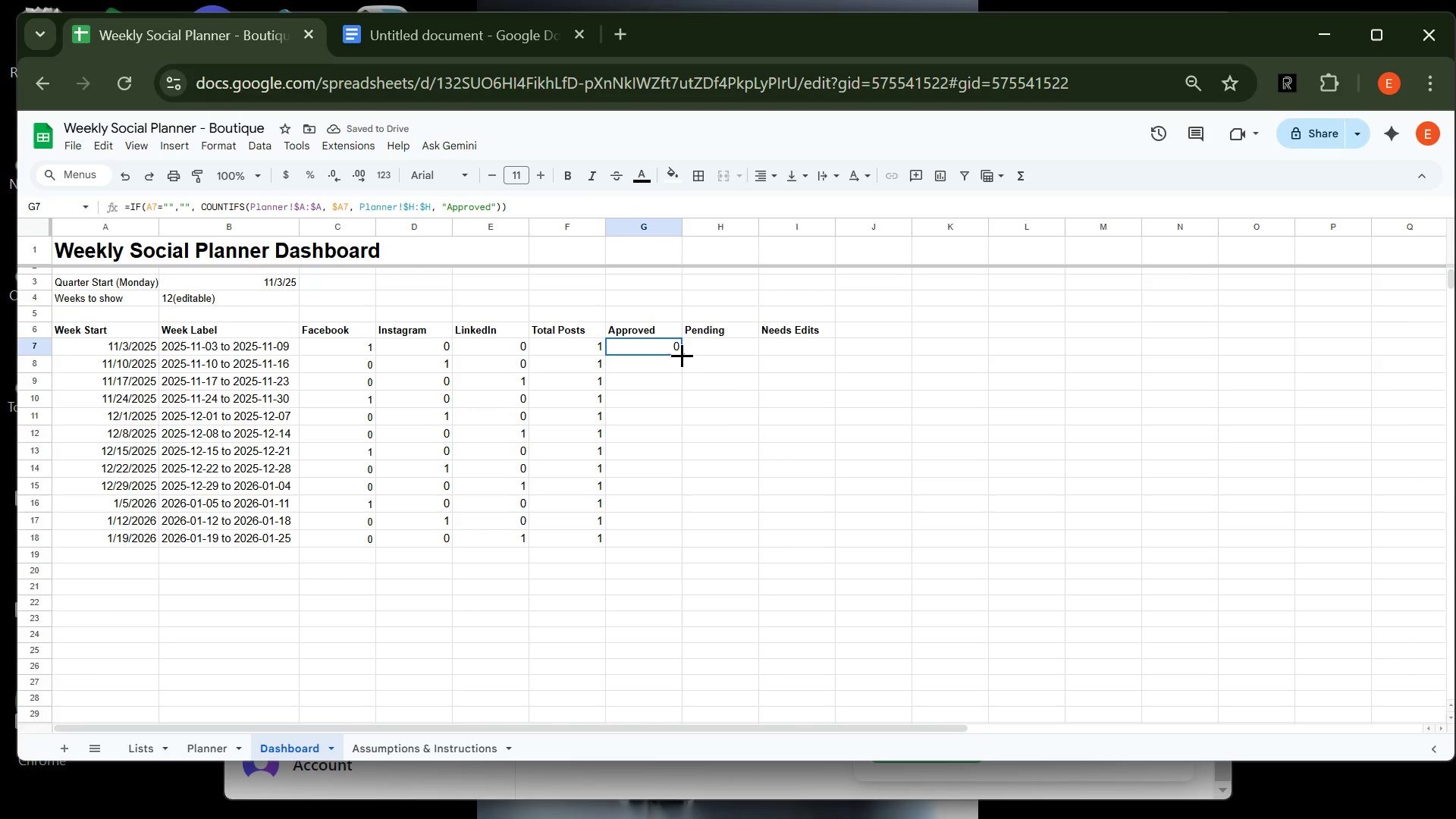 
left_click_drag(start_coordinate=[682, 355], to_coordinate=[671, 541])
 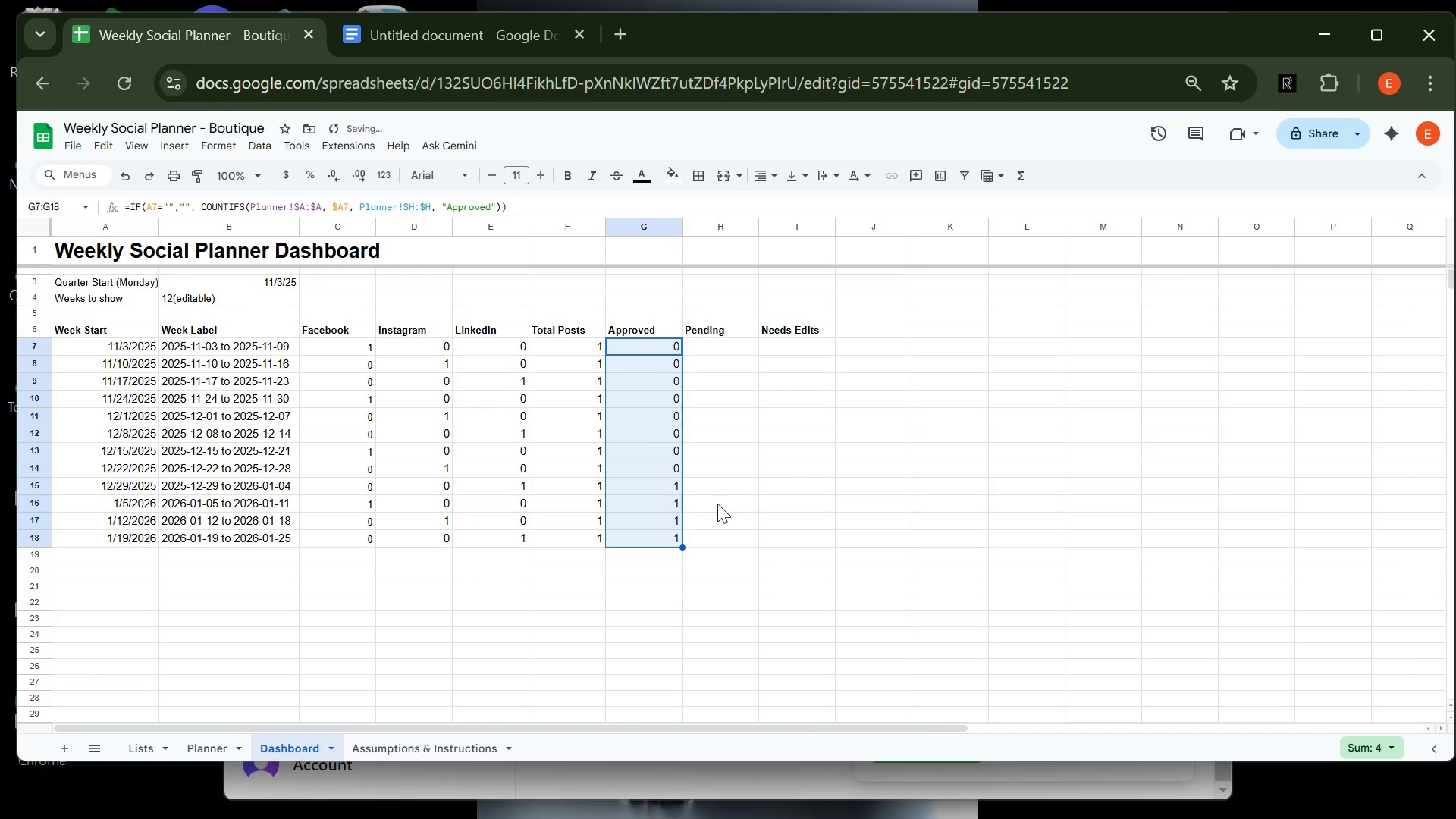 
left_click([717, 504])
 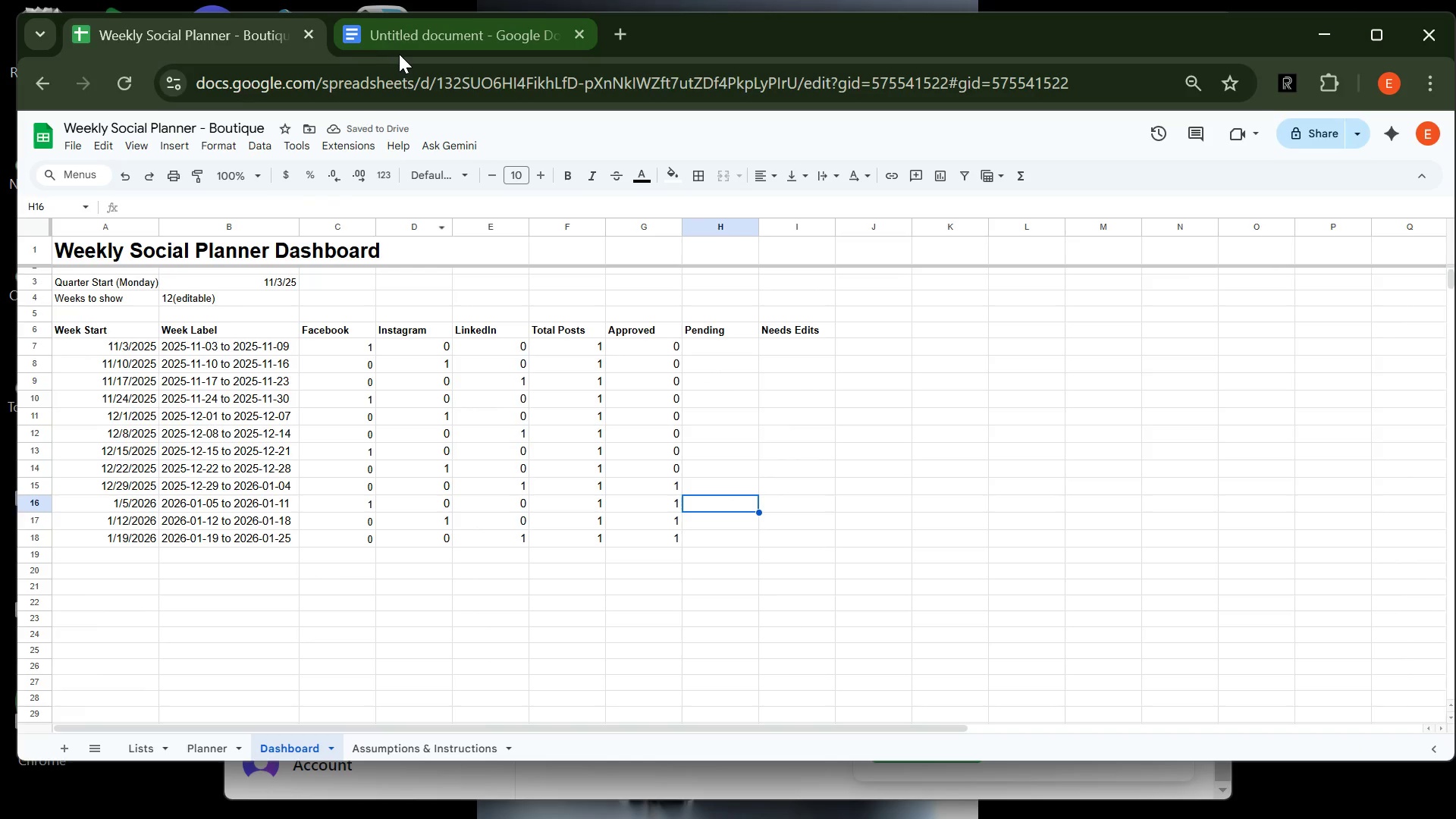 
left_click([404, 50])
 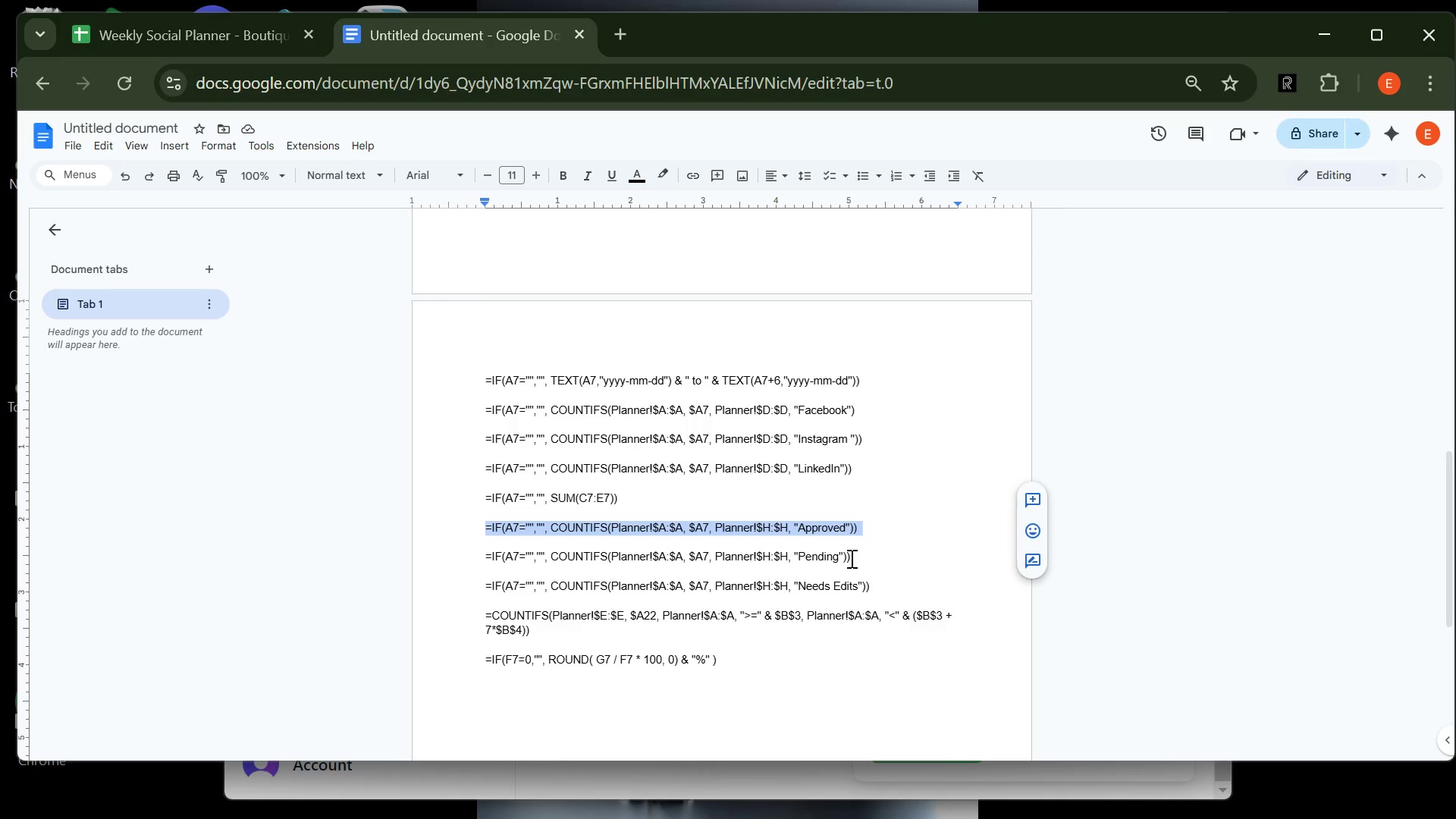 
left_click([850, 558])
 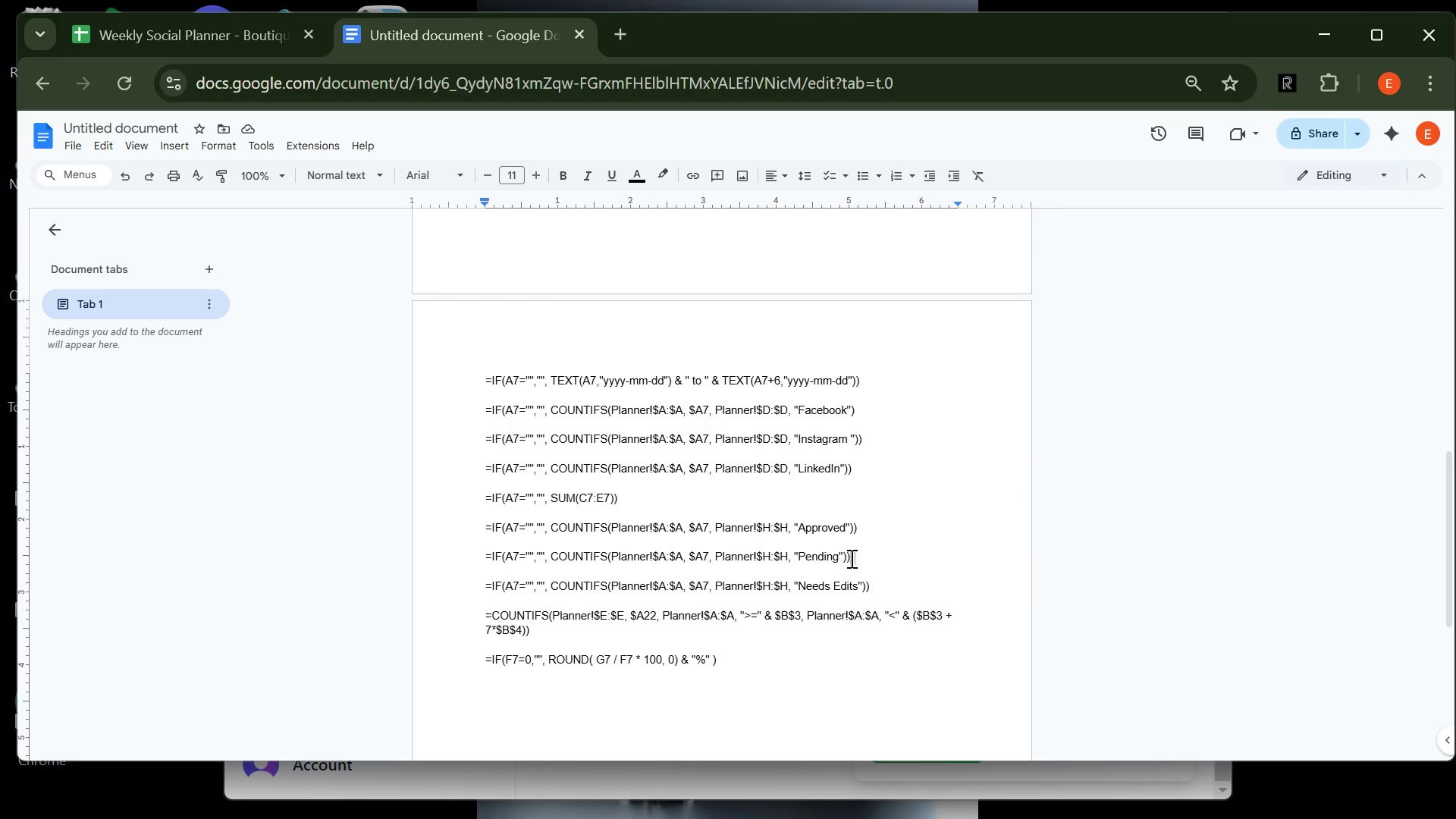 
left_click_drag(start_coordinate=[850, 558], to_coordinate=[457, 555])
 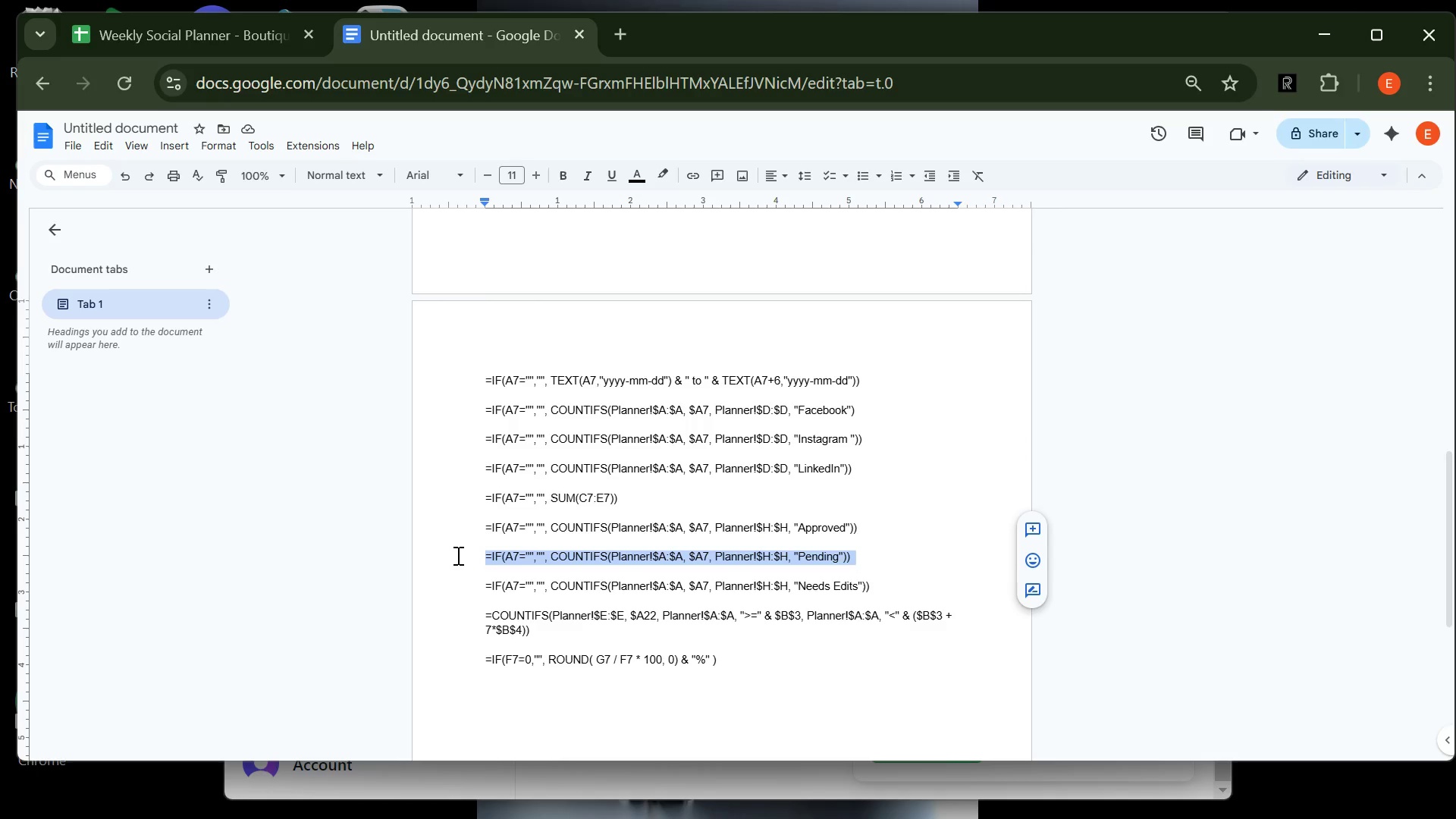 
key(Control+C)
 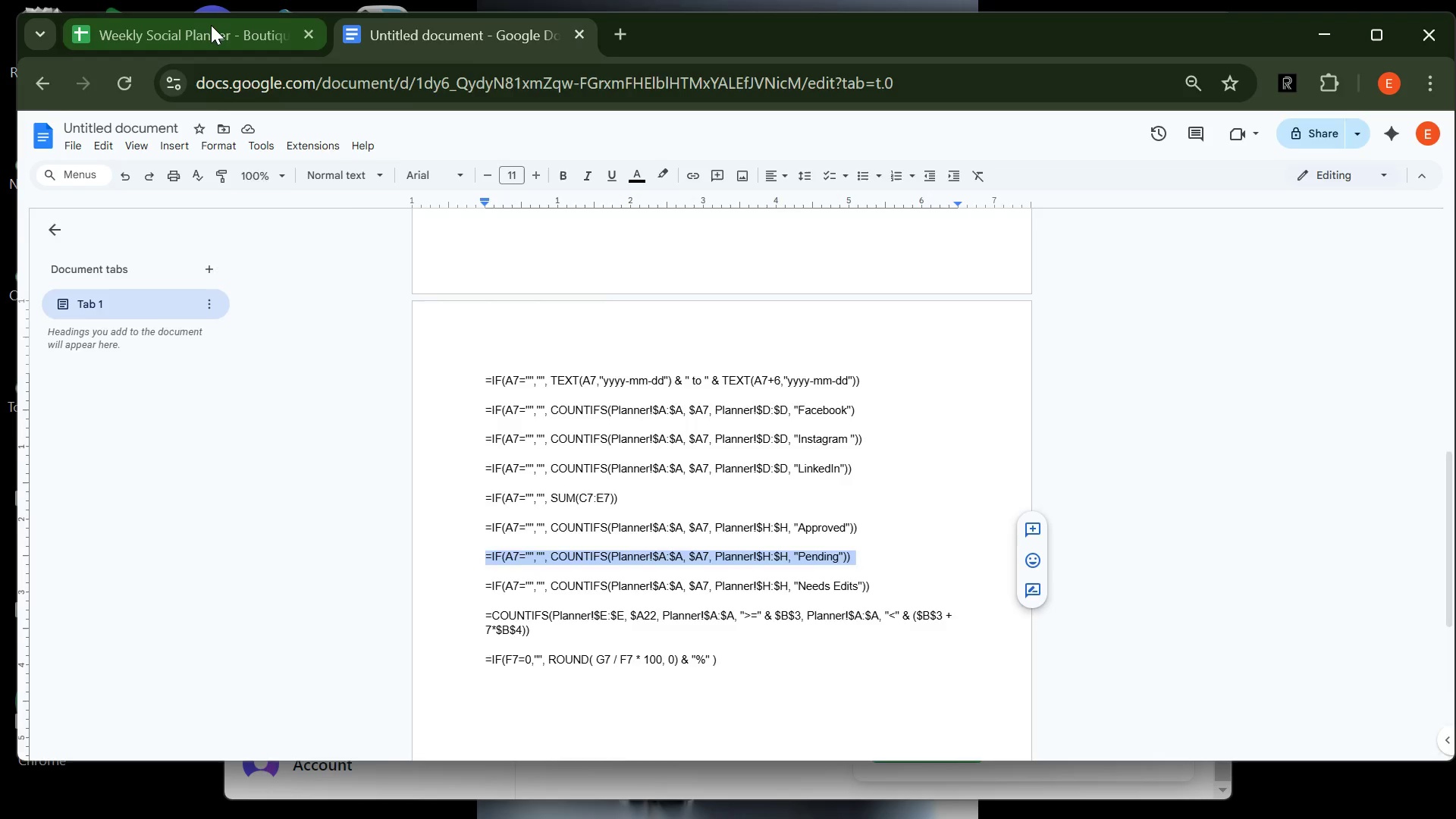 
left_click([211, 25])
 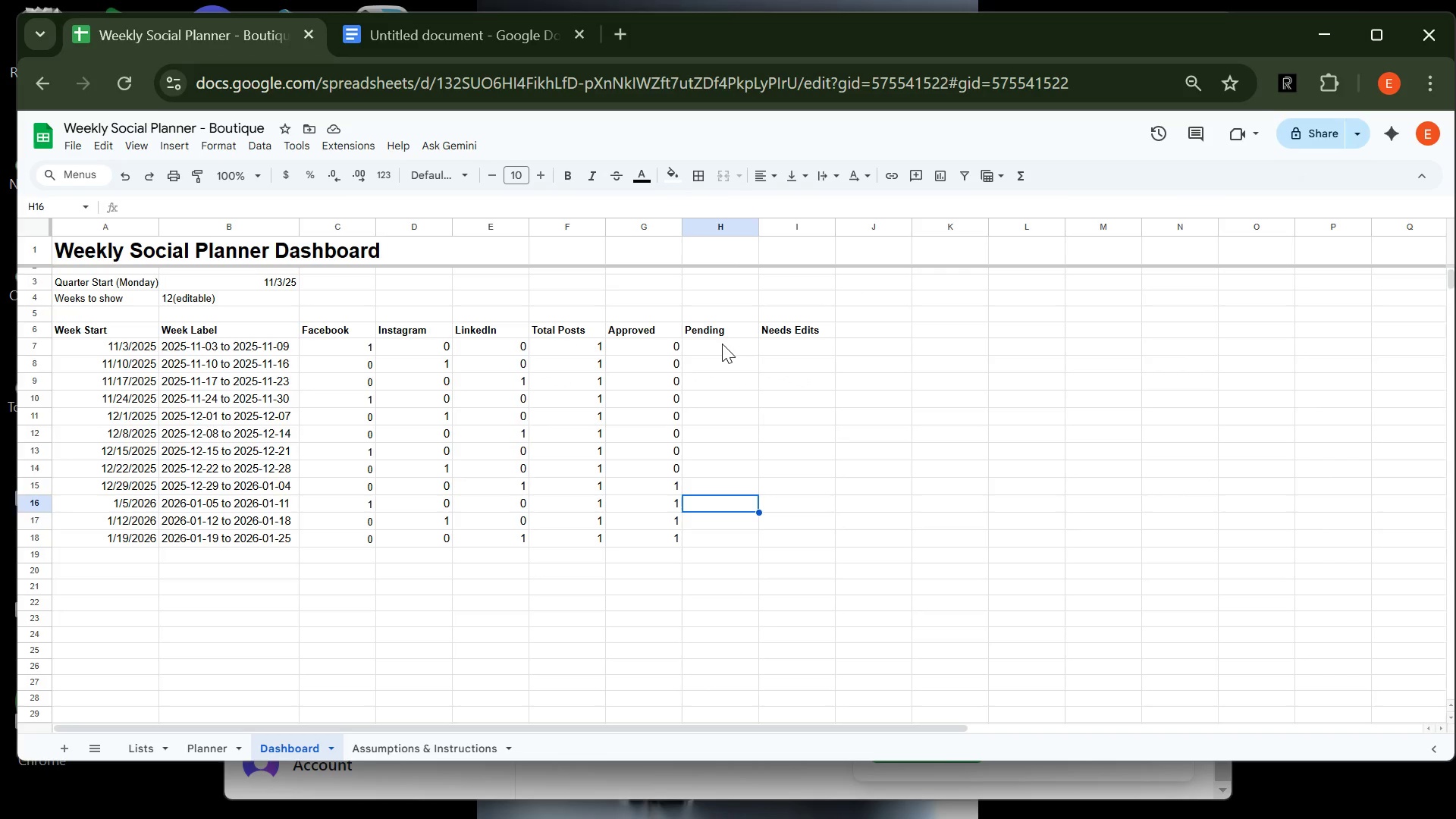 
left_click([722, 344])
 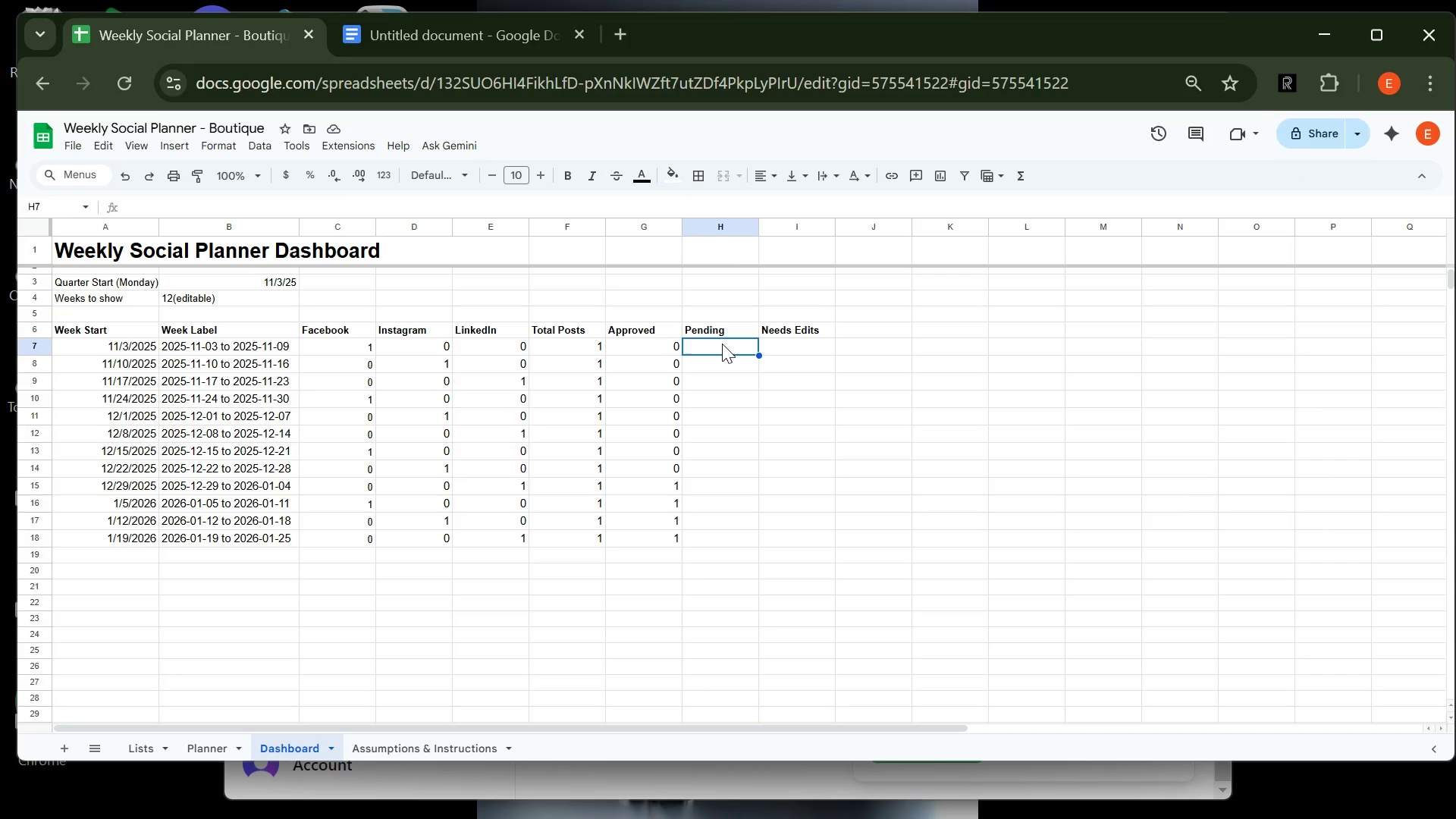 
key(Control+ControlLeft)
 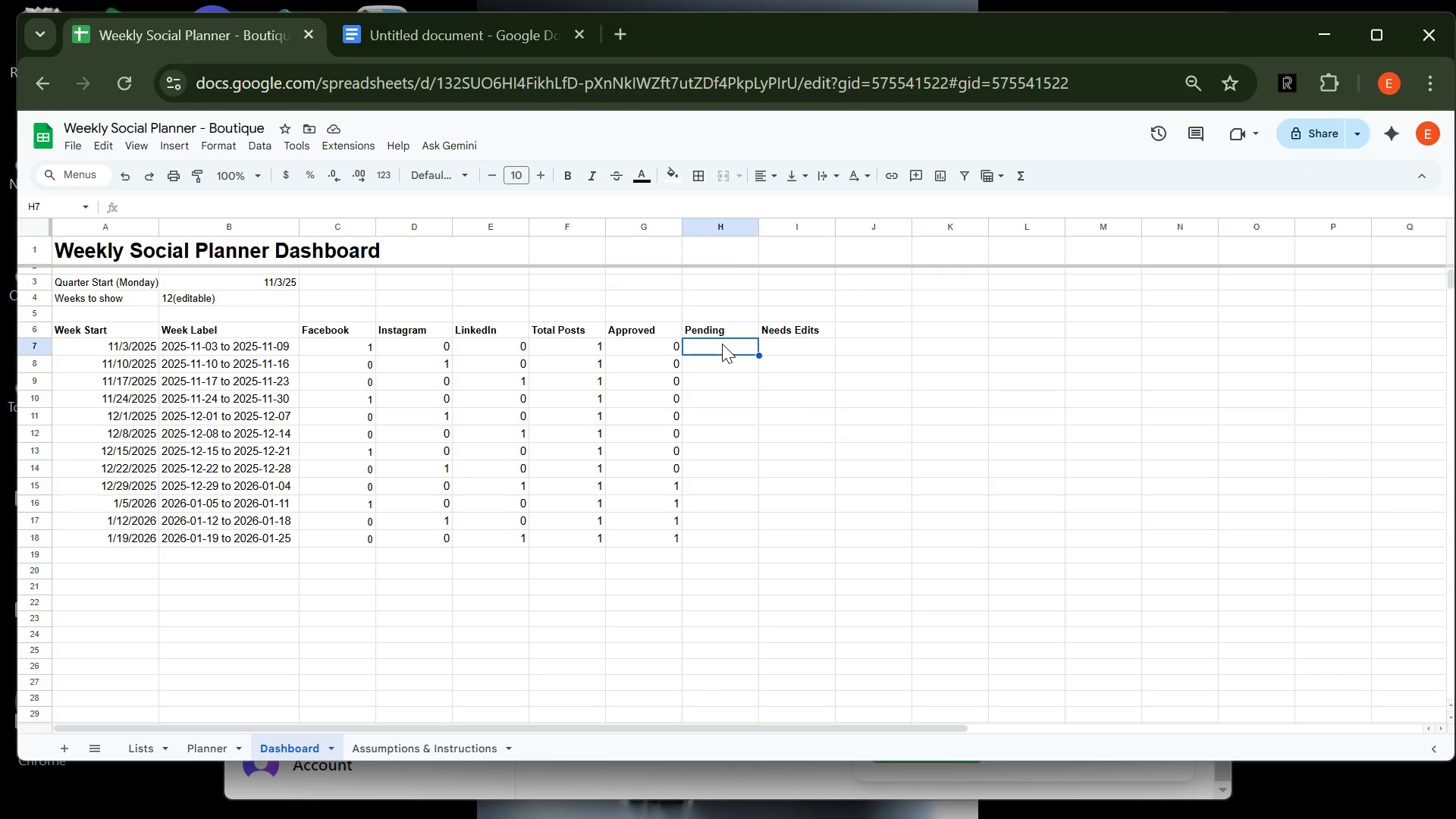 
key(Control+V)
 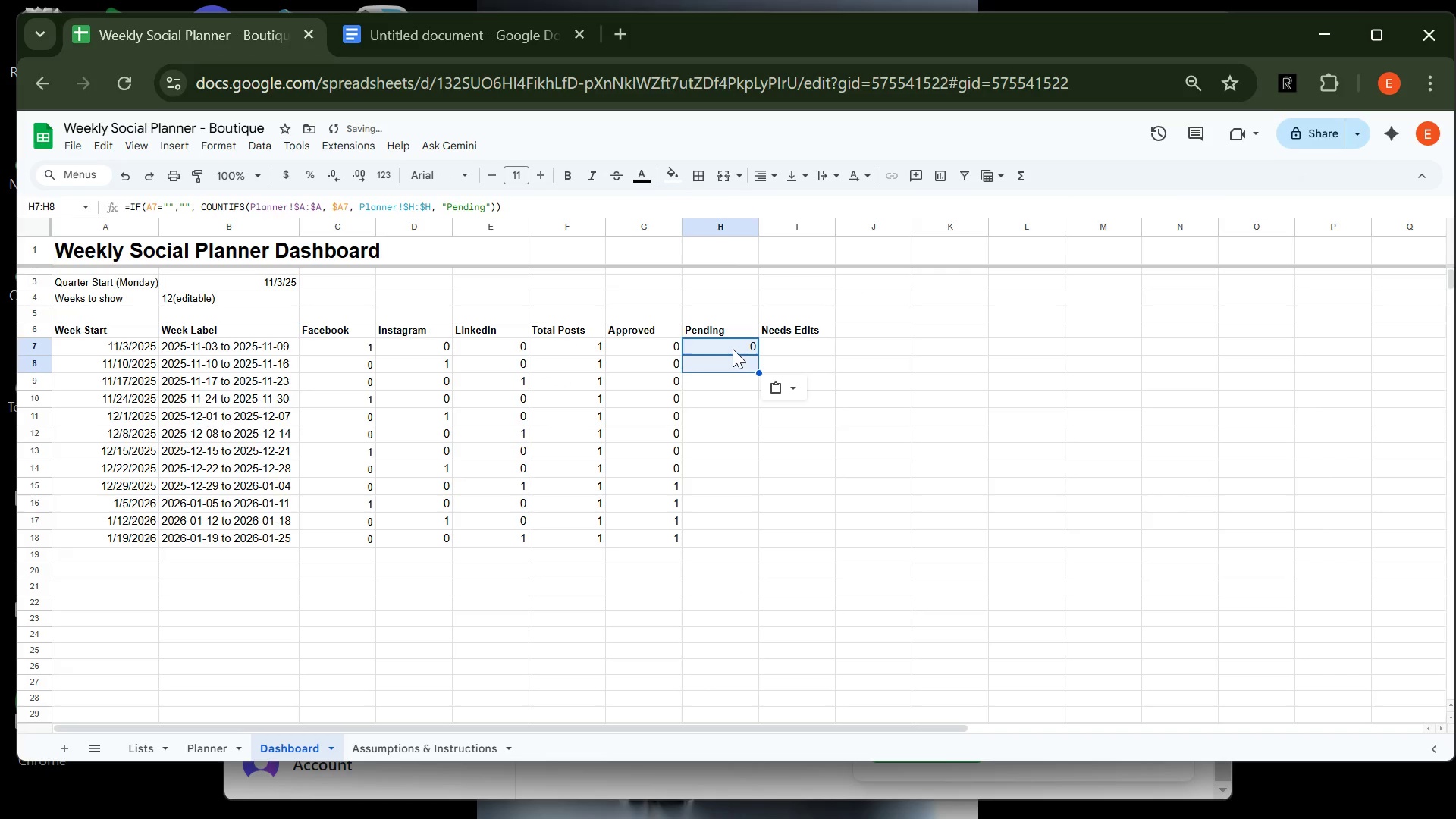 
left_click([733, 349])
 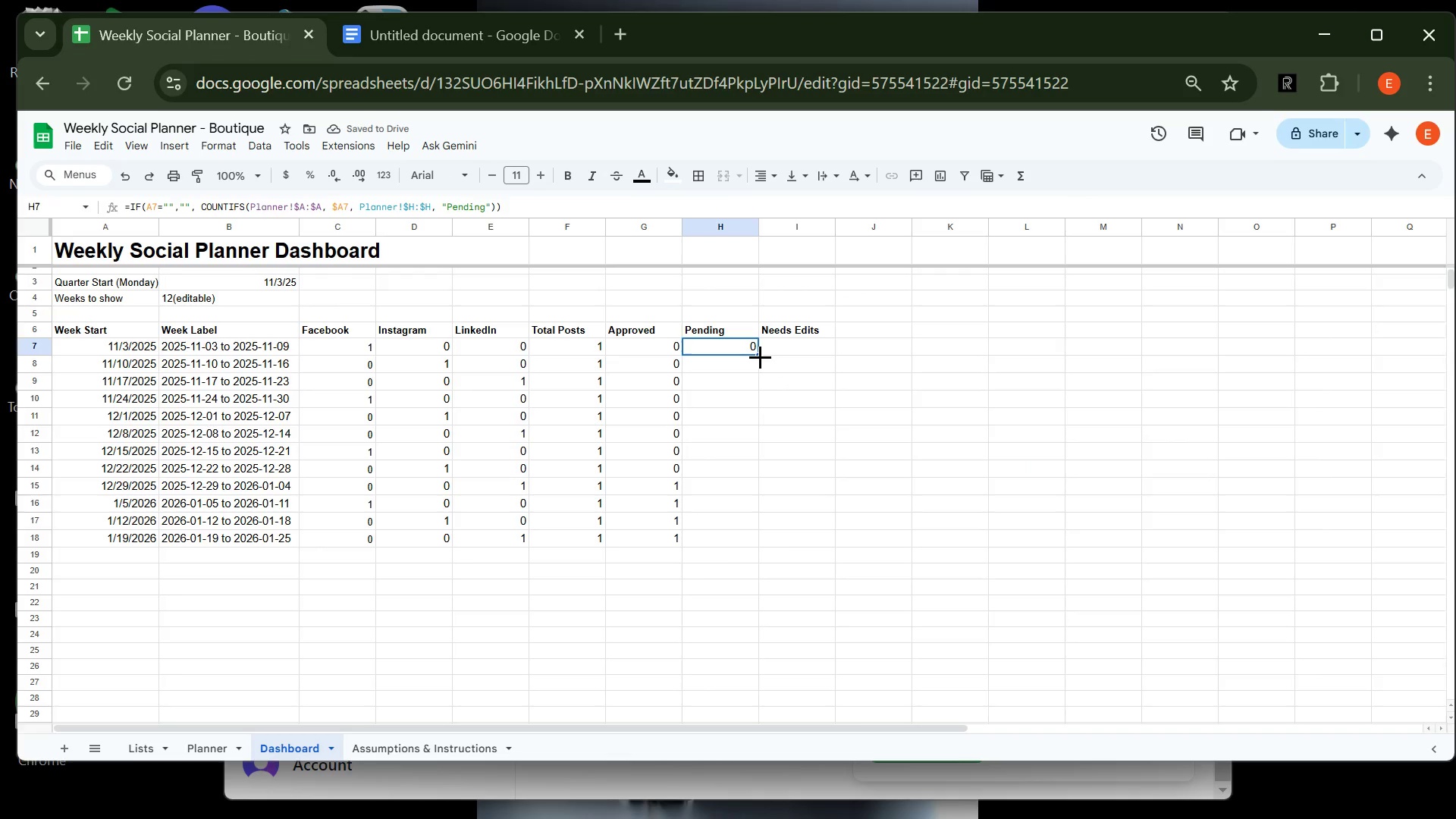 
left_click_drag(start_coordinate=[761, 355], to_coordinate=[751, 544])
 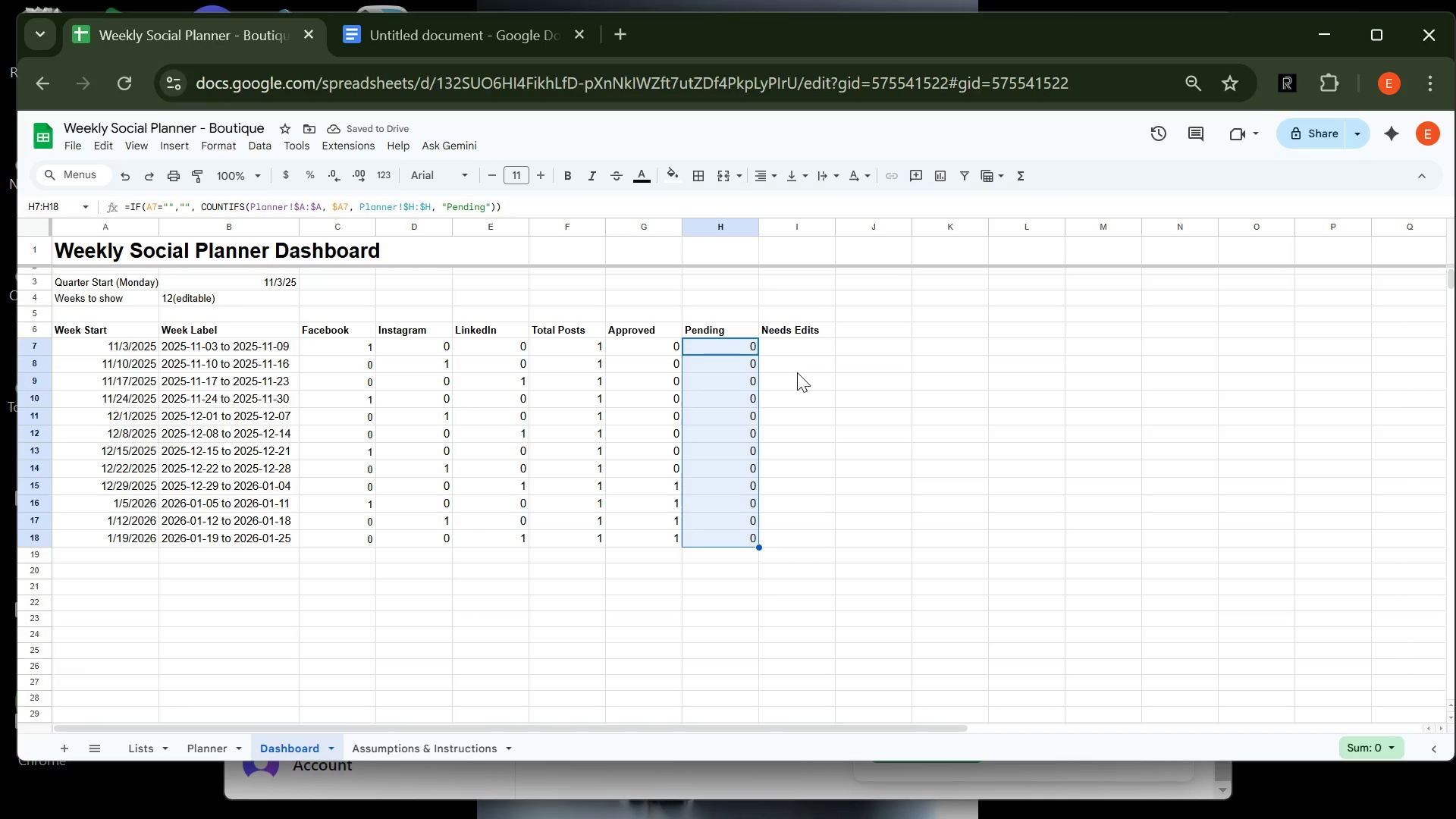 
left_click([797, 372])
 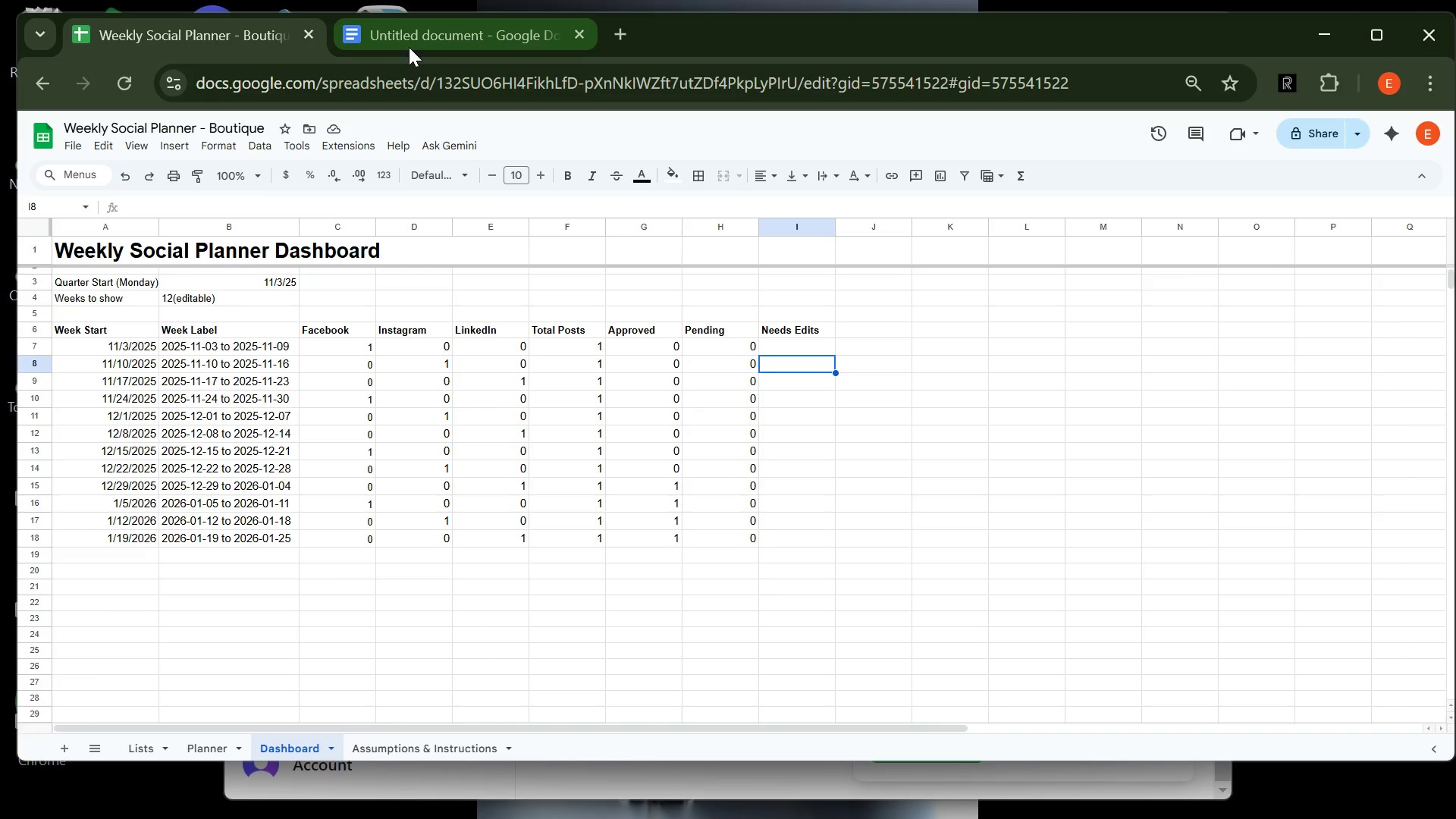 
left_click([409, 47])
 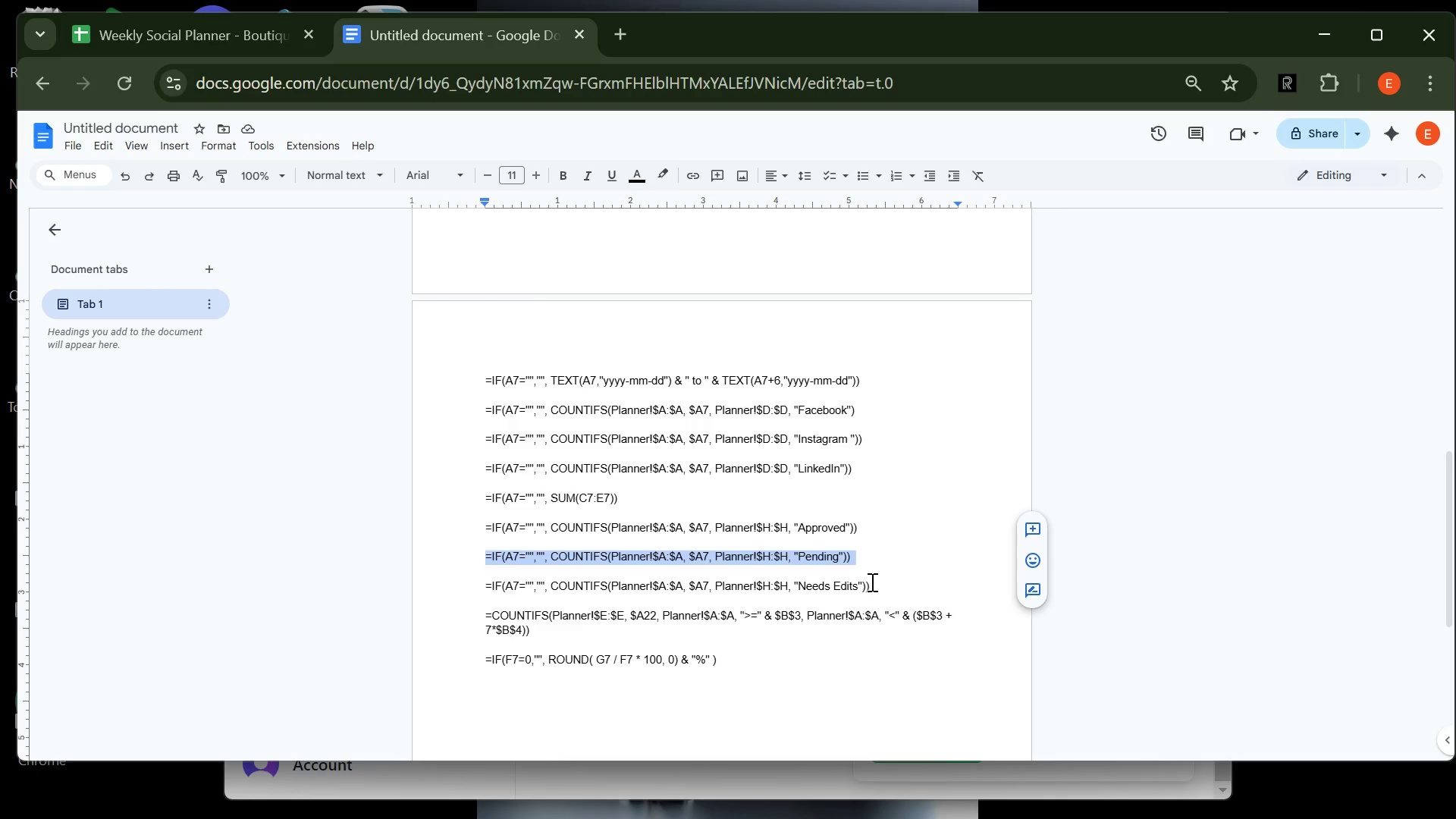 
left_click([871, 582])
 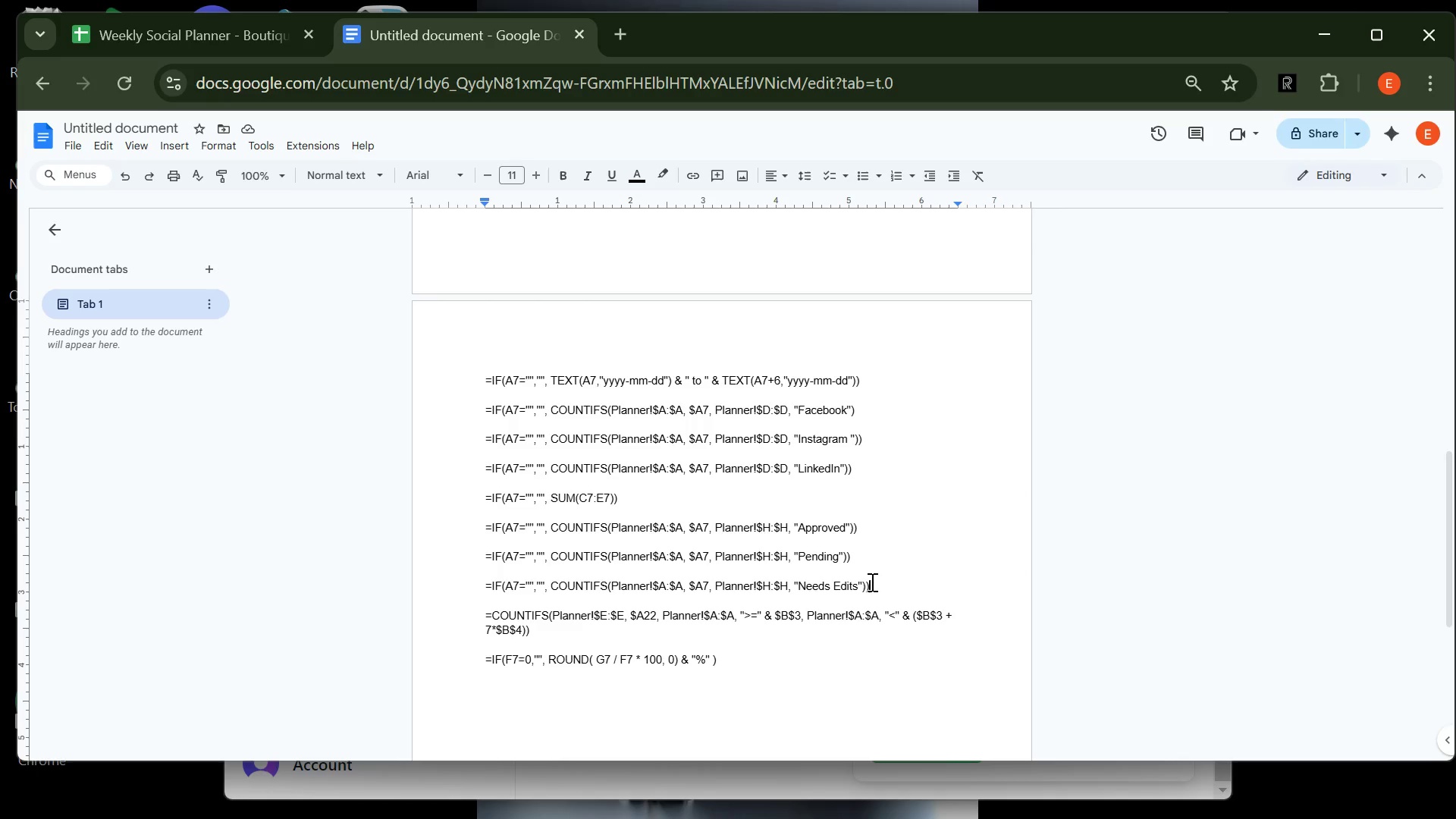 
left_click_drag(start_coordinate=[871, 582], to_coordinate=[469, 585])
 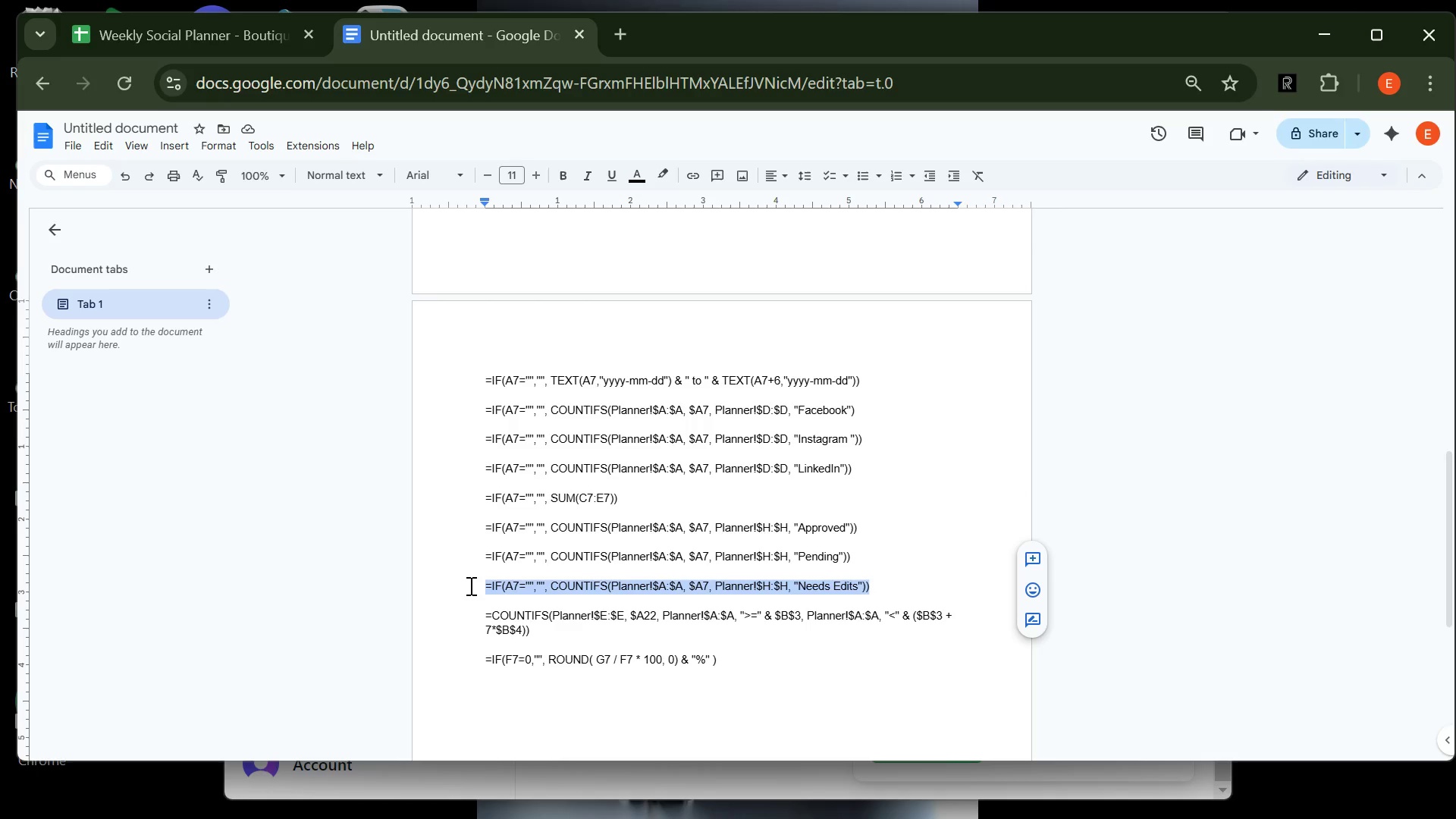 
key(Control+C)
 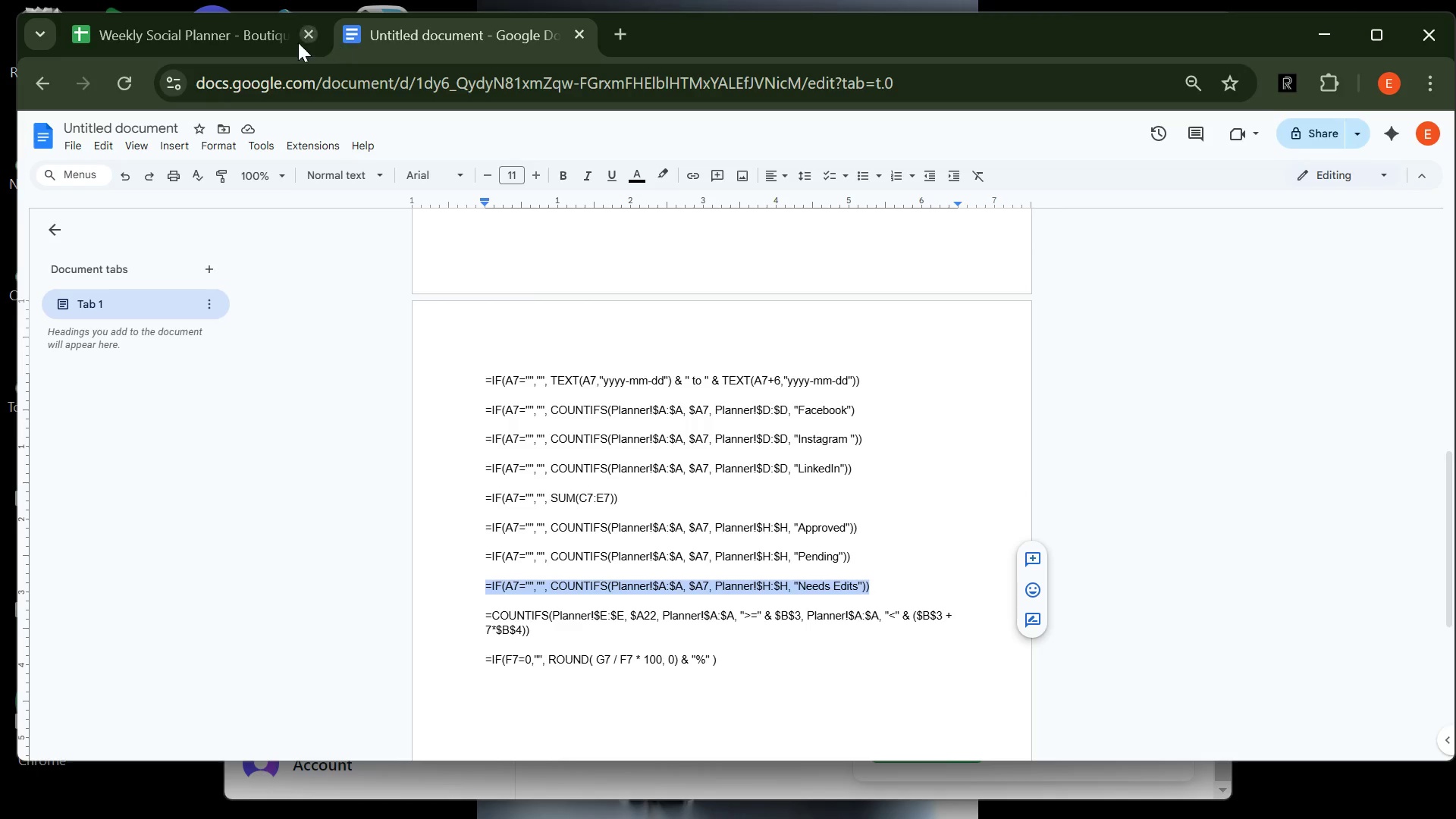 
left_click([256, 42])
 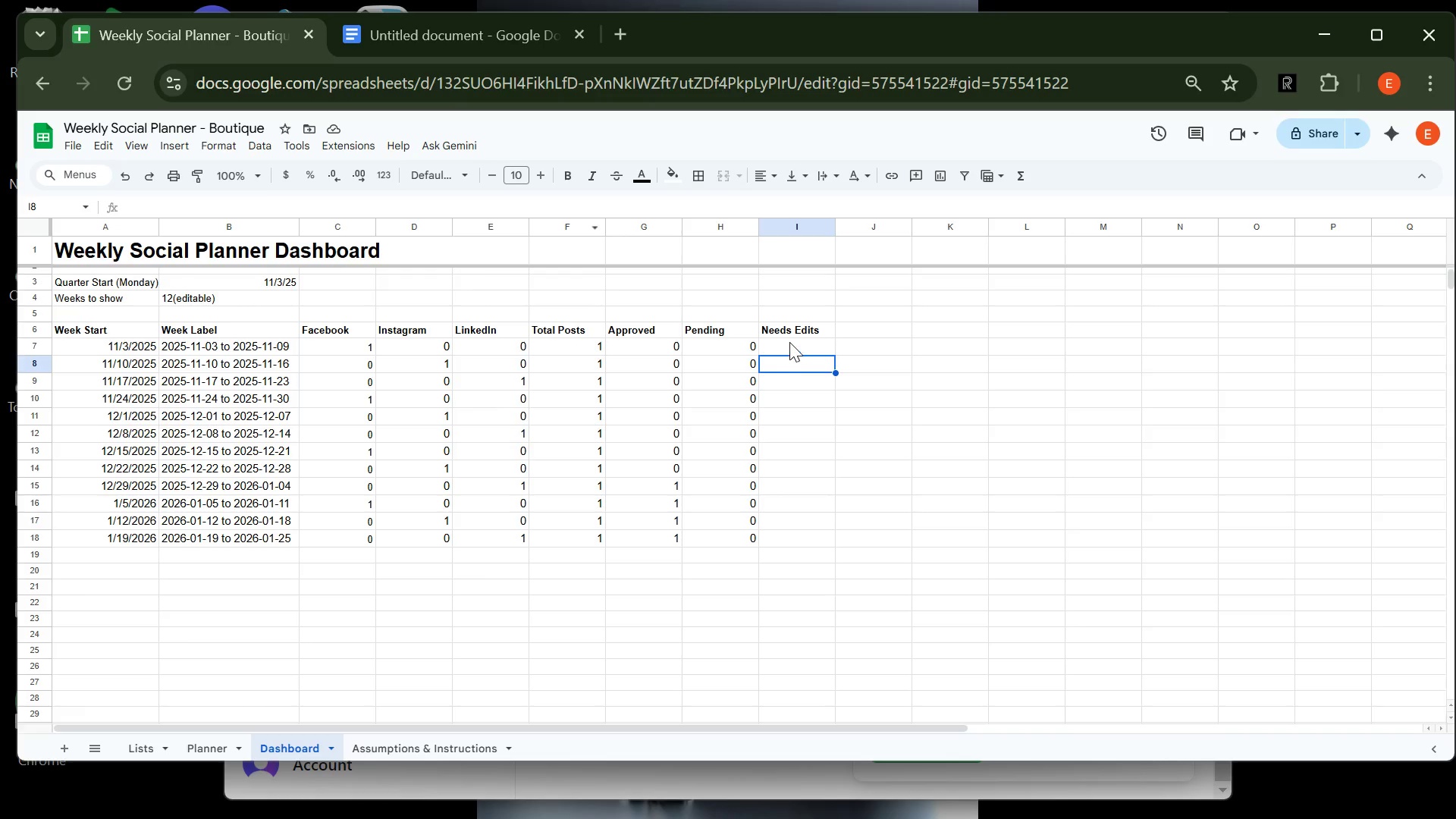 
left_click([789, 340])
 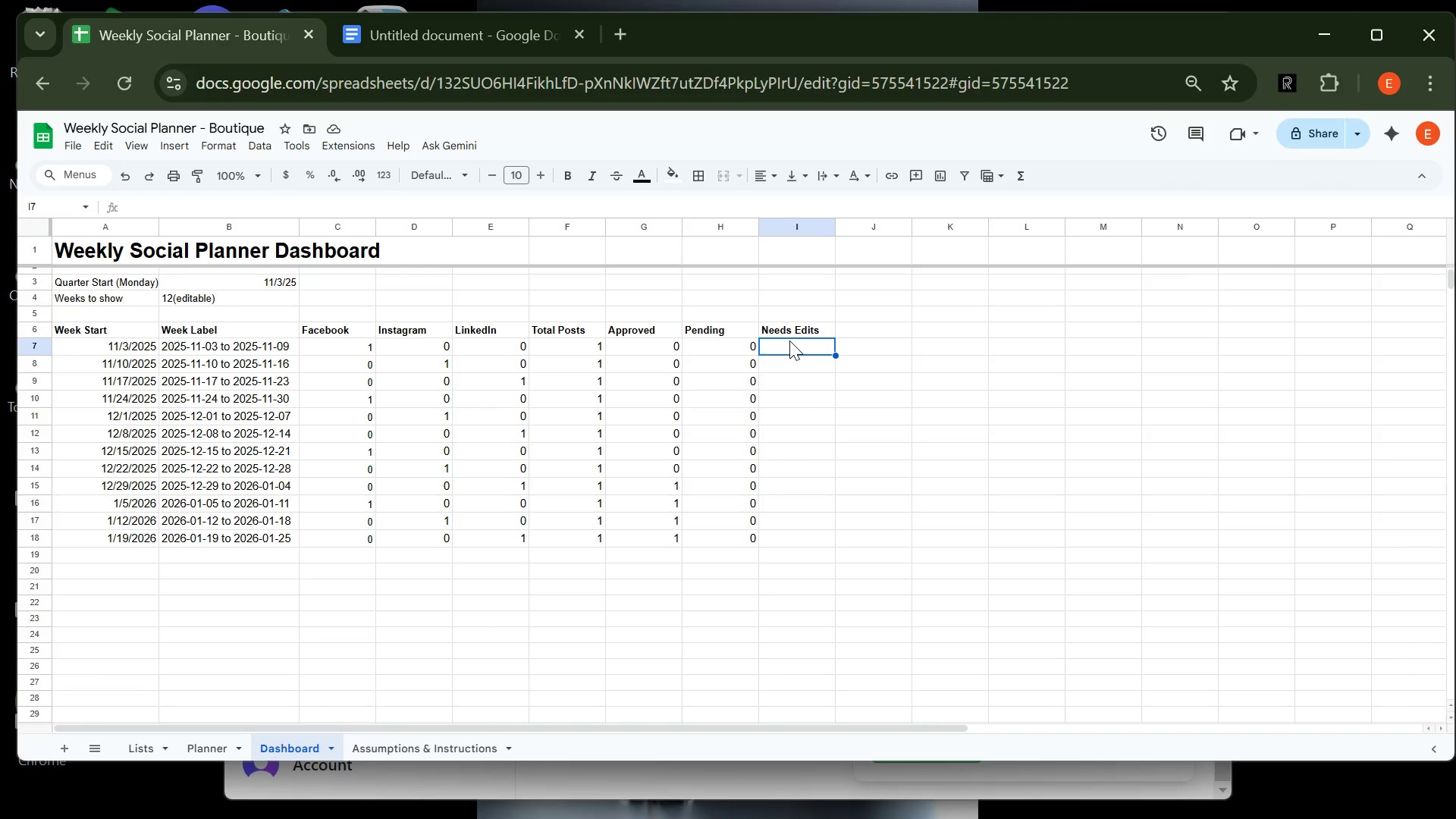 
key(Control+V)
 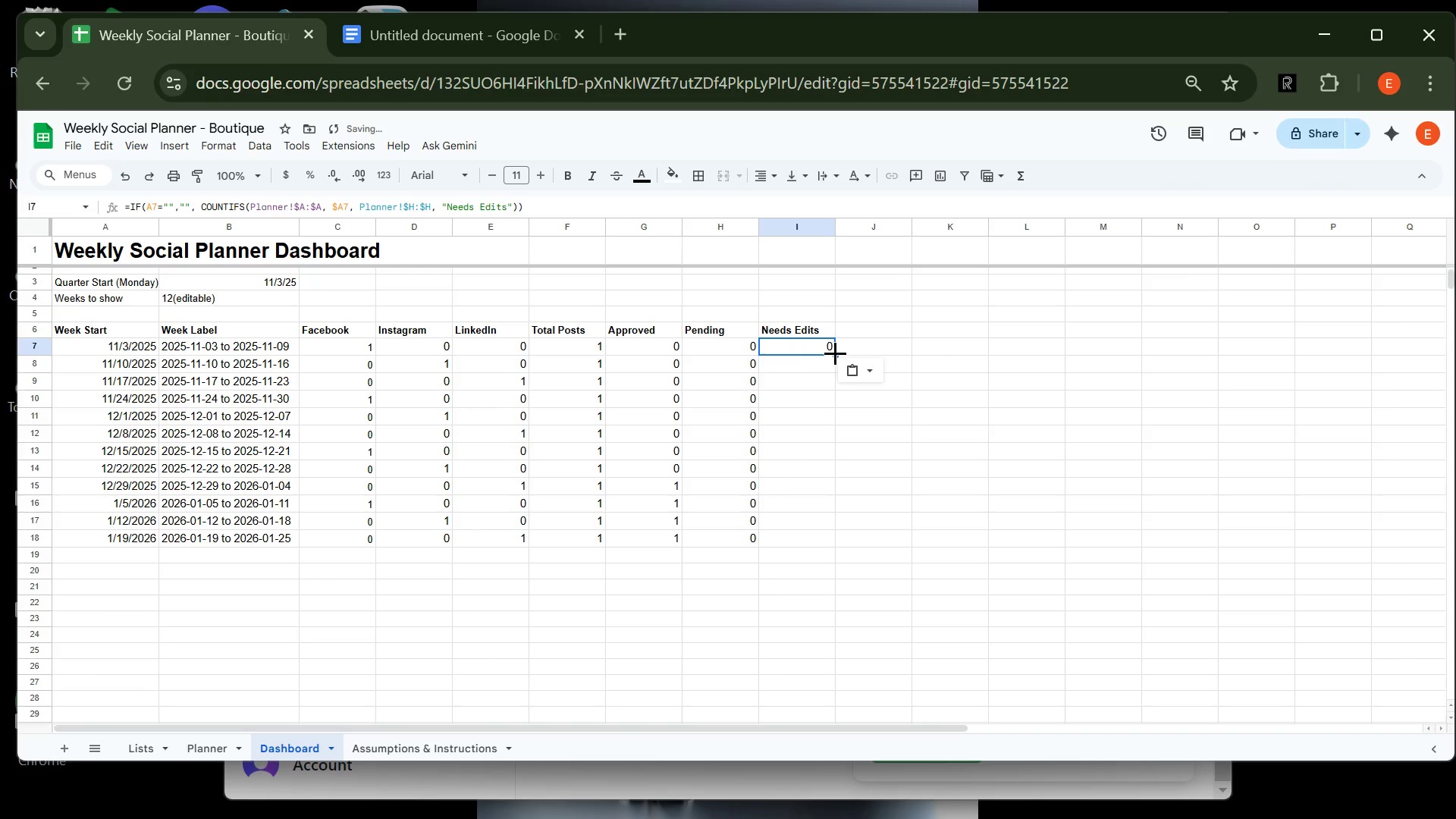 
left_click_drag(start_coordinate=[835, 353], to_coordinate=[814, 542])
 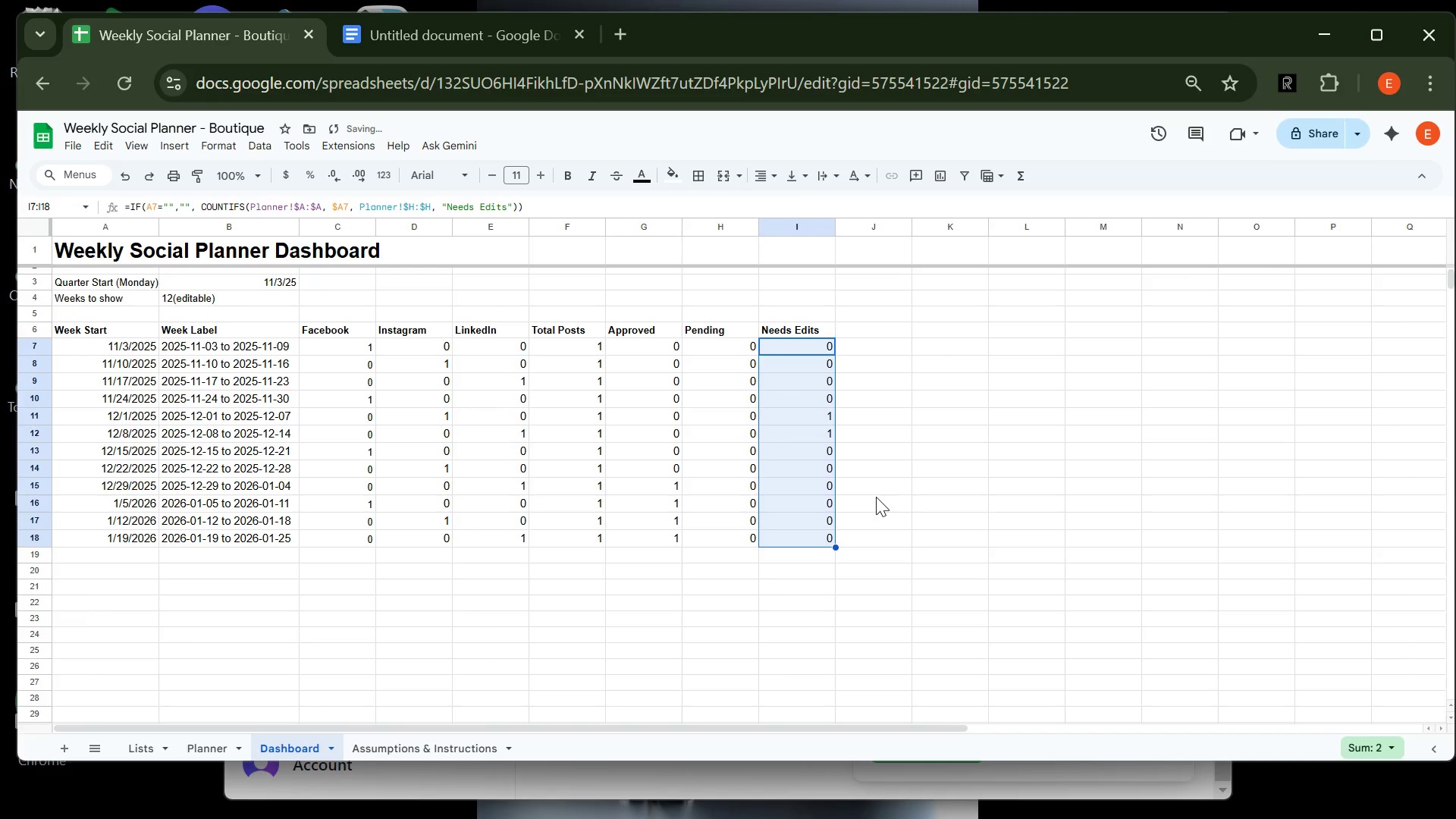 
left_click([876, 497])
 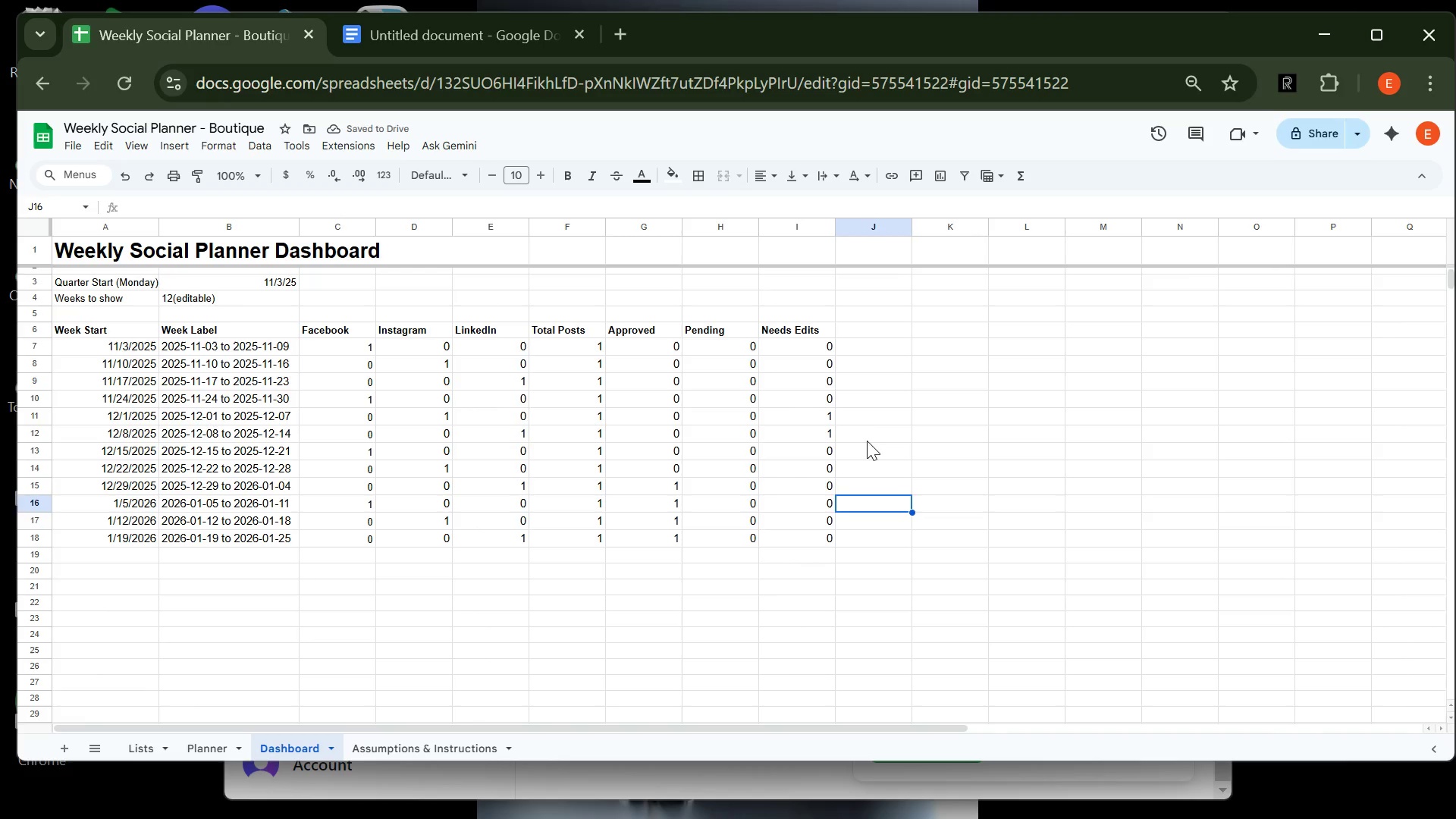 
wait(8.39)
 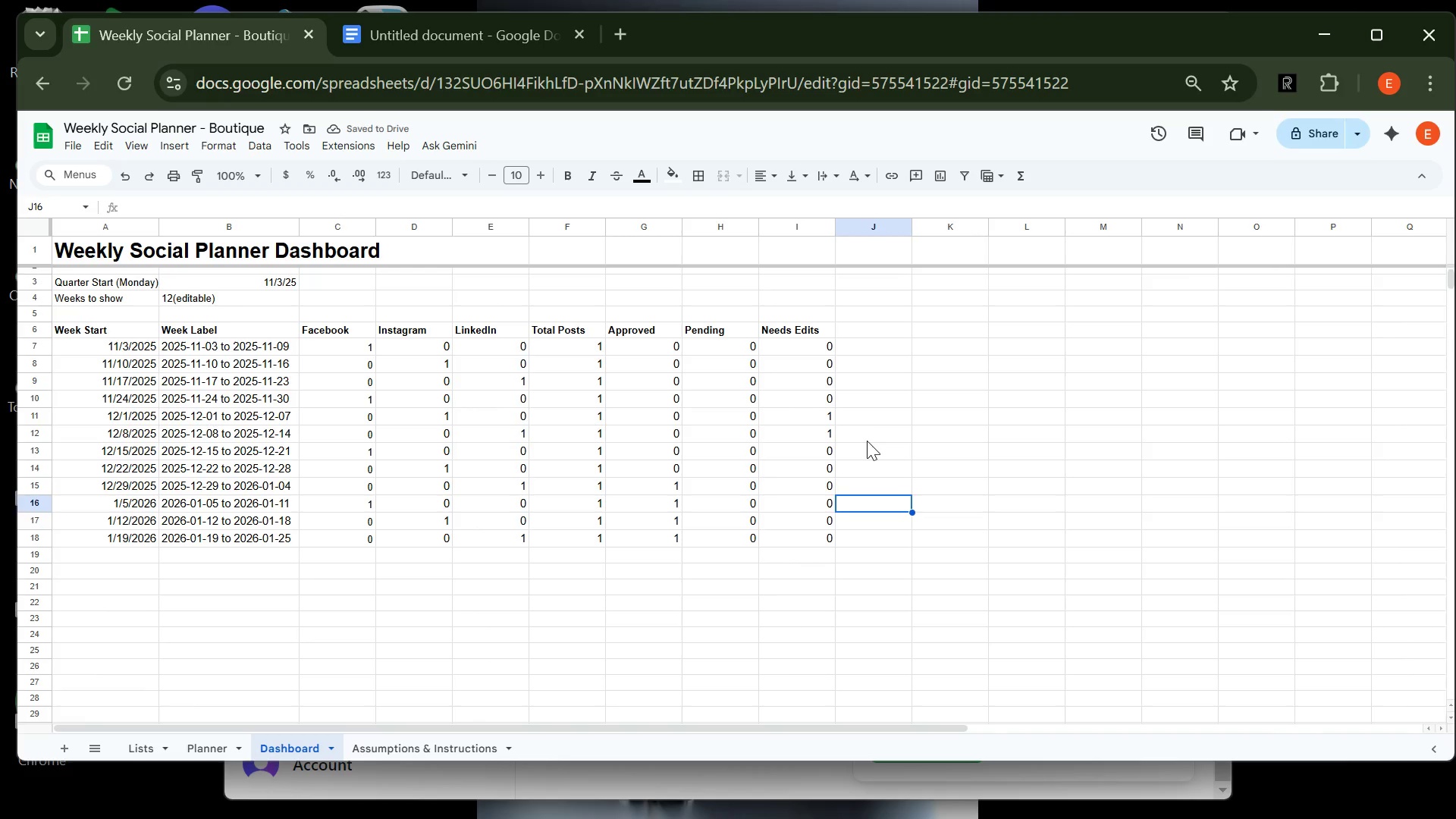 
left_click([243, 40])
 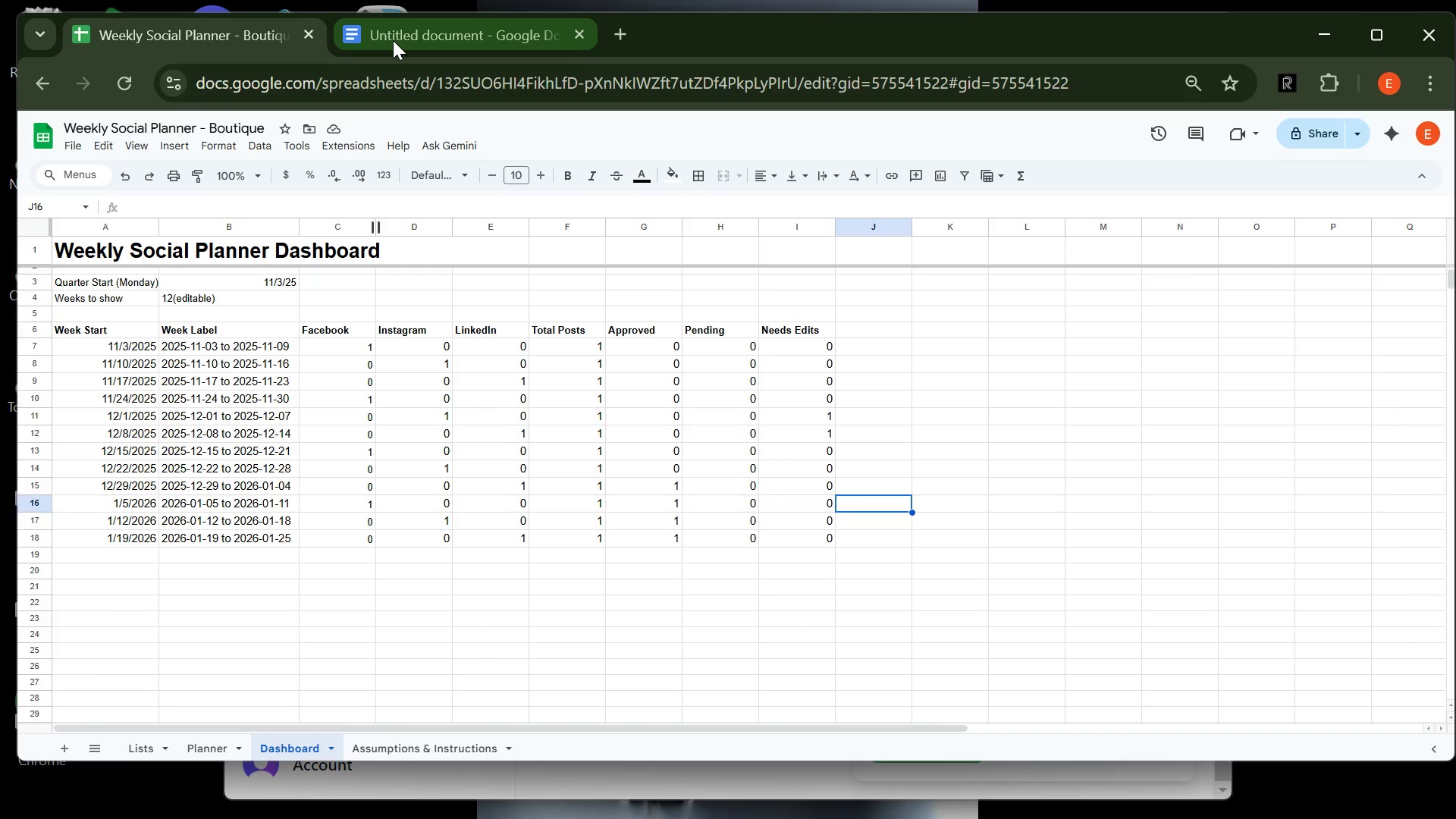 
left_click([393, 40])
 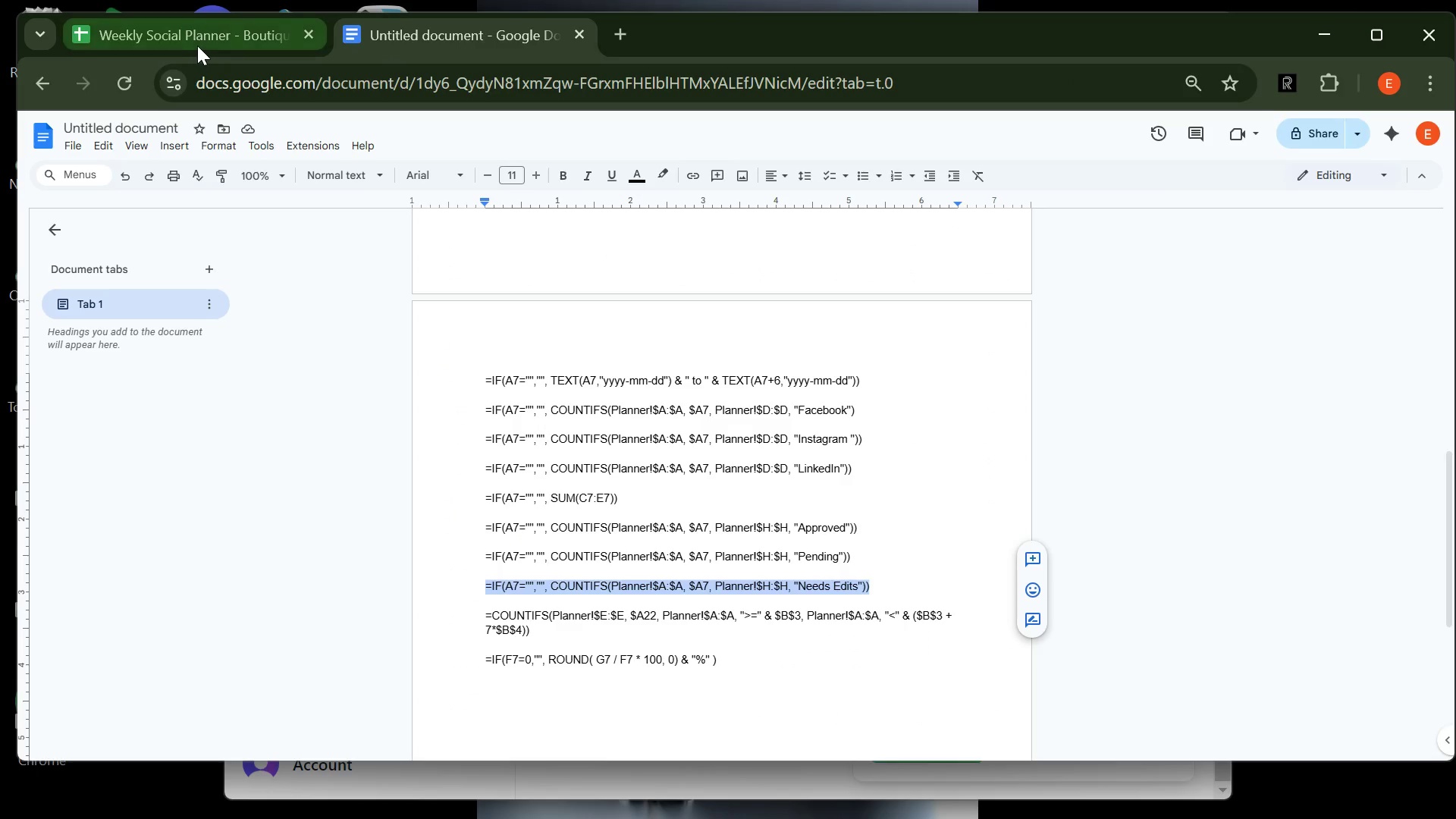 
left_click([199, 45])
 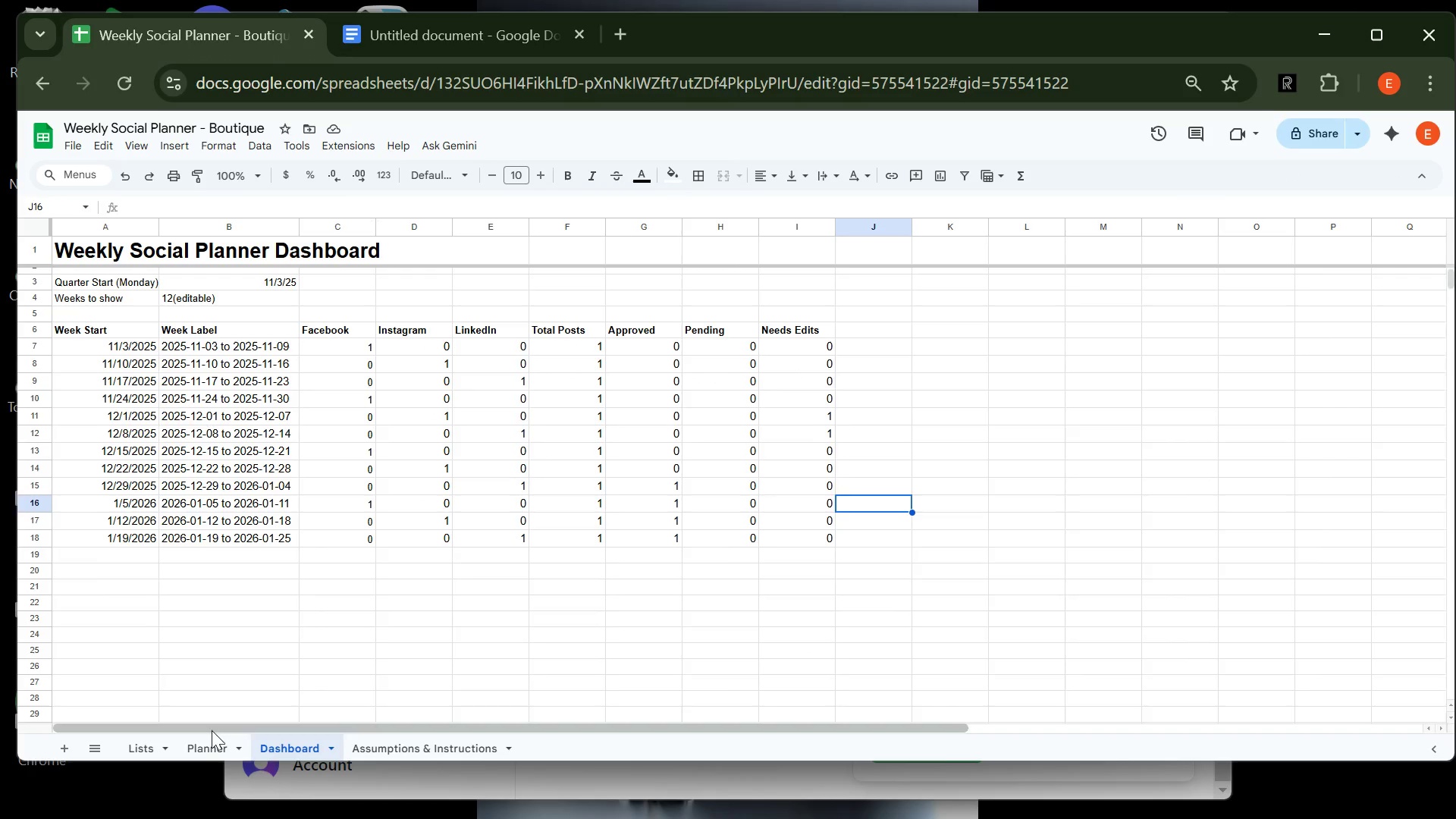 
left_click([211, 745])
 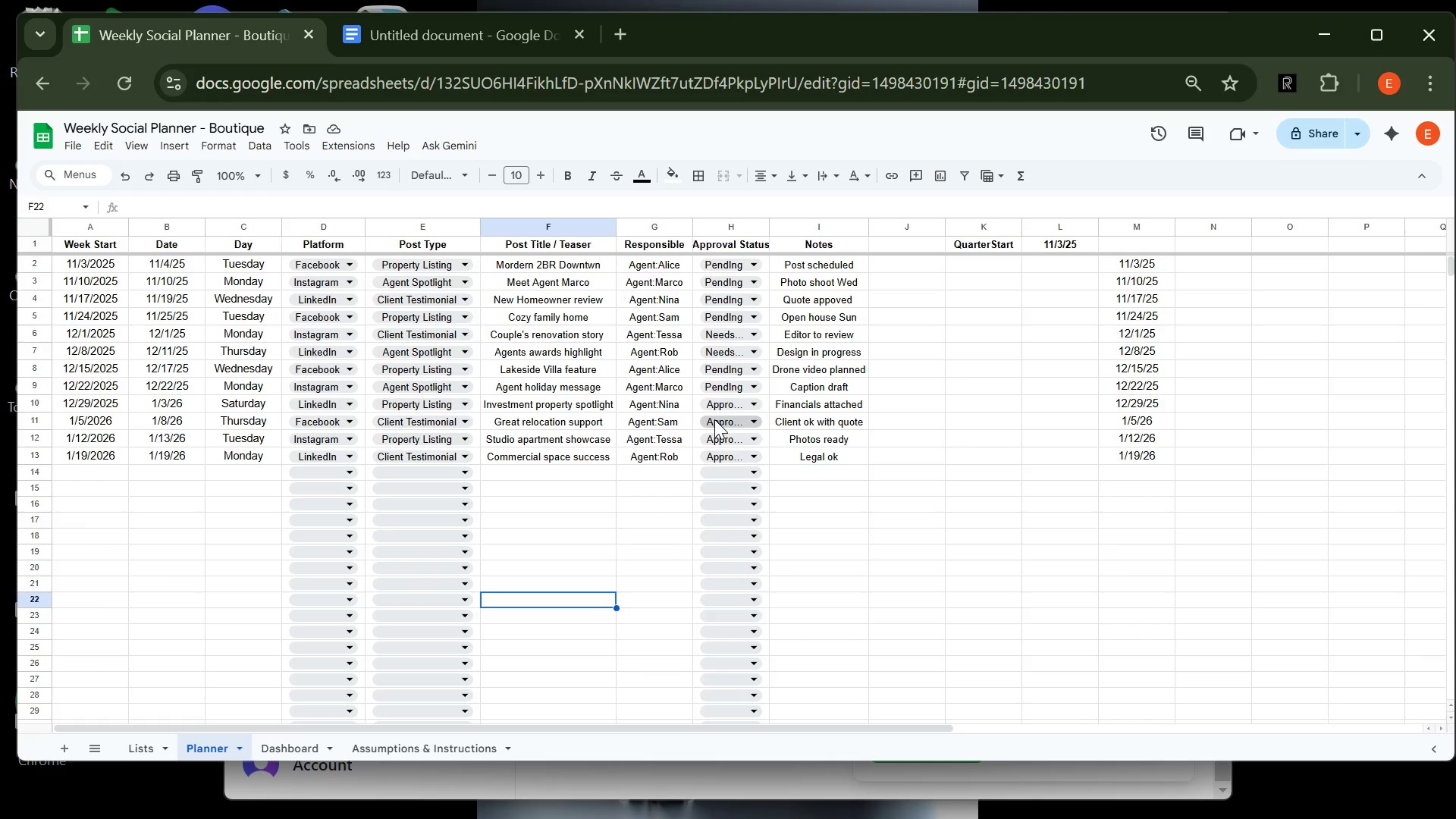 
left_click([727, 391])
 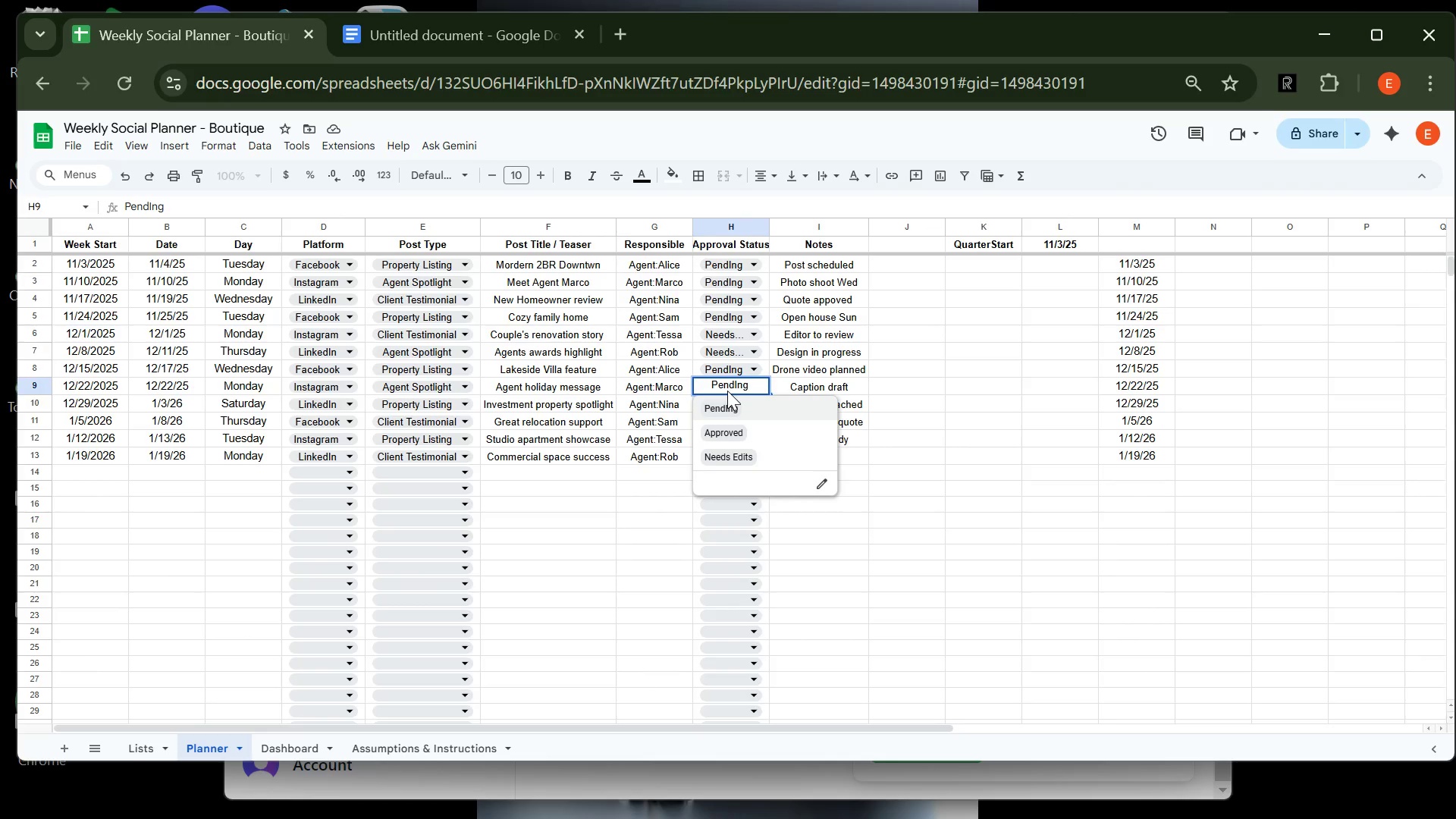 
key(Control+A)
 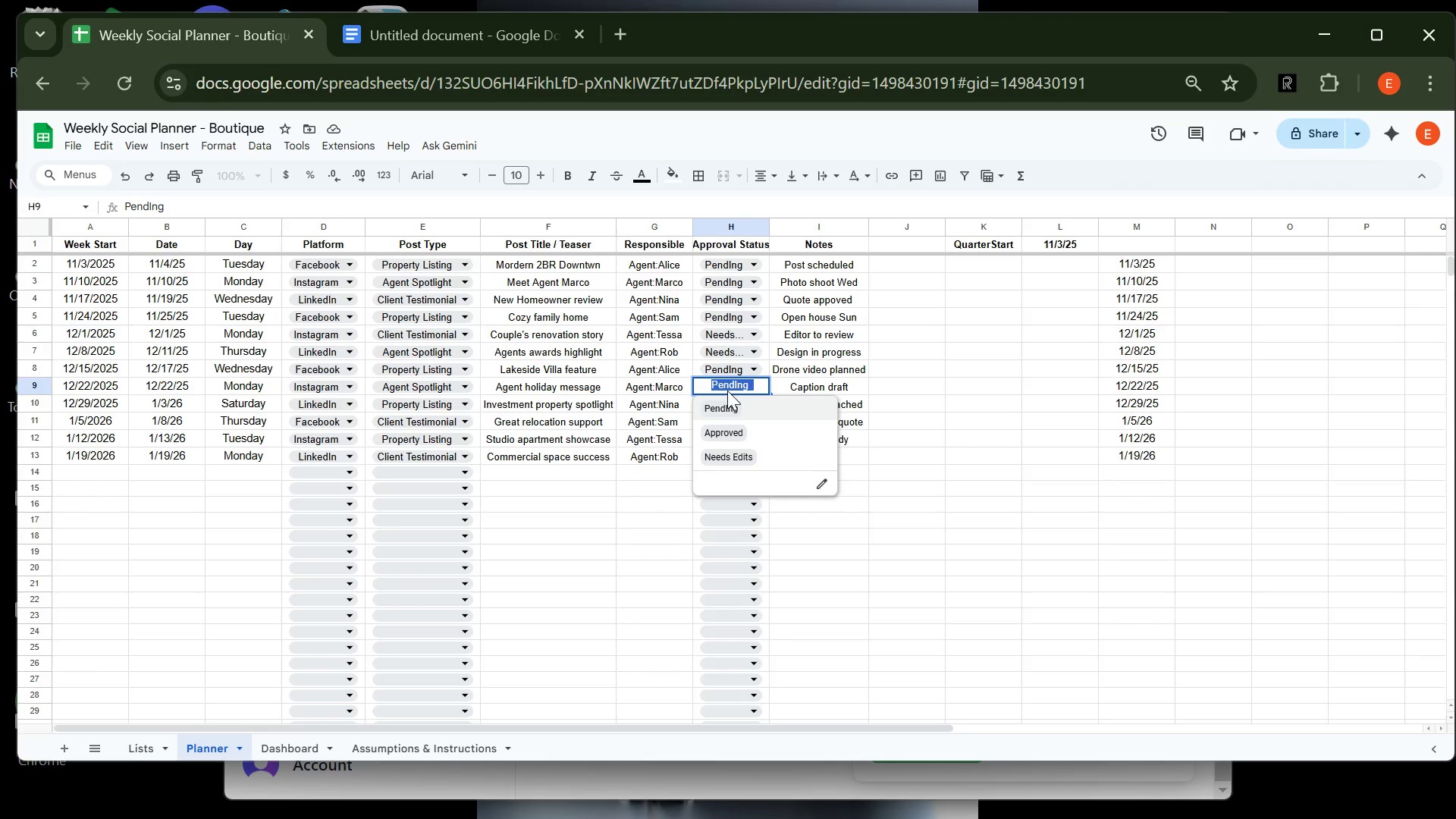 
key(Control+C)
 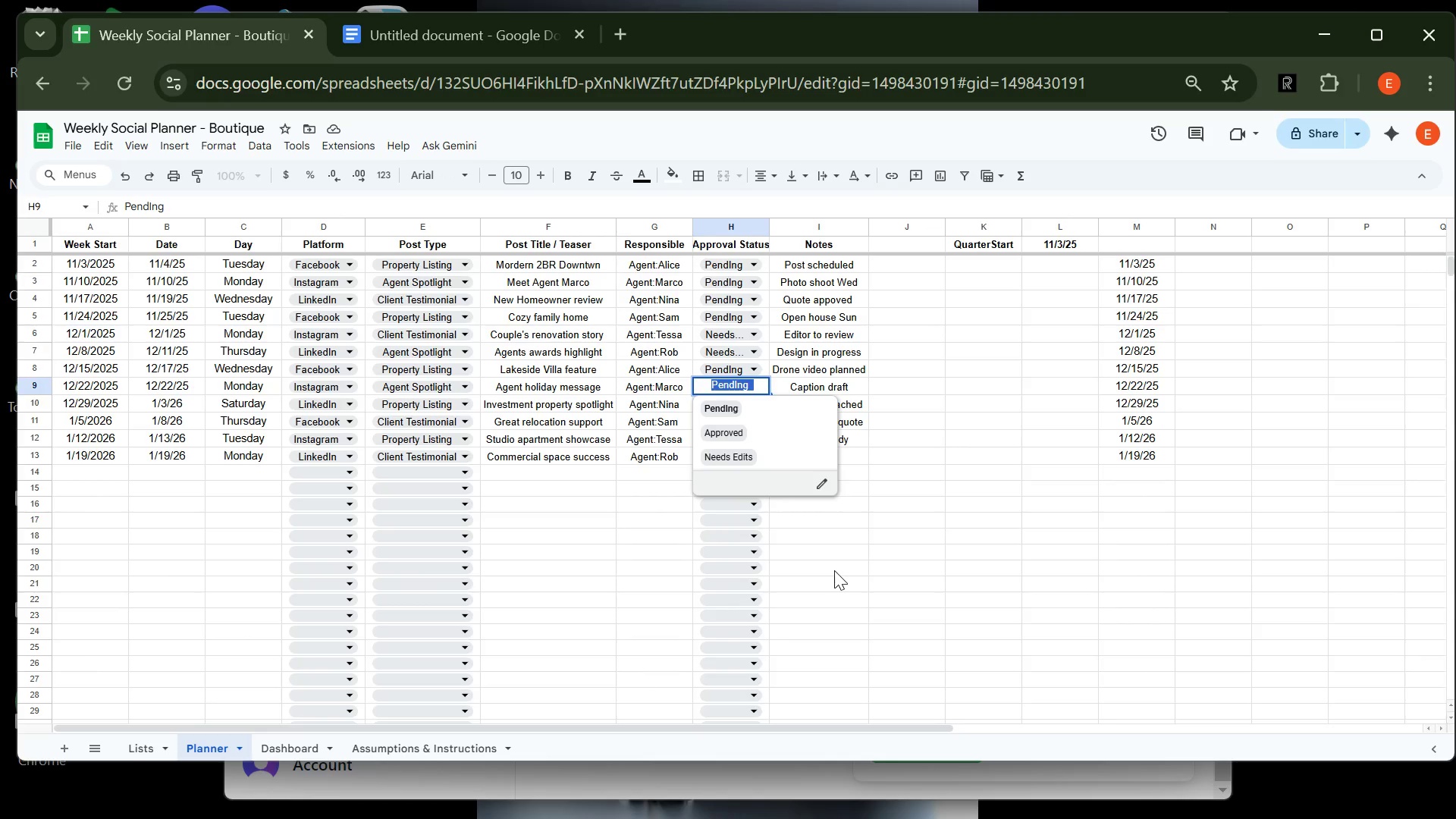 
left_click([834, 570])
 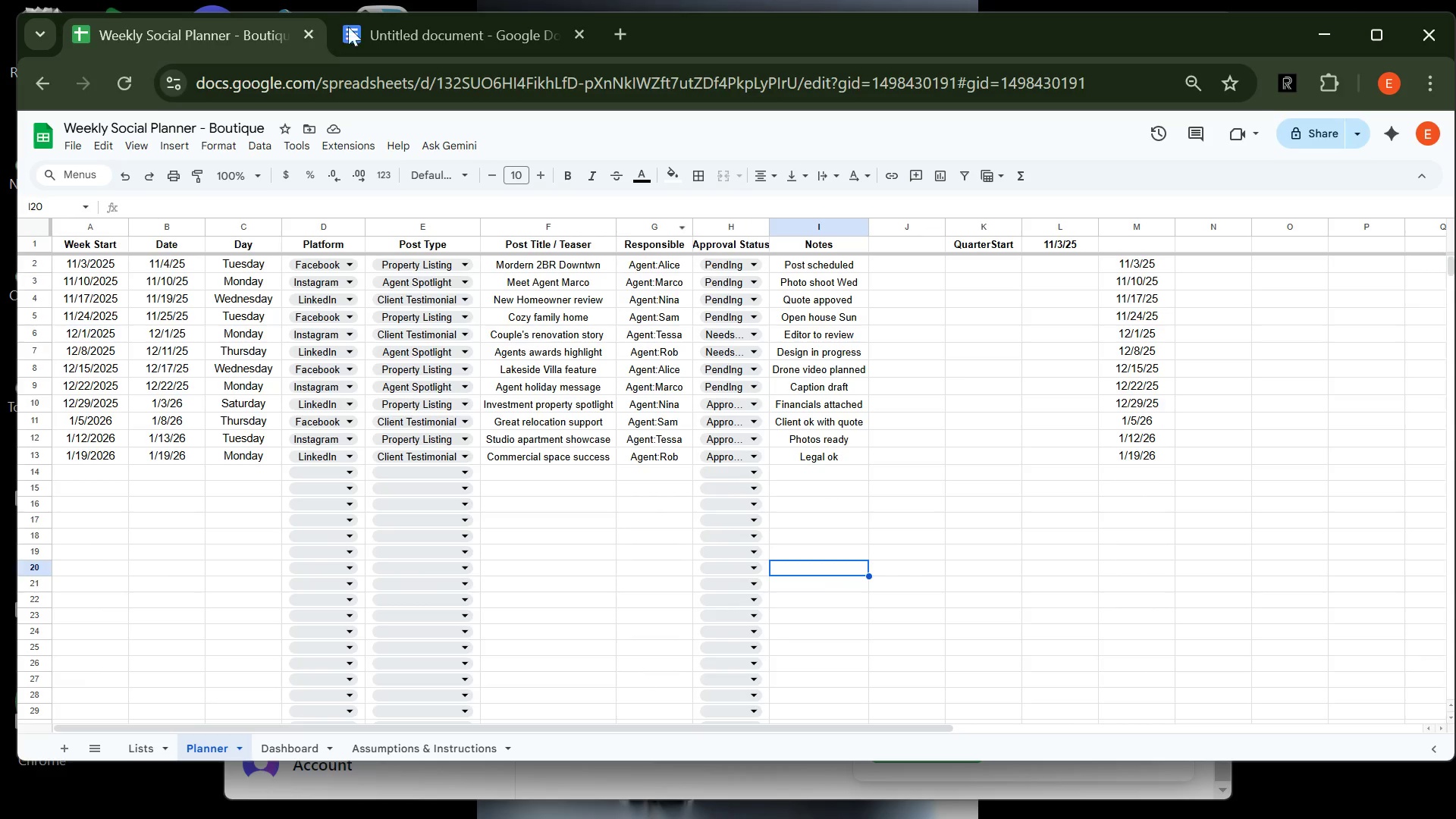 
left_click([400, 29])
 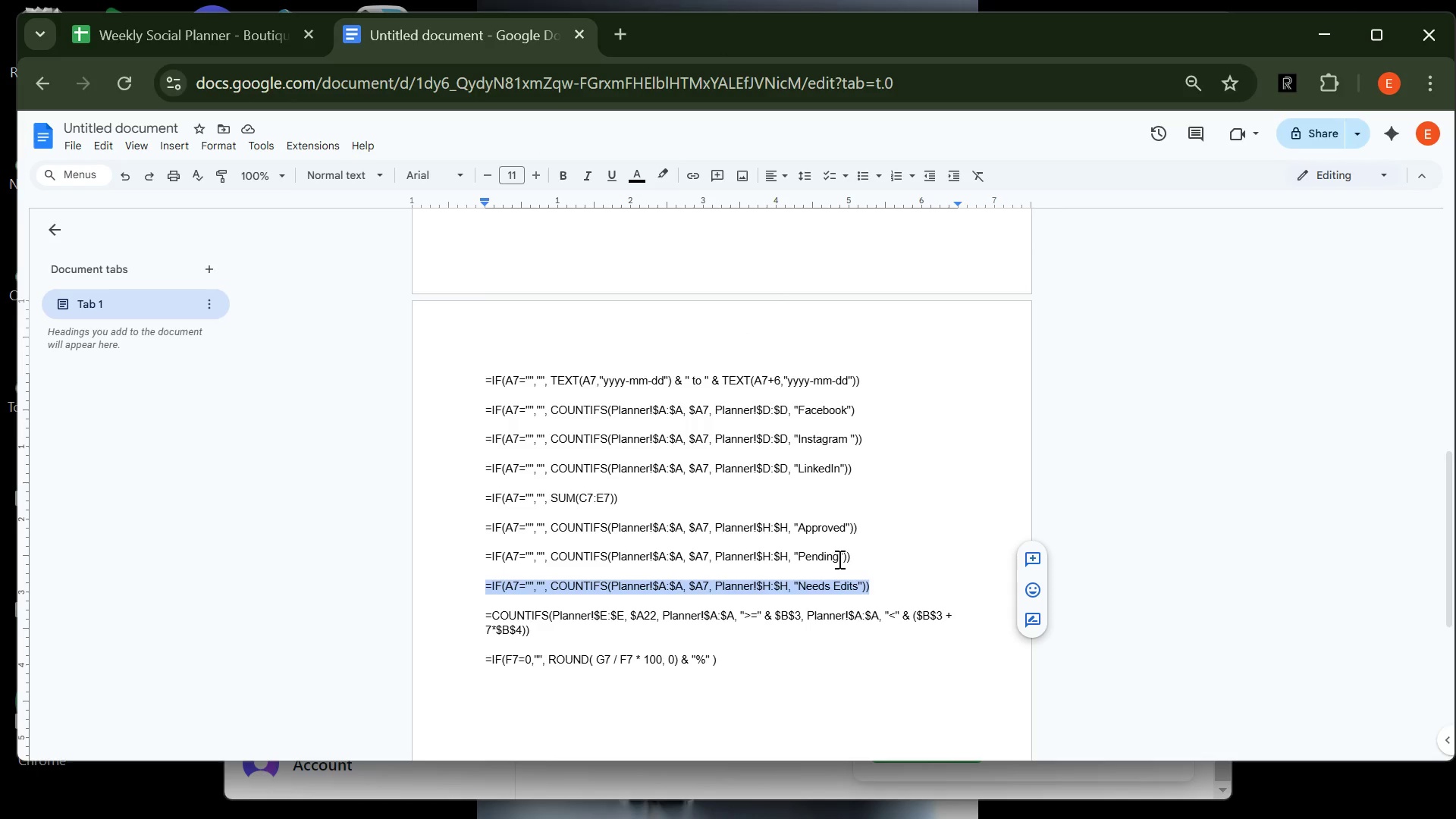 
left_click([838, 557])
 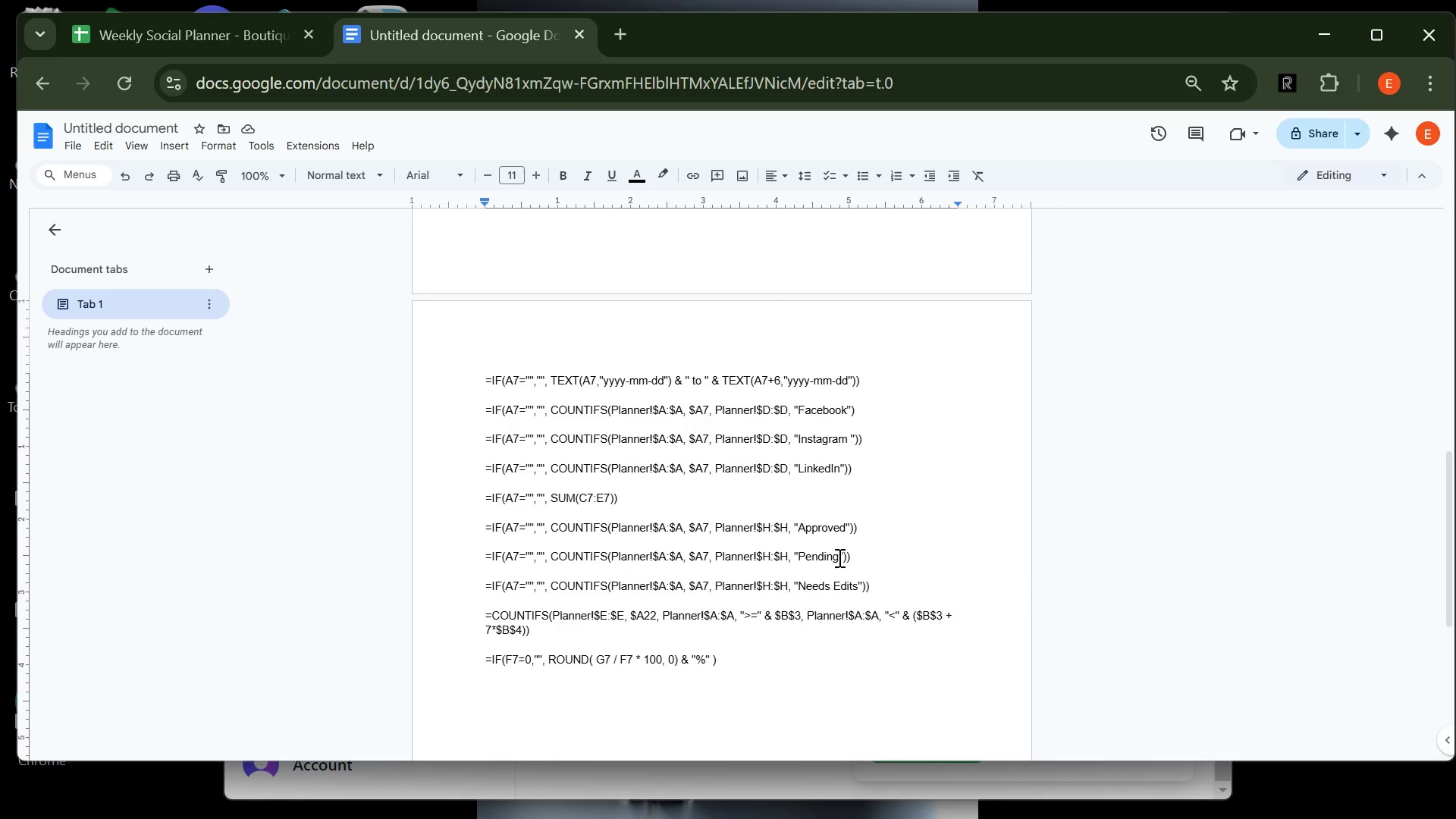 
left_click_drag(start_coordinate=[838, 557], to_coordinate=[799, 560])
 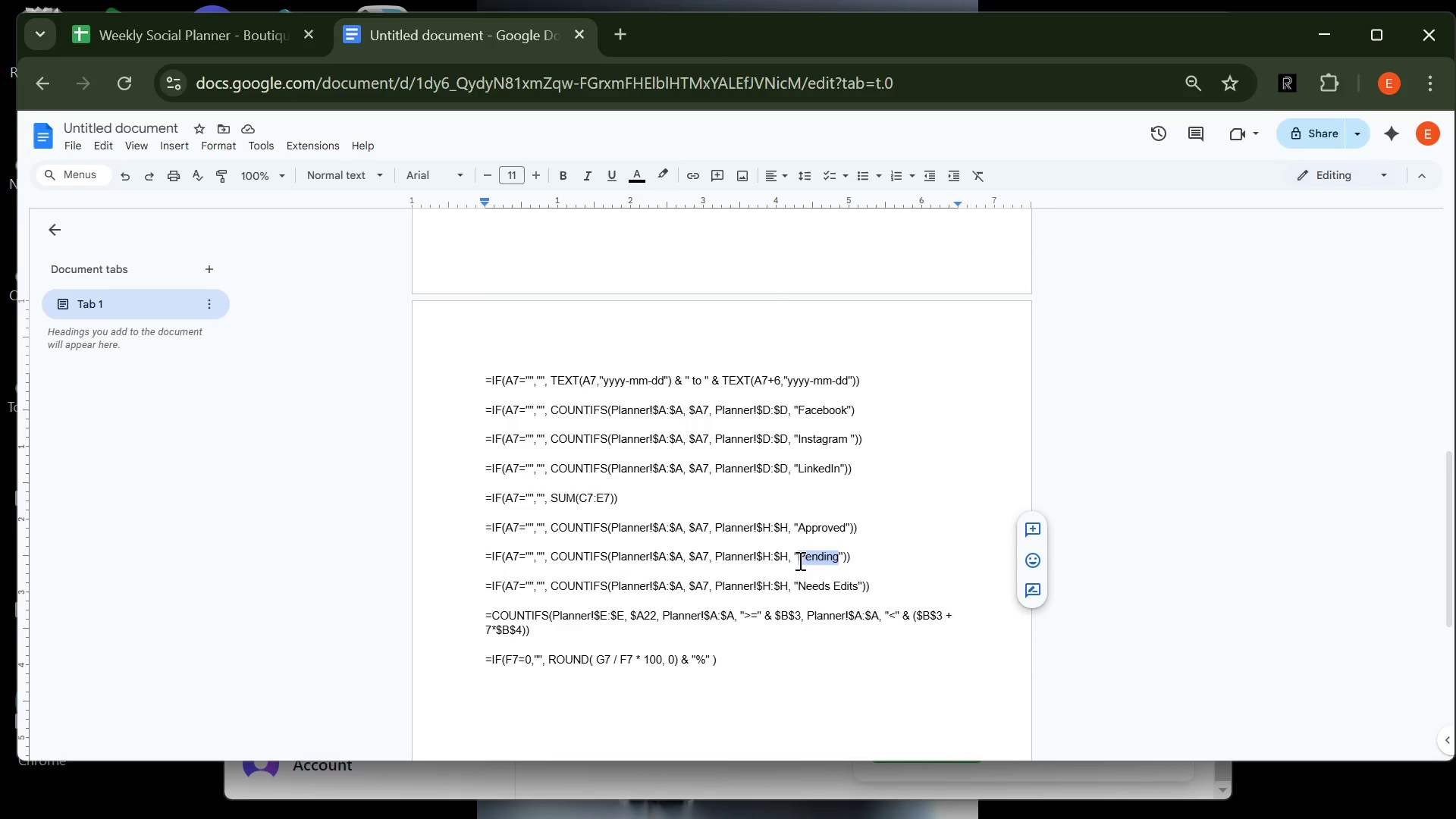 
key(Control+V)
 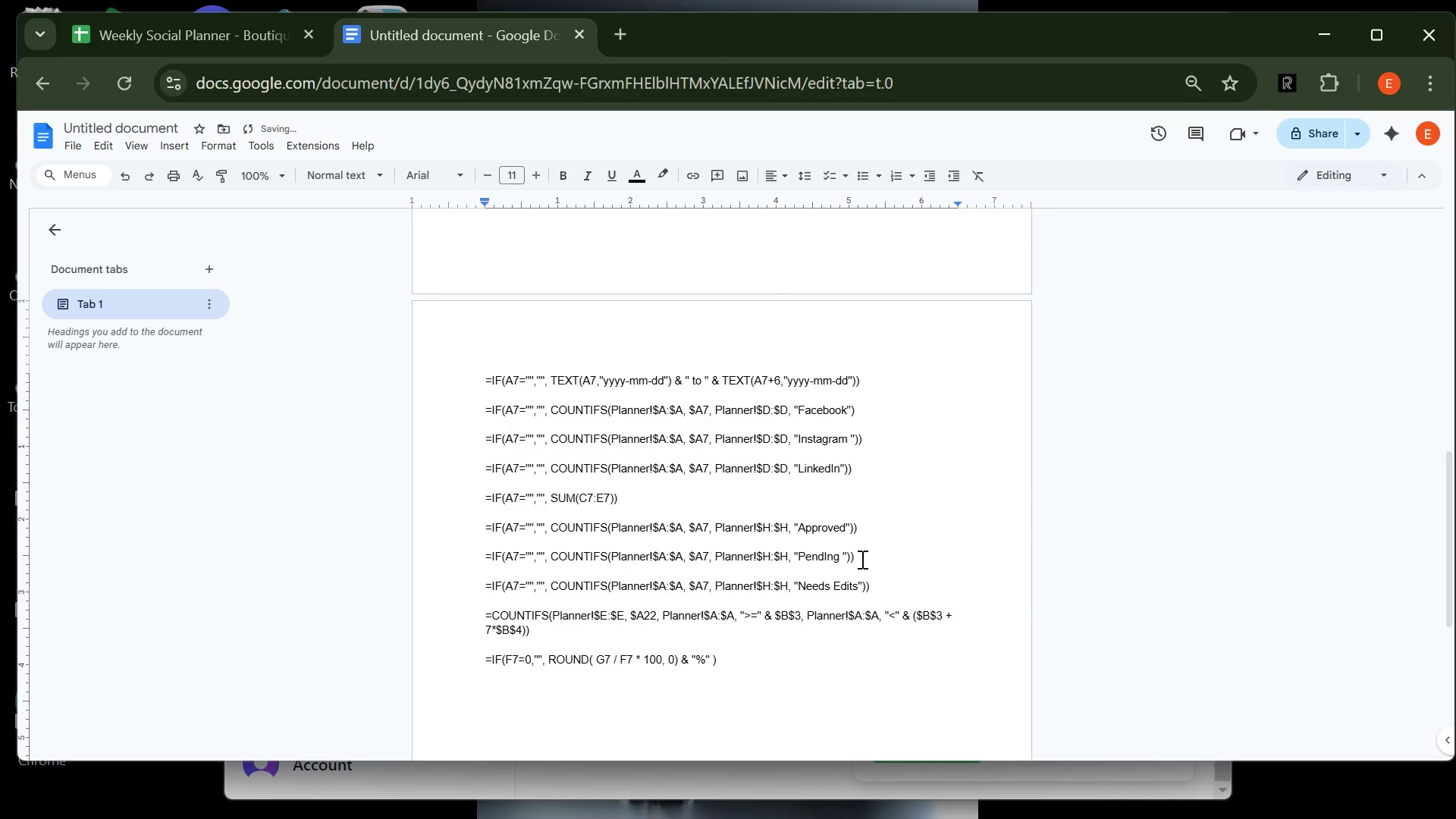 
left_click([858, 559])
 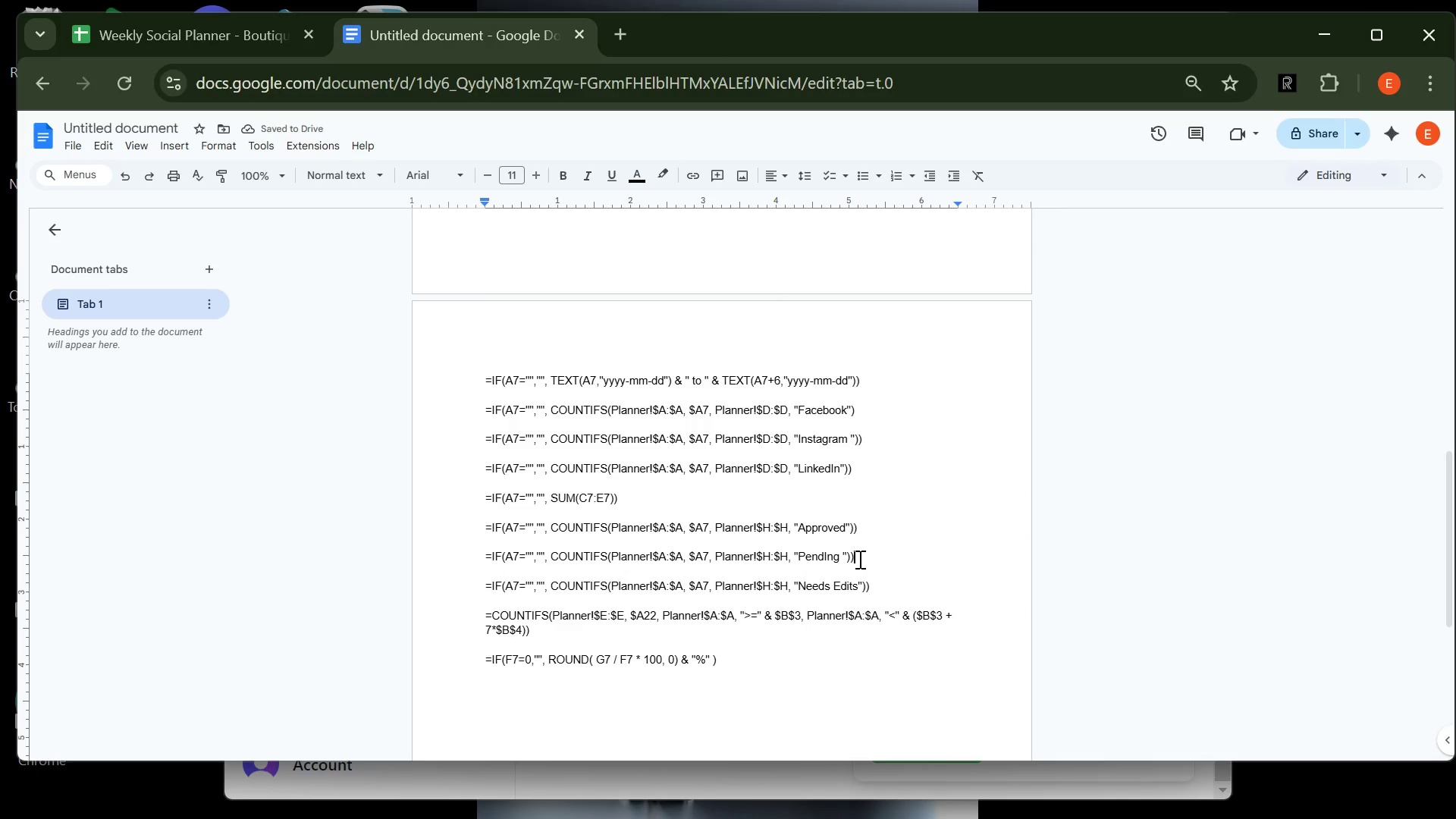 
left_click_drag(start_coordinate=[858, 559], to_coordinate=[479, 556])
 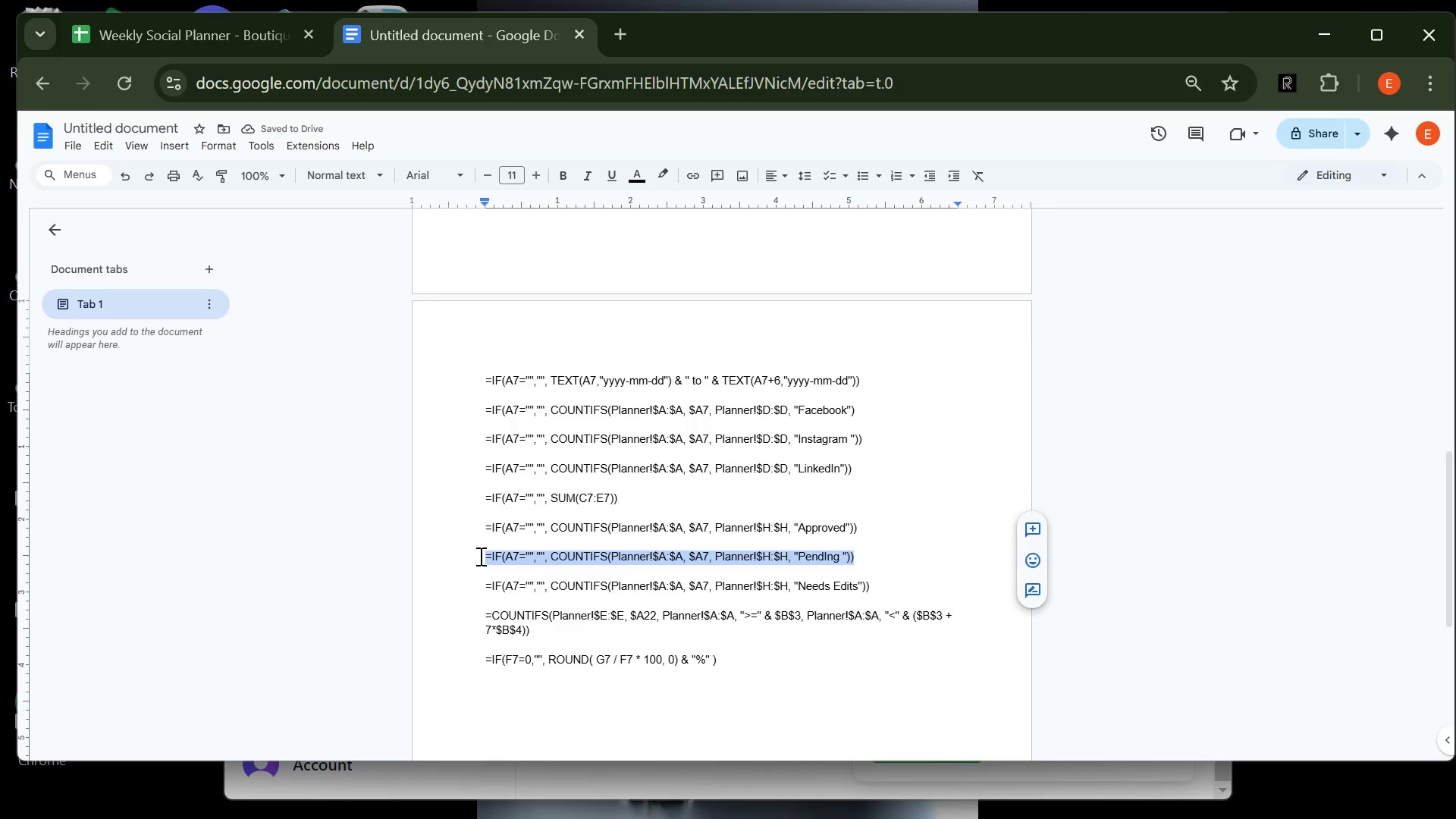 
key(Control+C)
 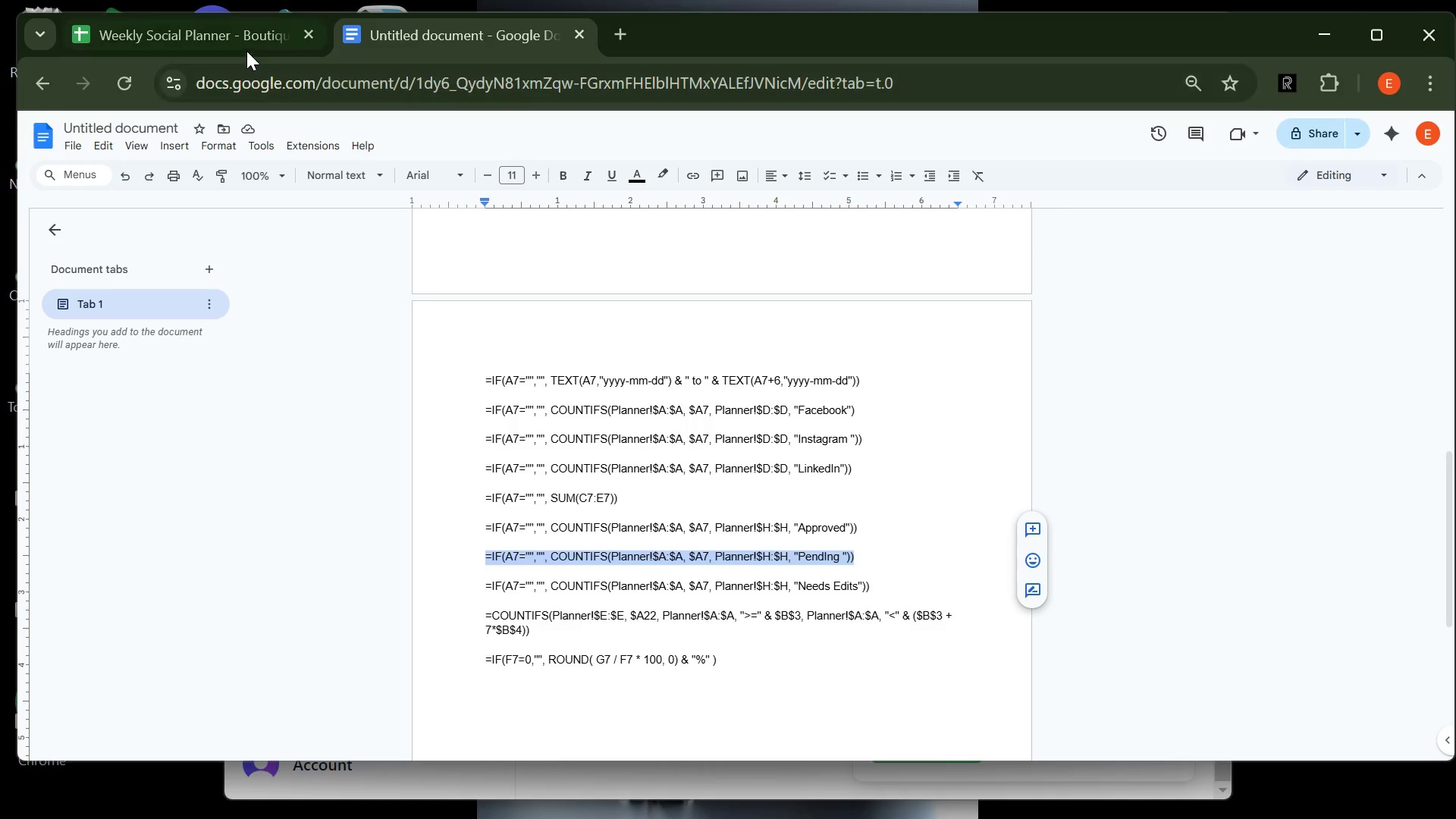 
left_click([249, 51])
 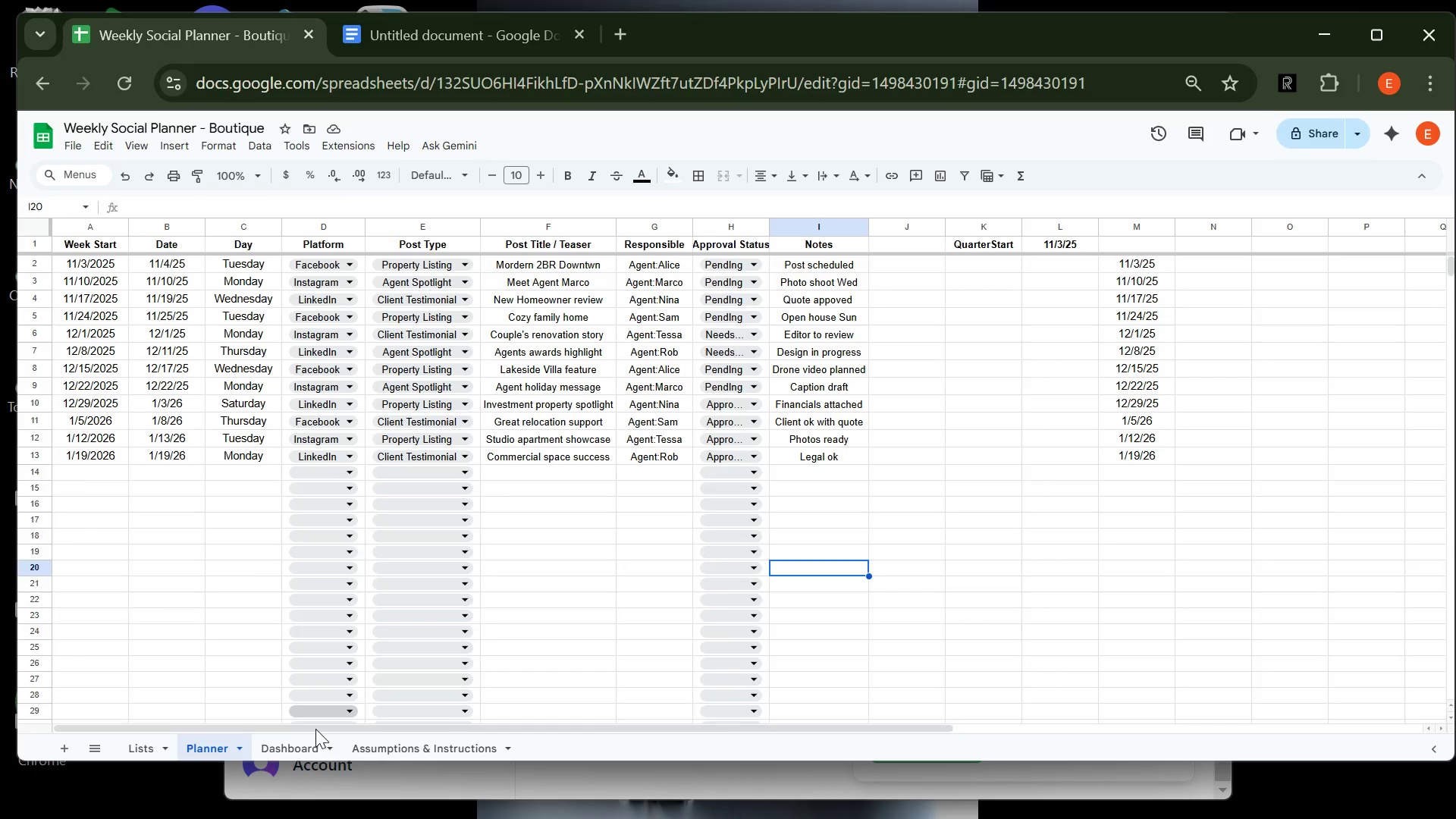 
left_click([295, 748])
 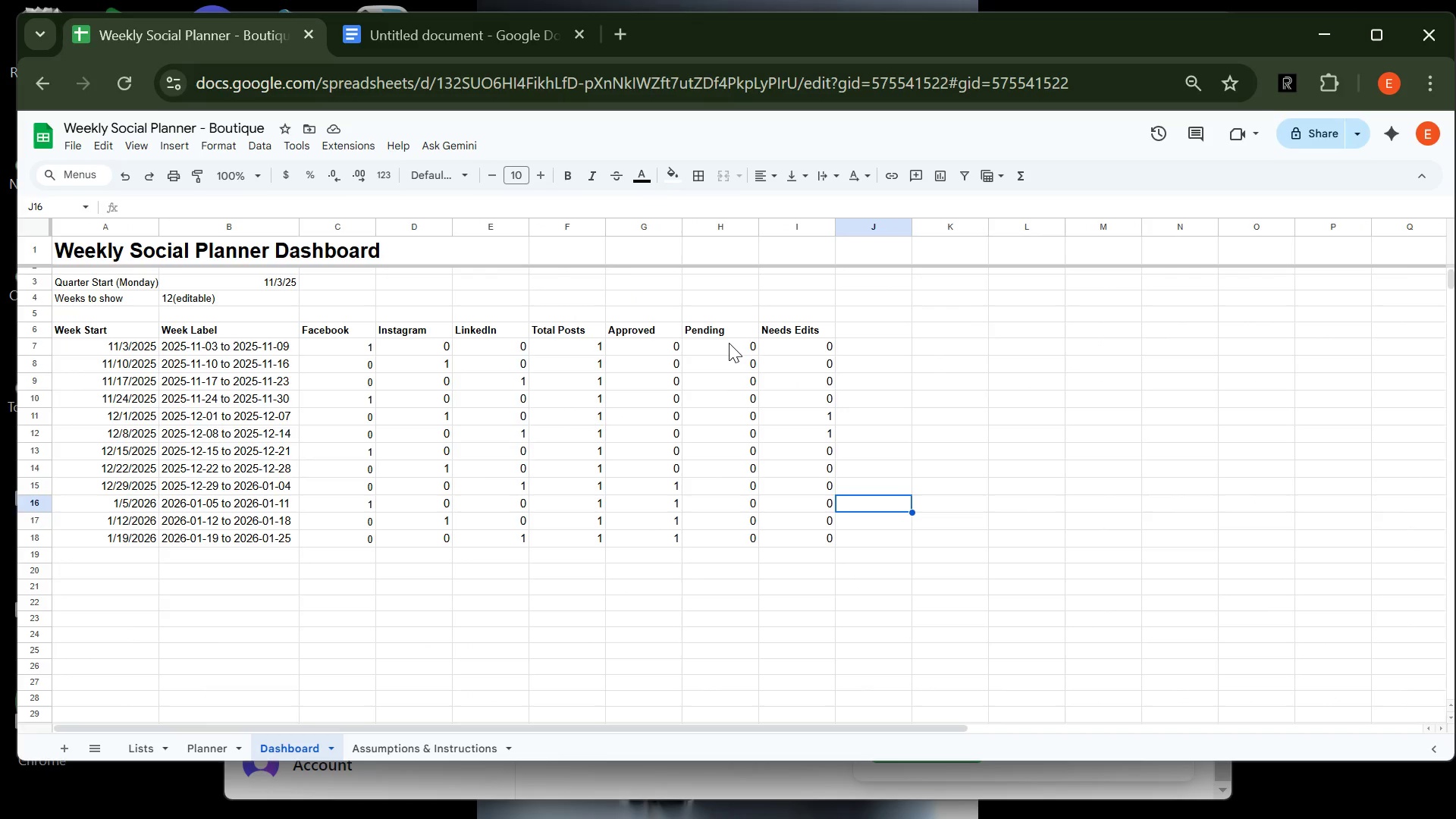 
left_click([729, 344])
 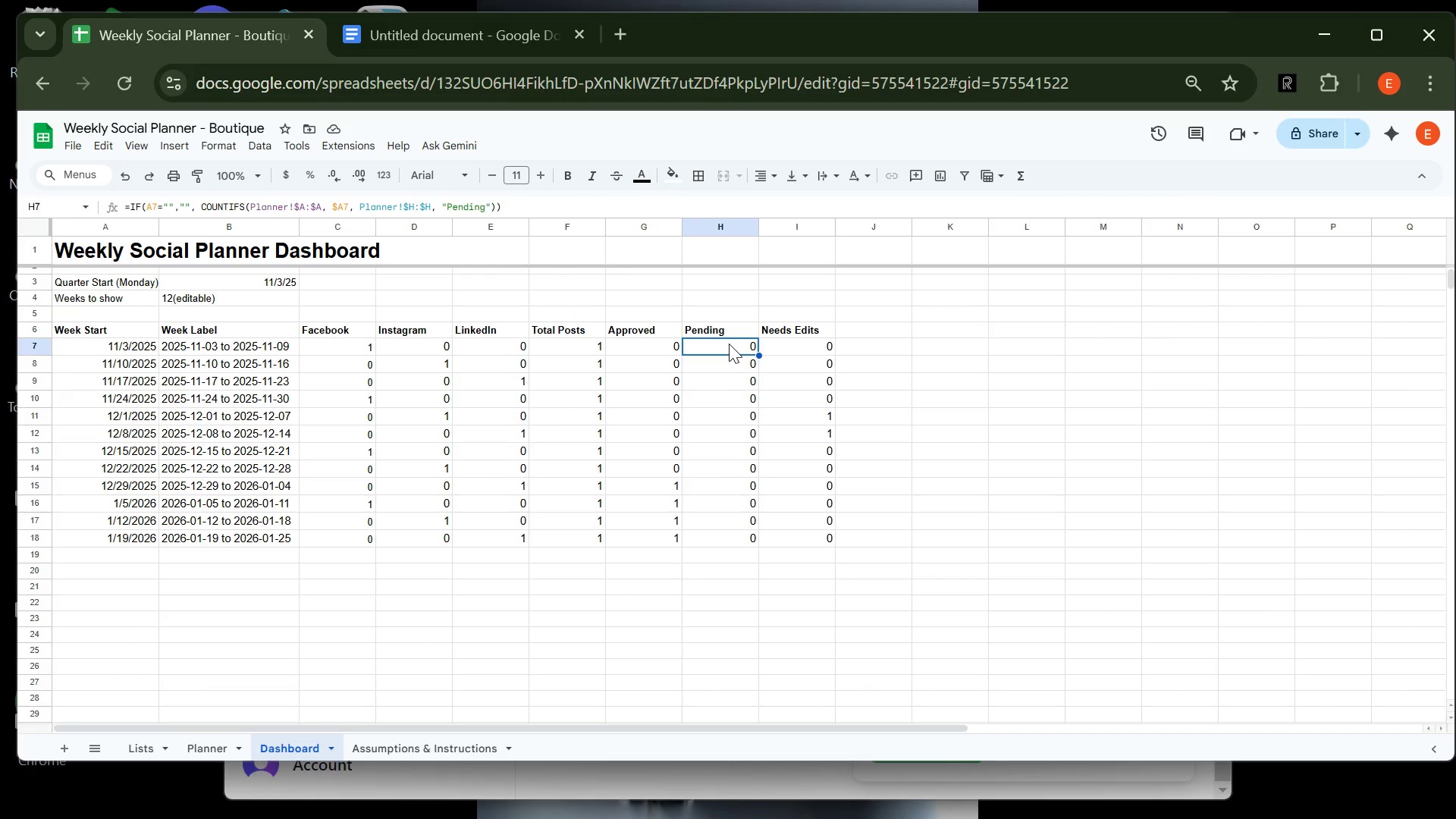 
key(Backspace)
 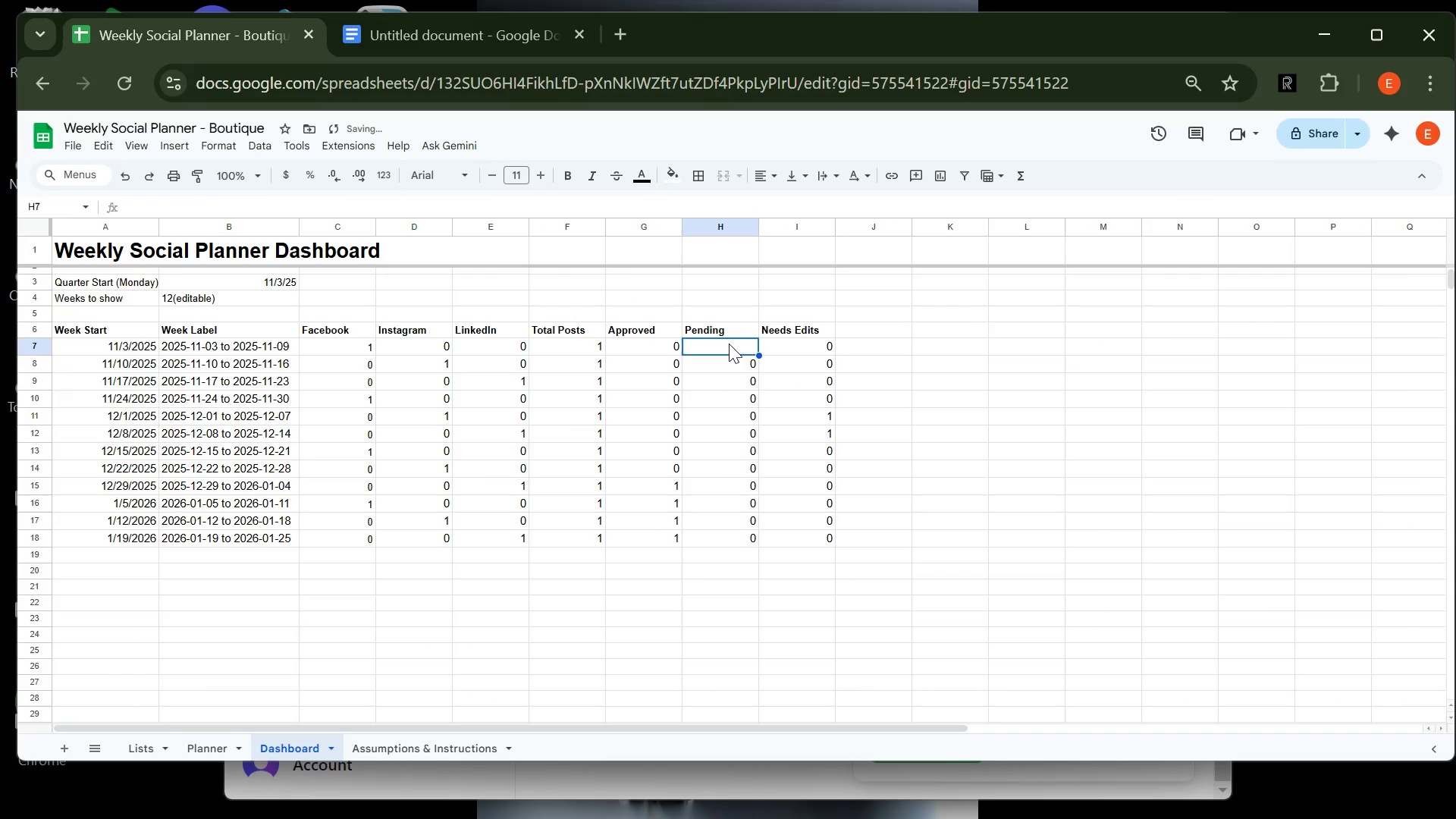 
key(Control+ControlLeft)
 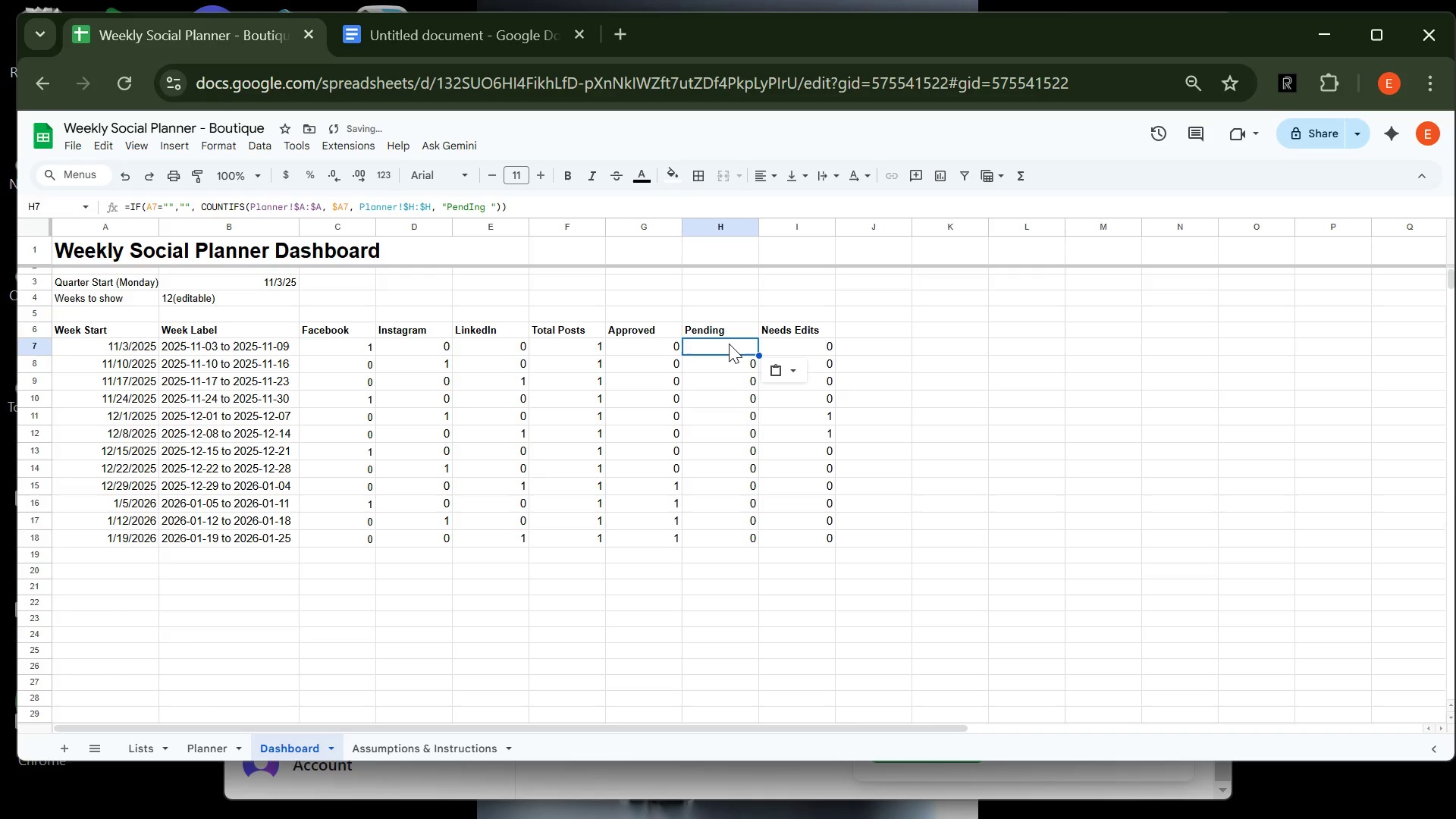 
key(Control+V)
 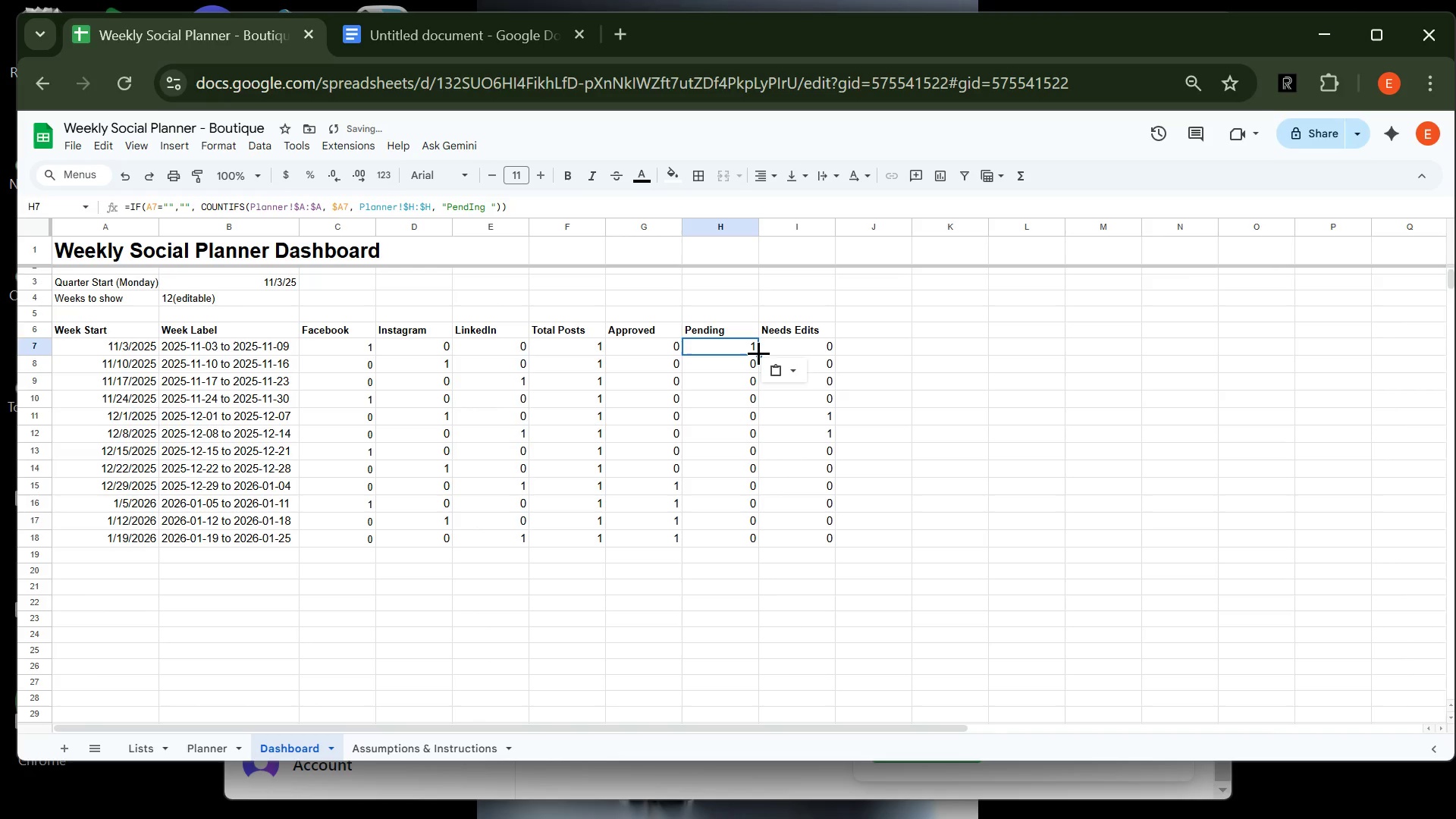 
left_click_drag(start_coordinate=[758, 353], to_coordinate=[758, 538])
 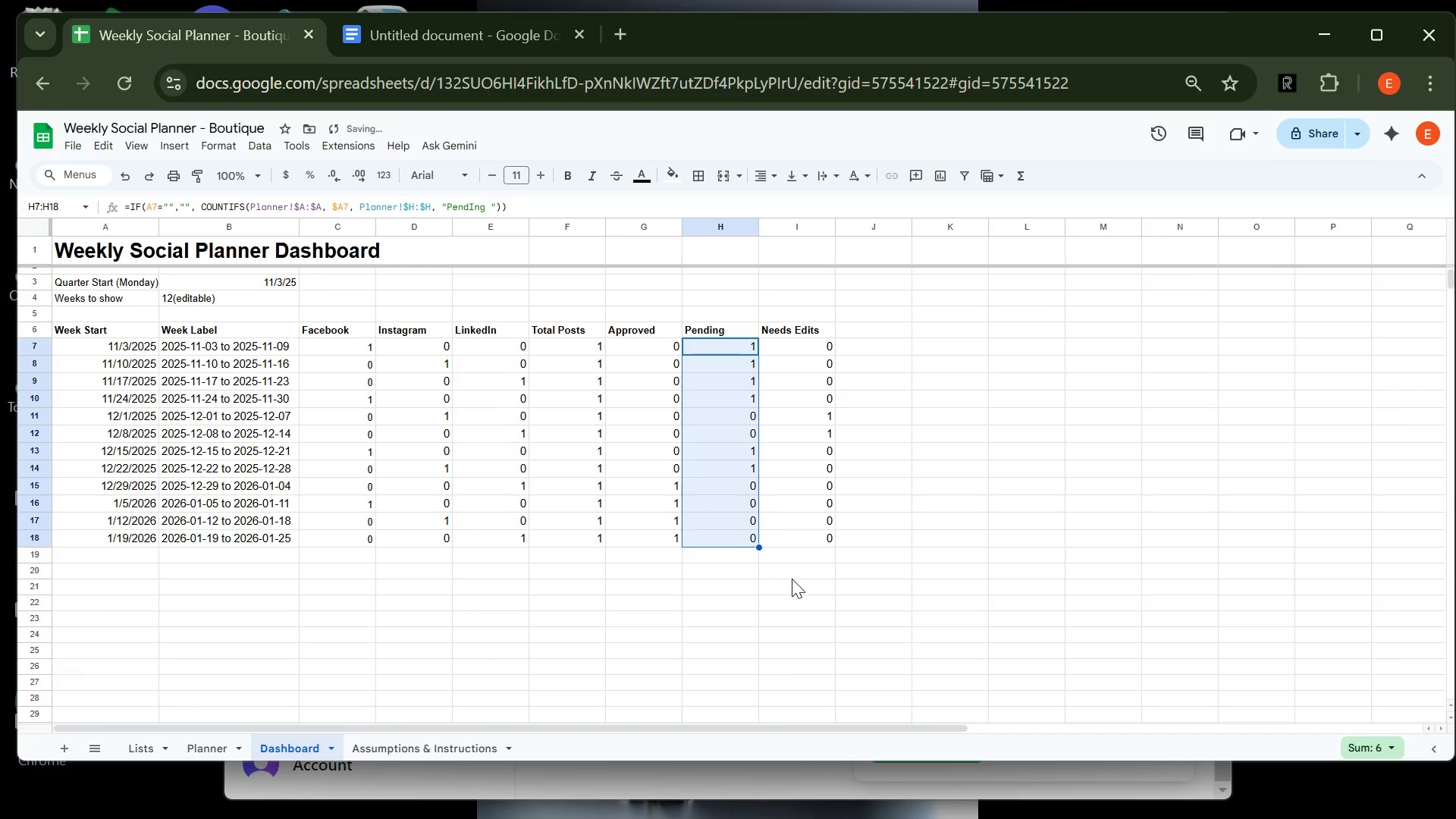 
left_click([792, 579])
 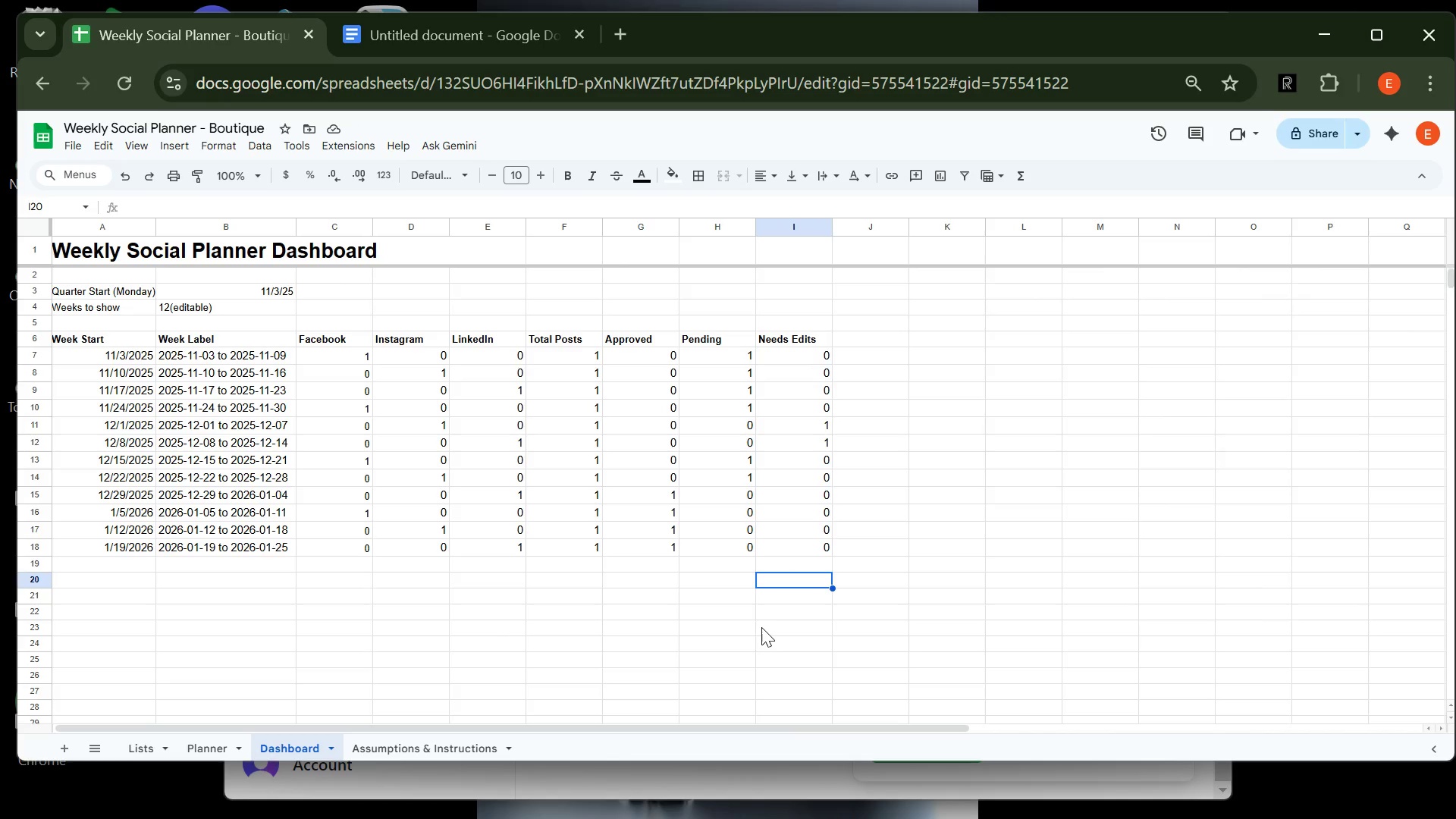 
wait(23.31)
 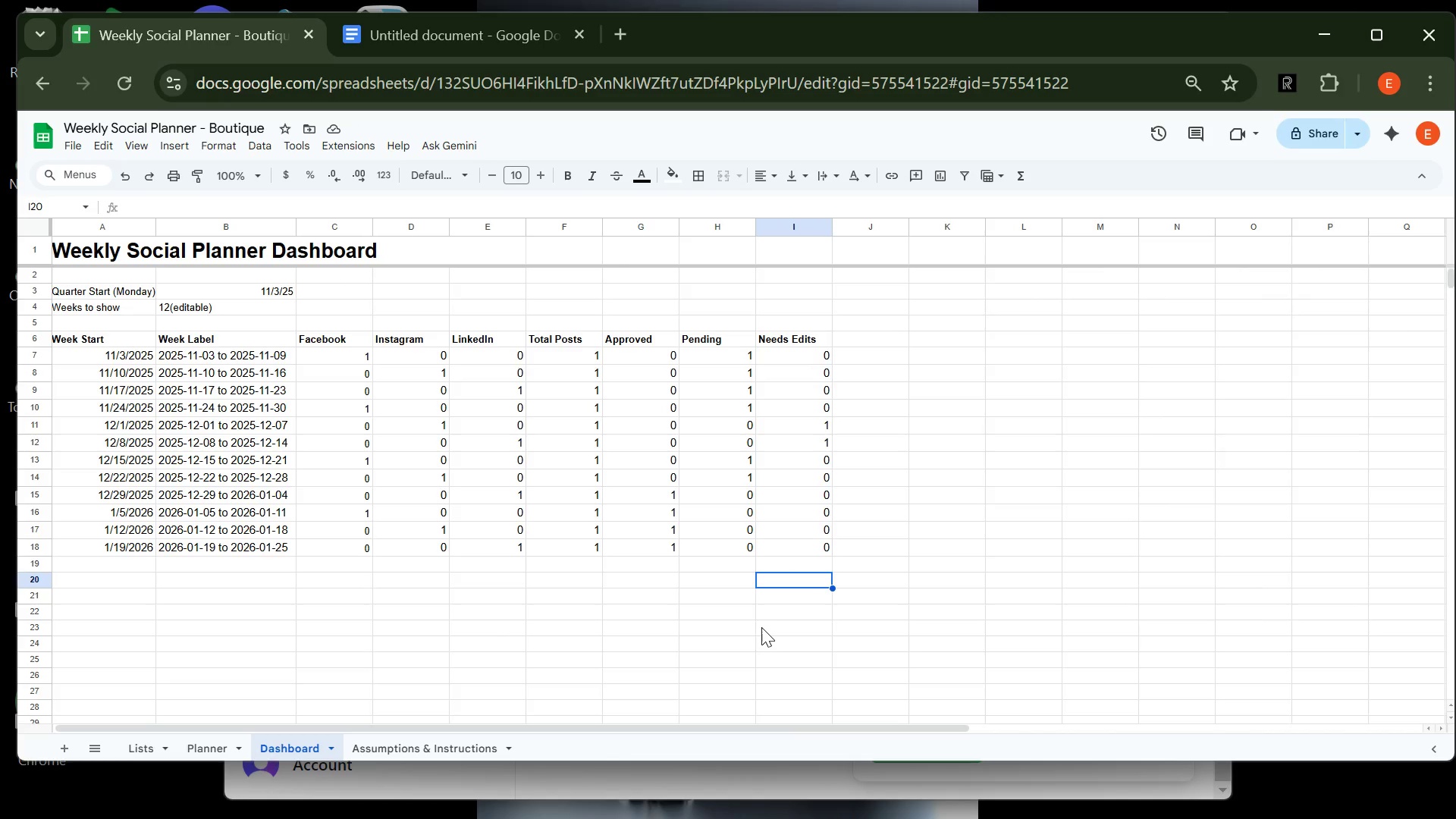 
left_click([102, 593])
 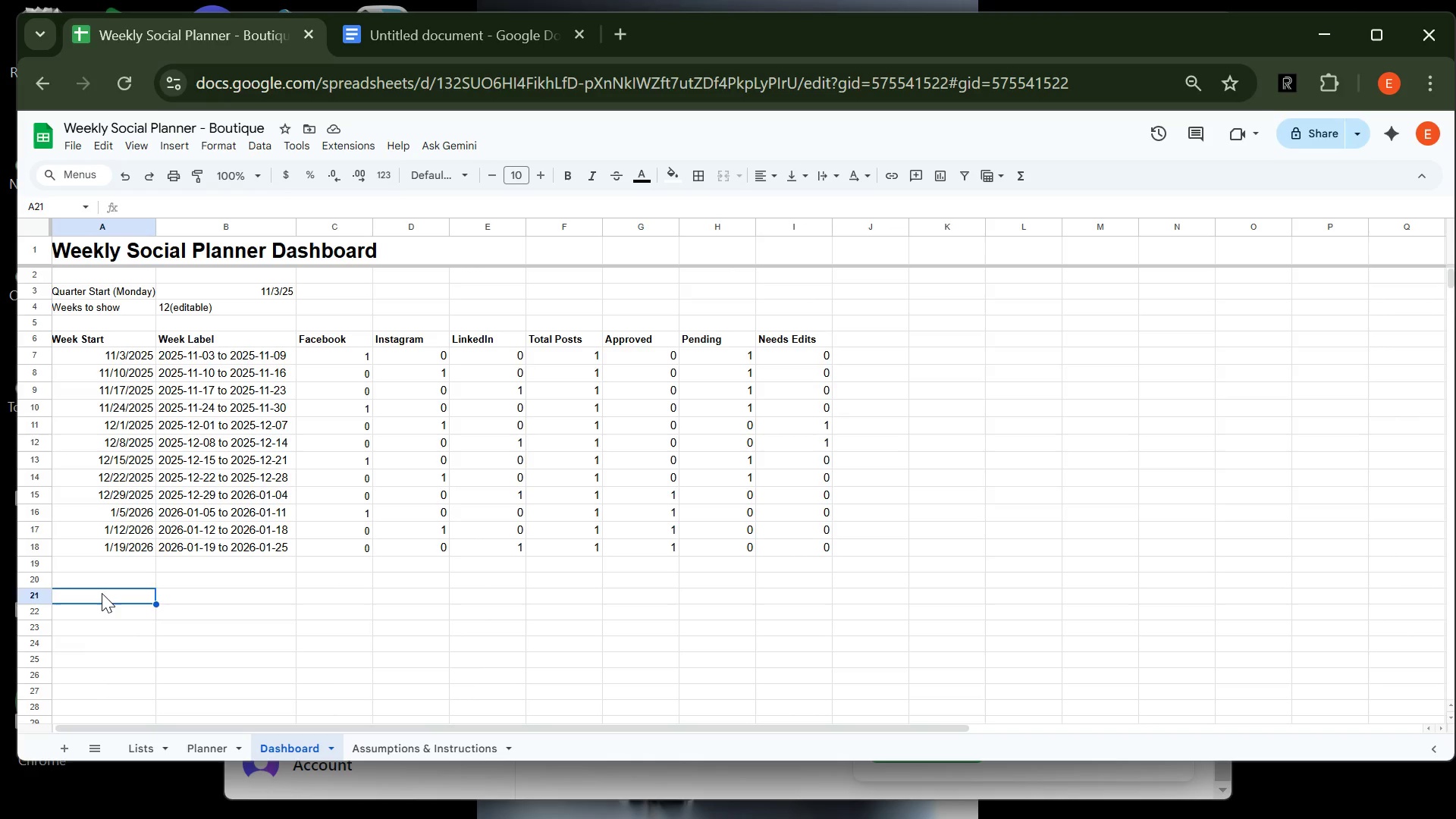 
type(Posty )
key(Backspace)
key(Backspace)
type( Type)
 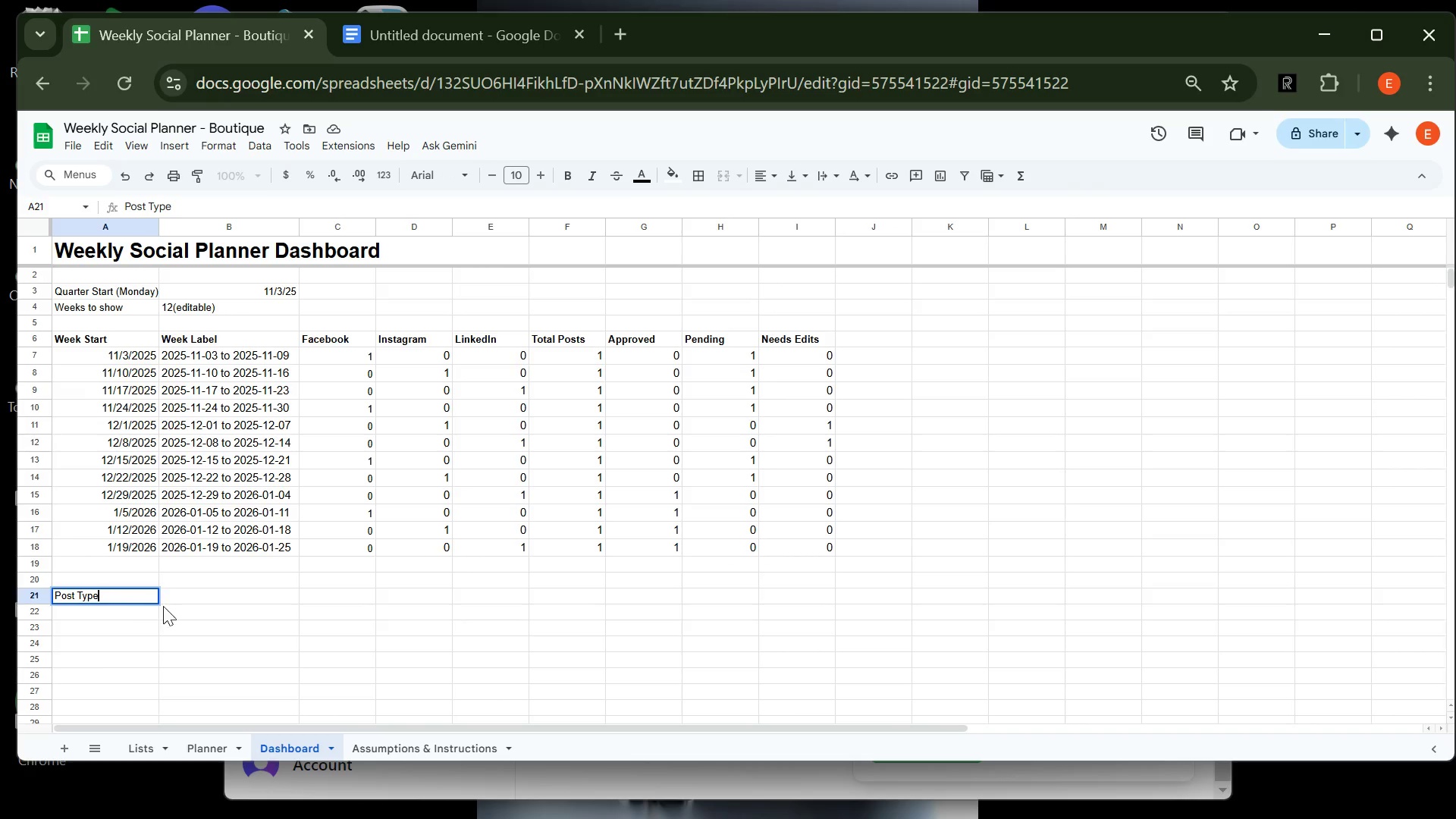 
key(Tab)
type(Count )
 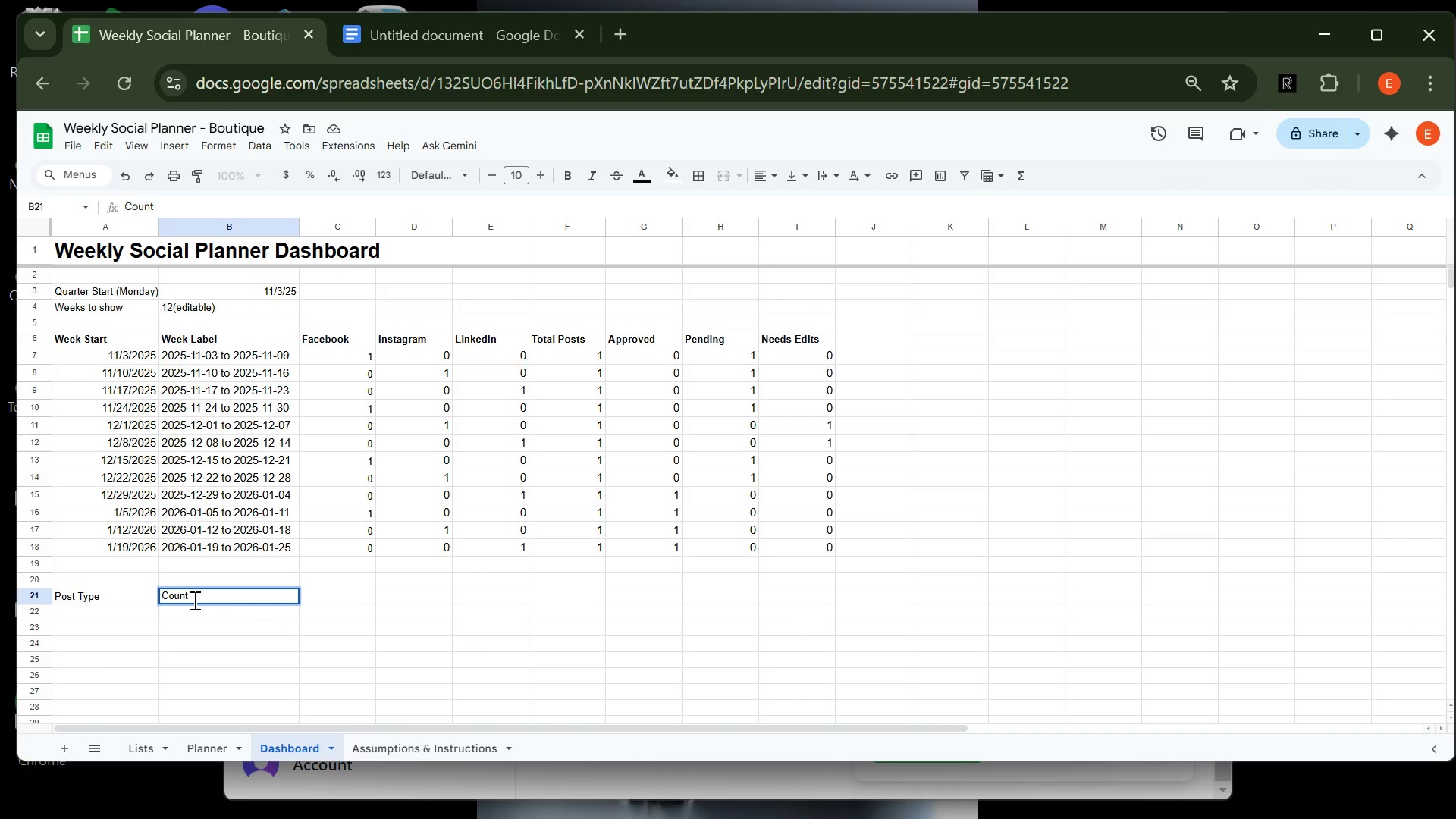 
wait(9.93)
 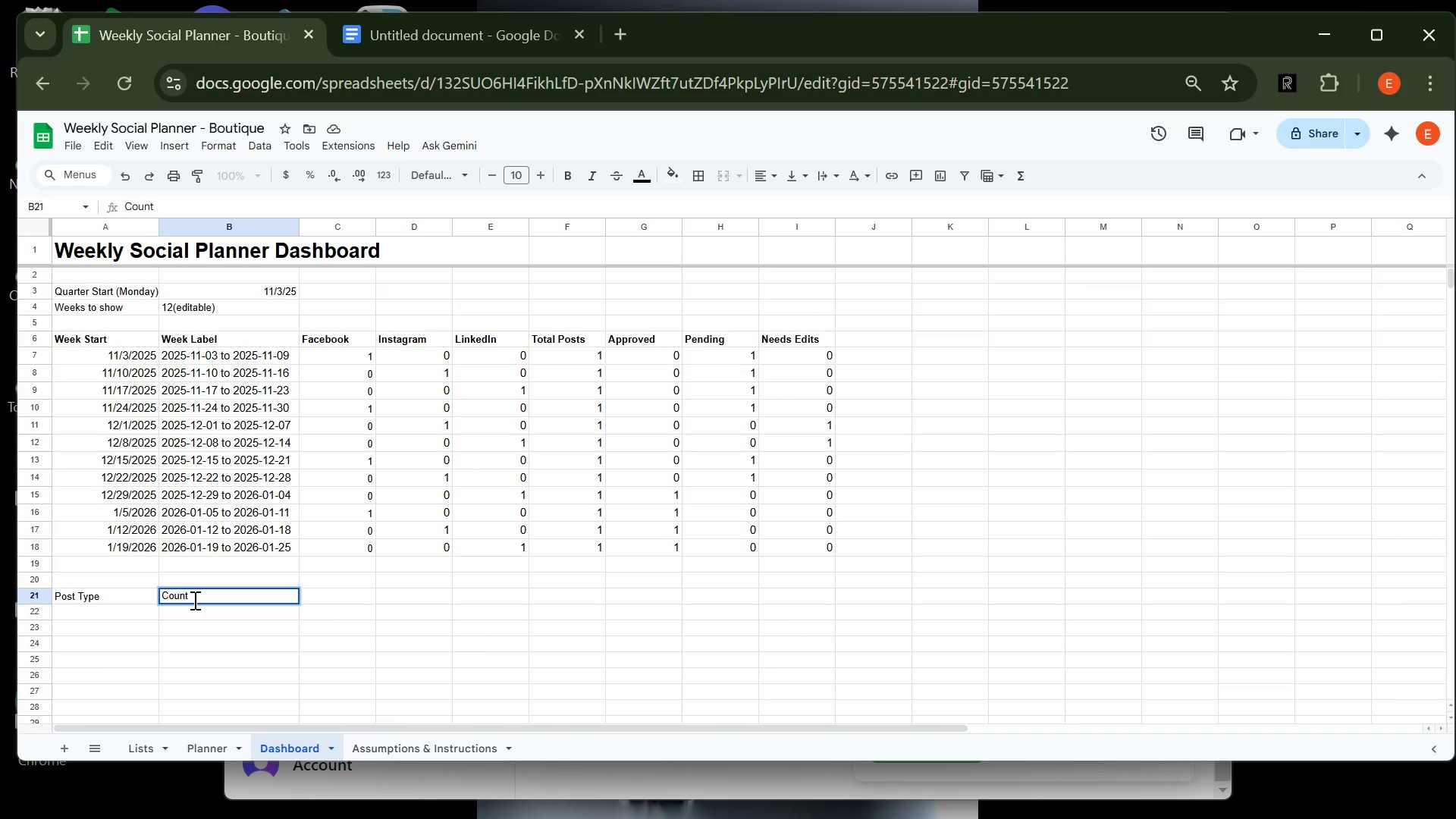 
key(Enter)
 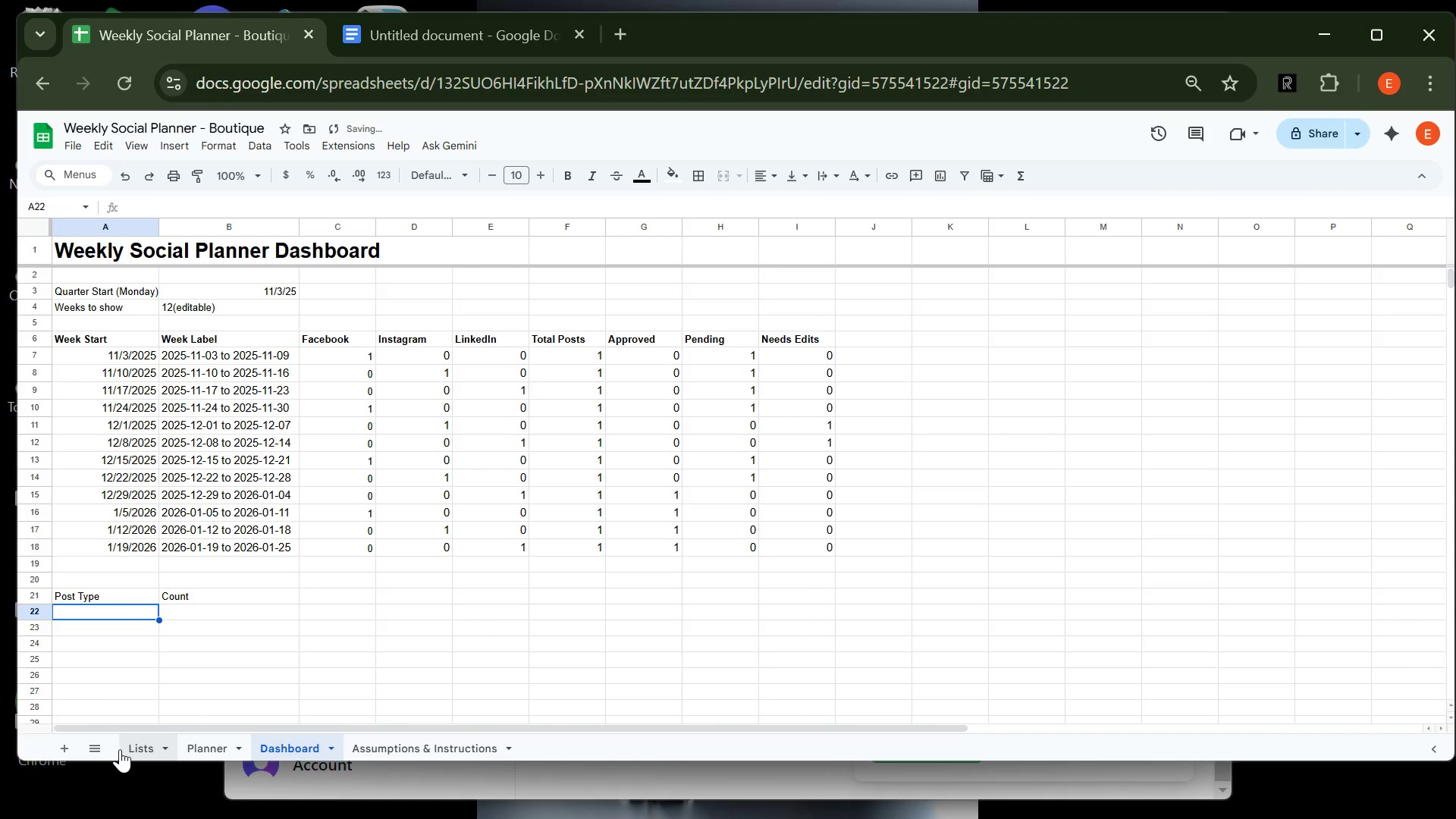 
left_click([138, 751])
 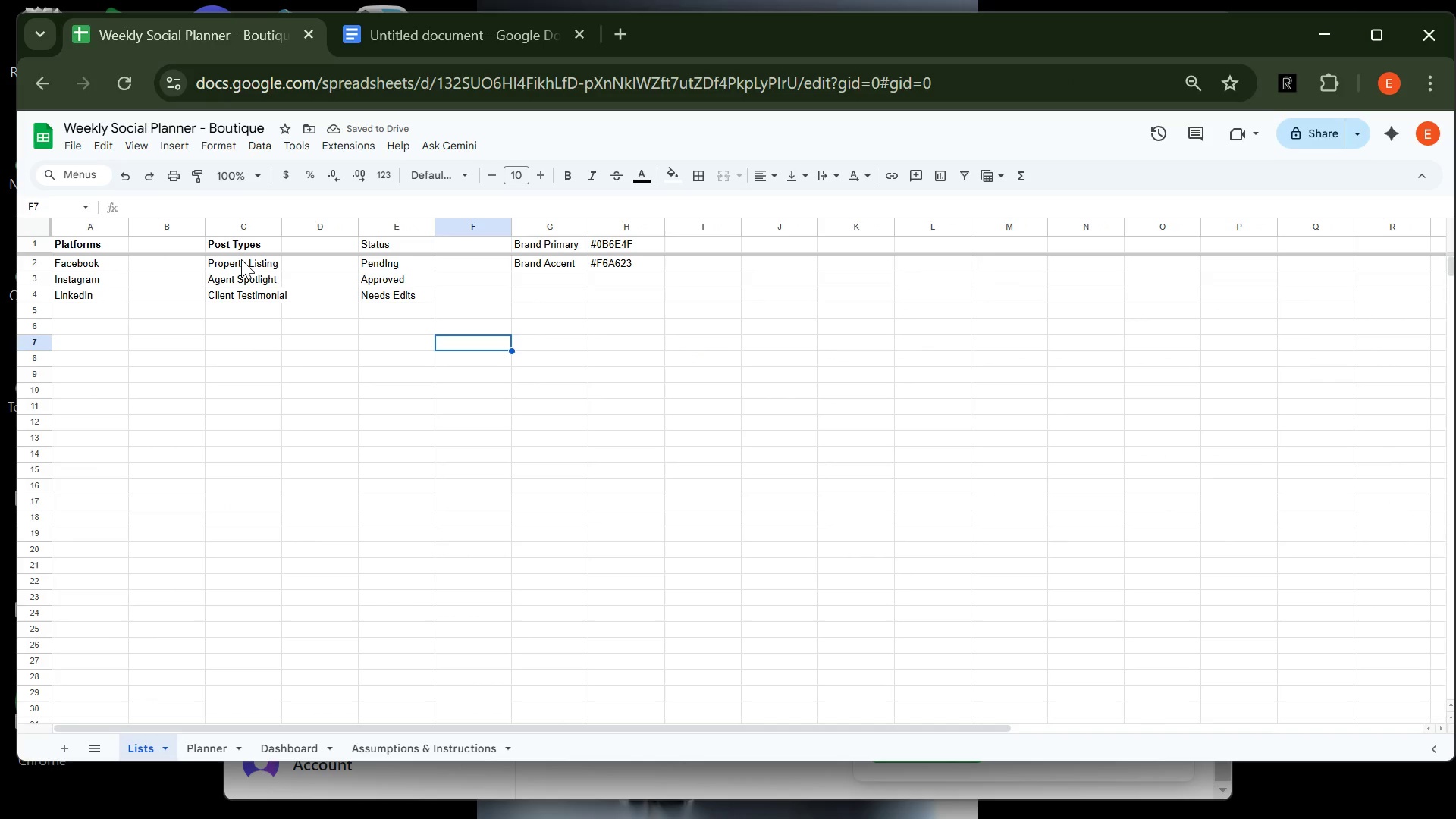 
left_click_drag(start_coordinate=[241, 260], to_coordinate=[242, 294])
 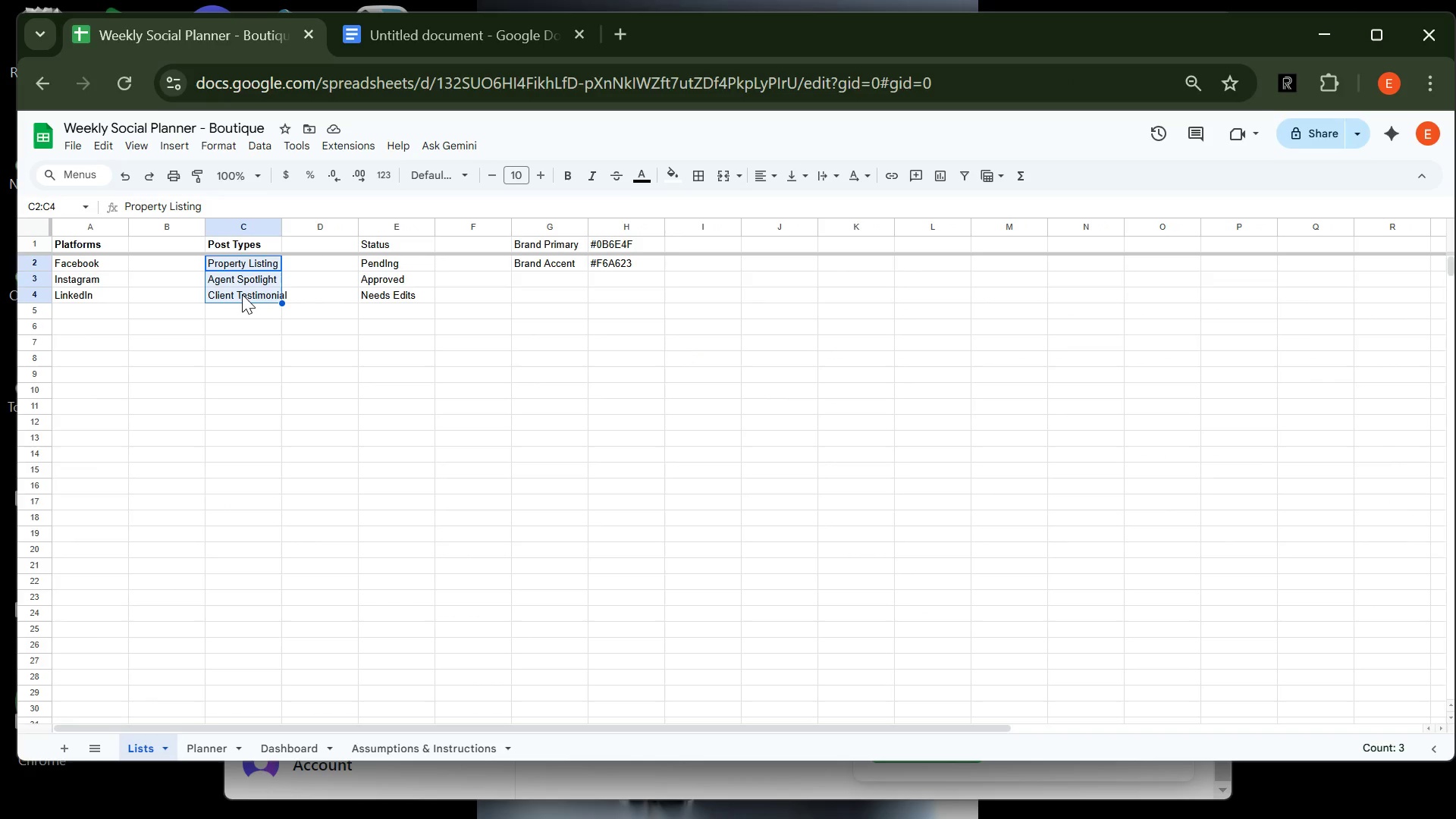 
key(Control+C)
 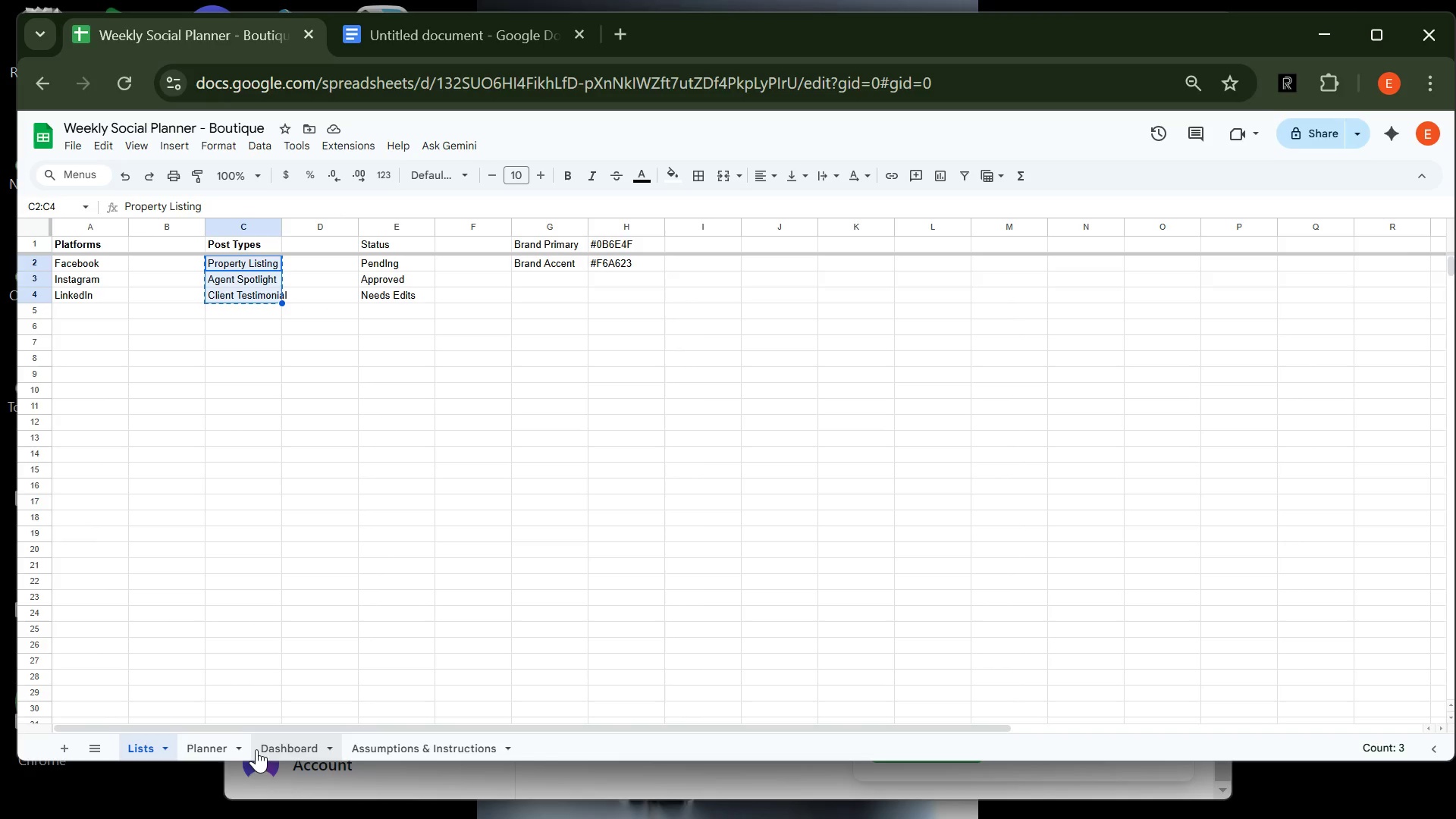 
left_click([262, 747])
 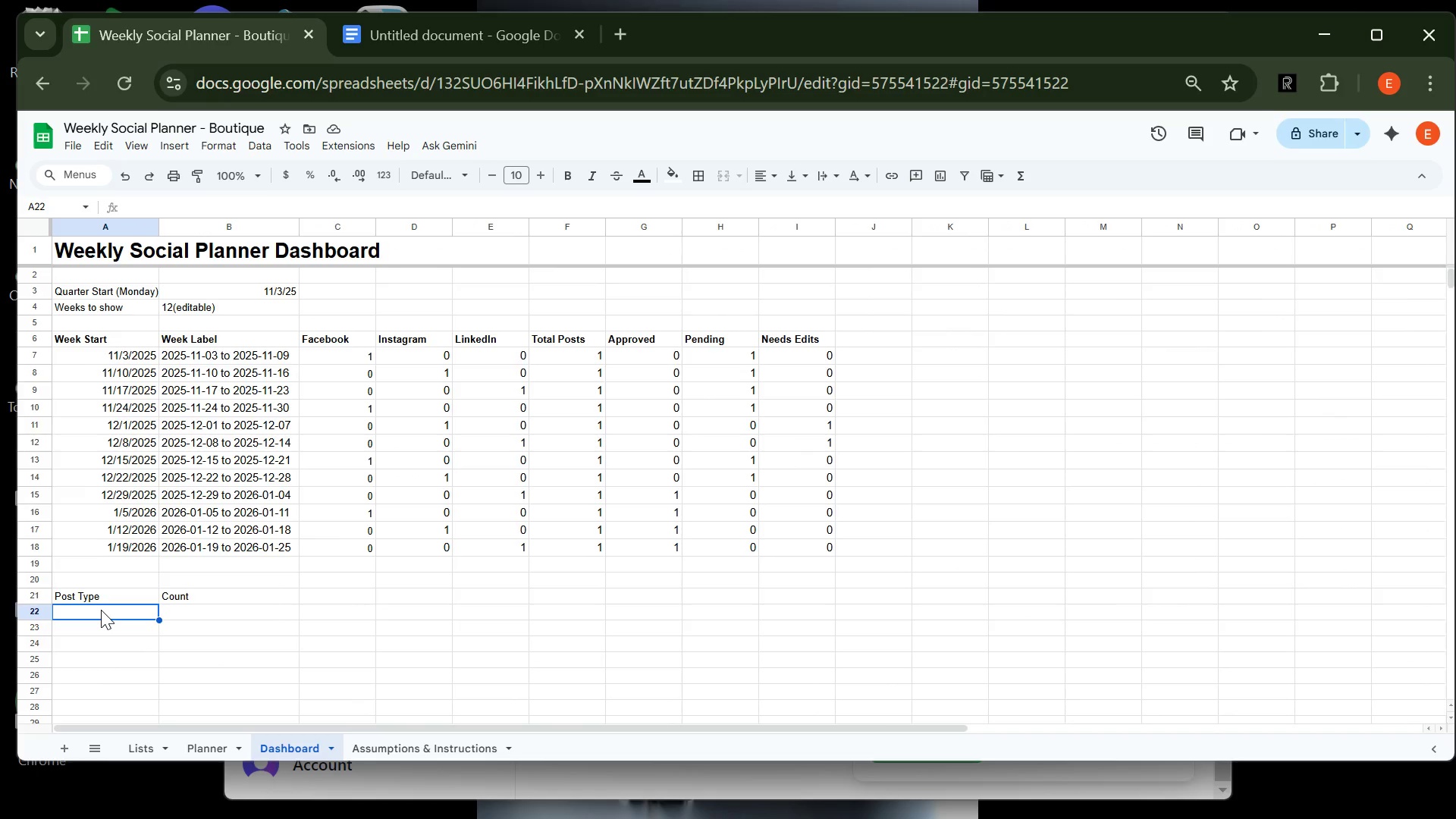 
key(Control+V)
 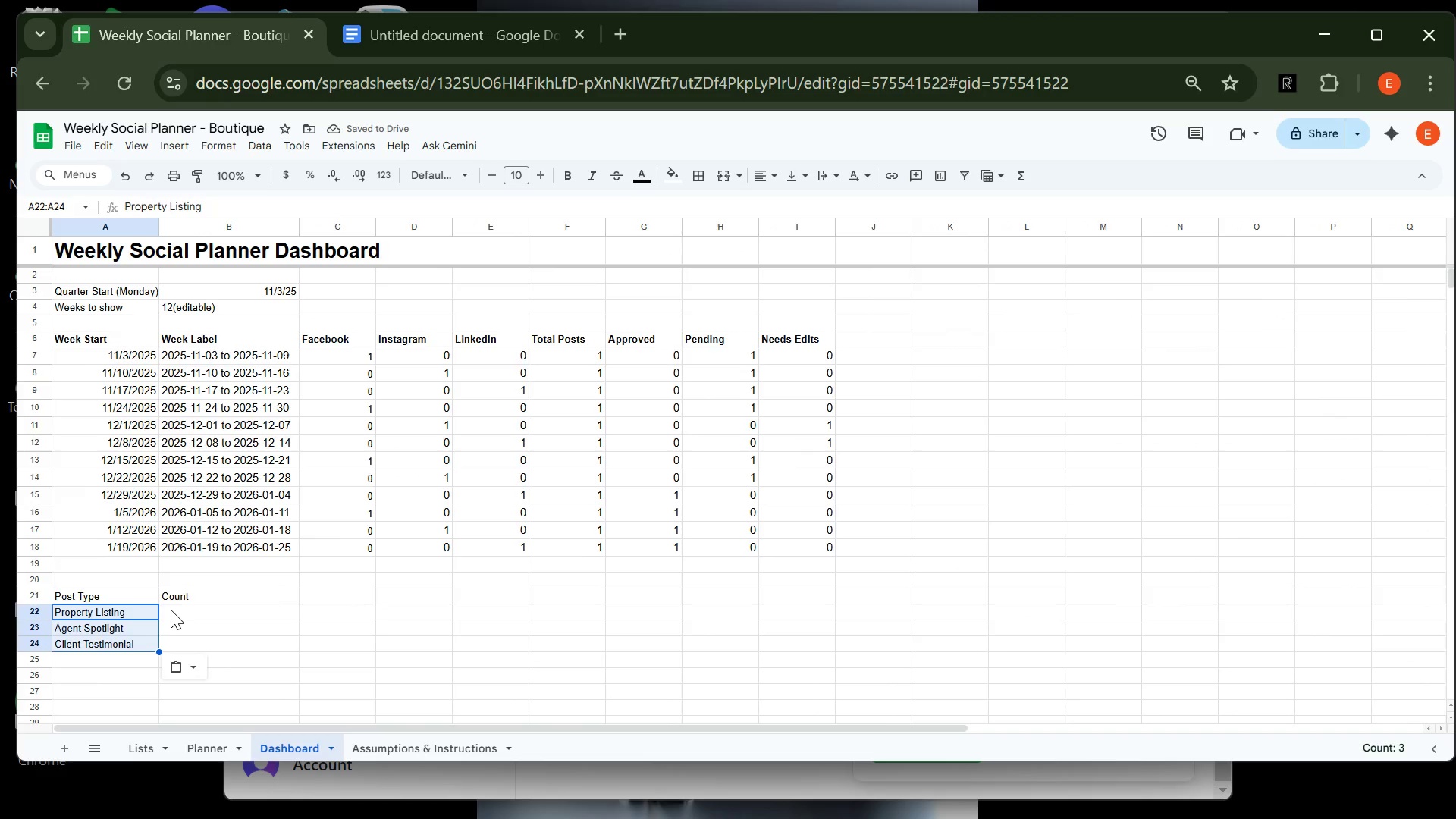 
left_click([171, 610])
 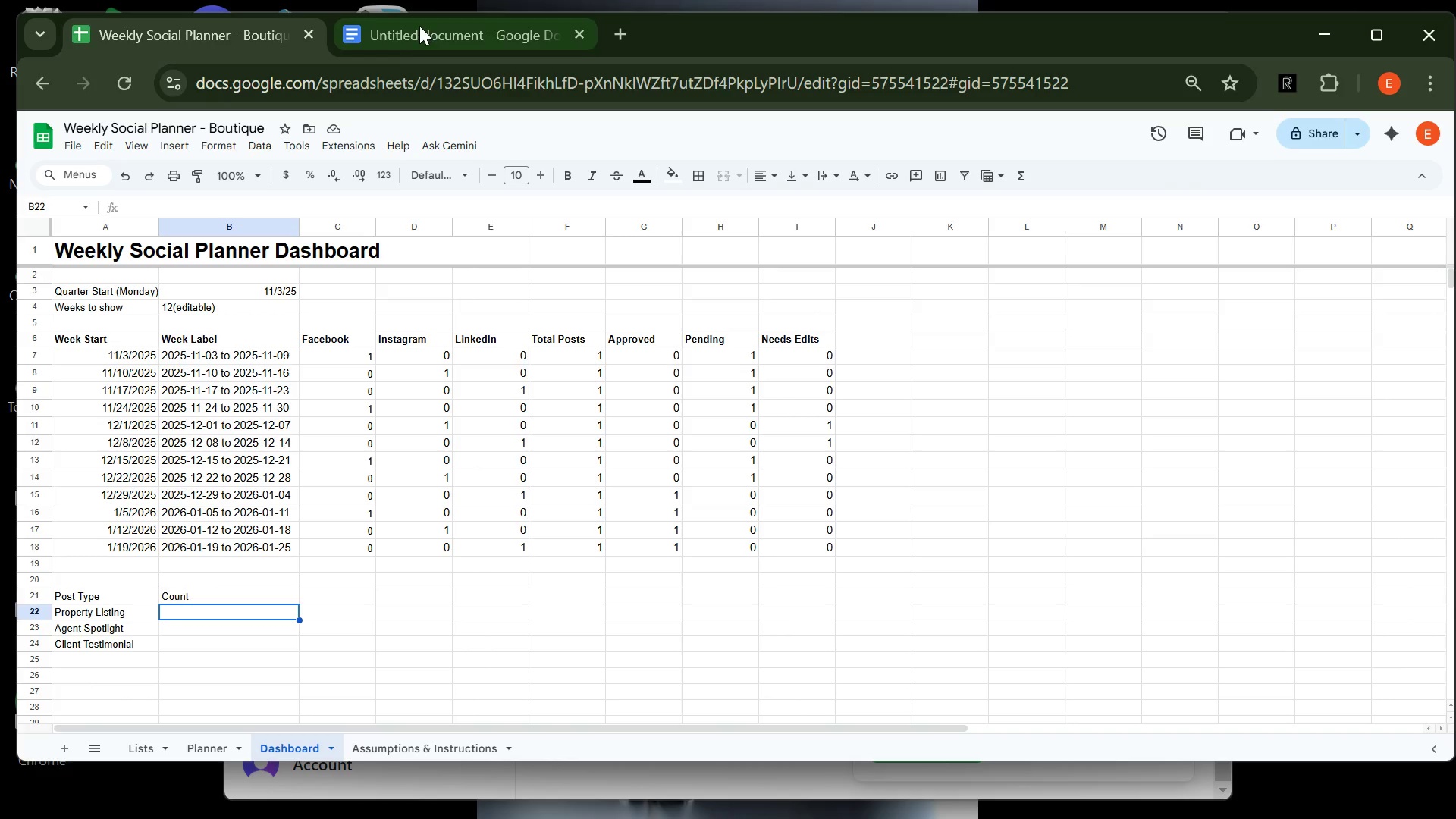 
left_click([421, 24])
 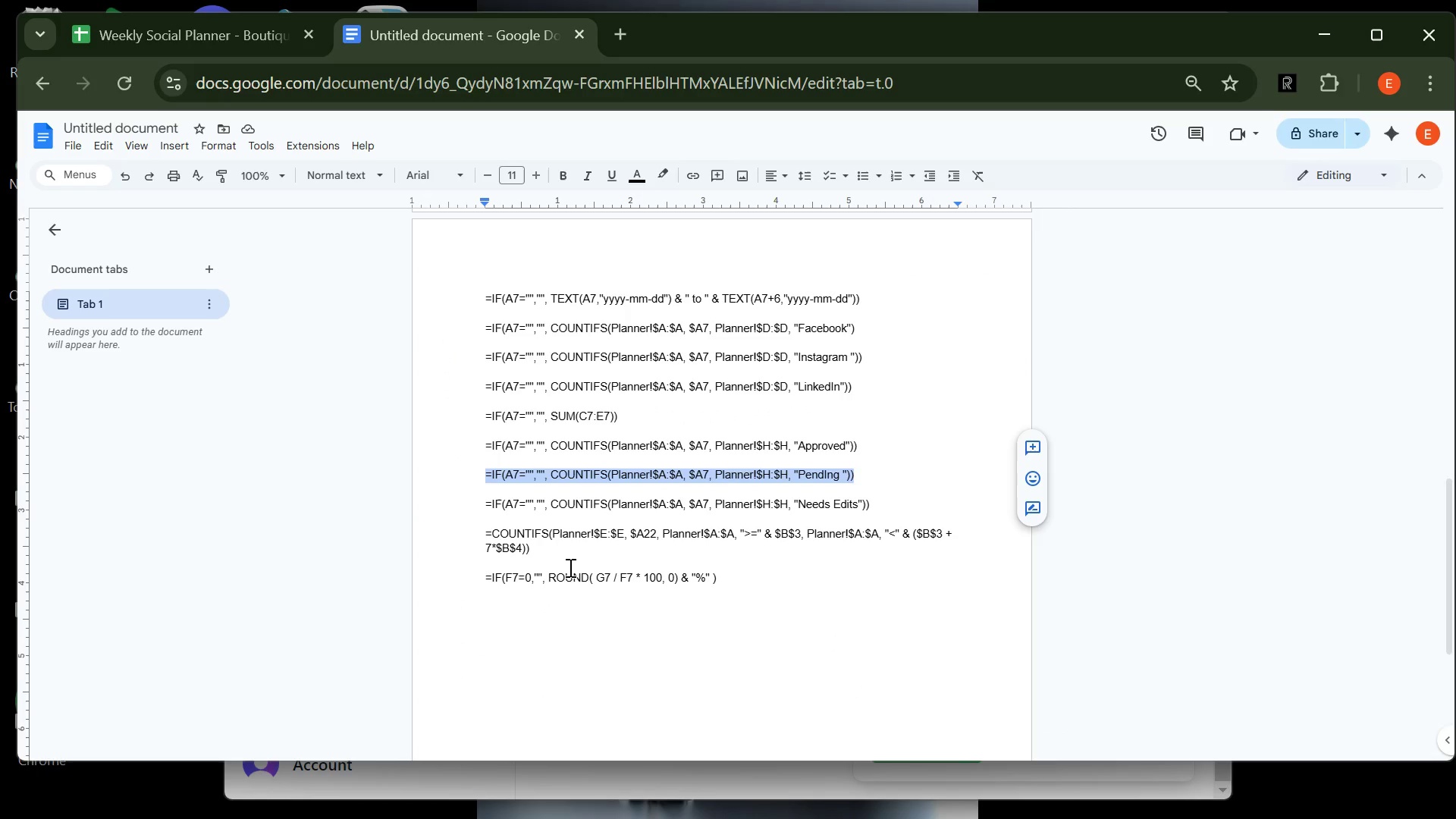 
left_click([537, 548])
 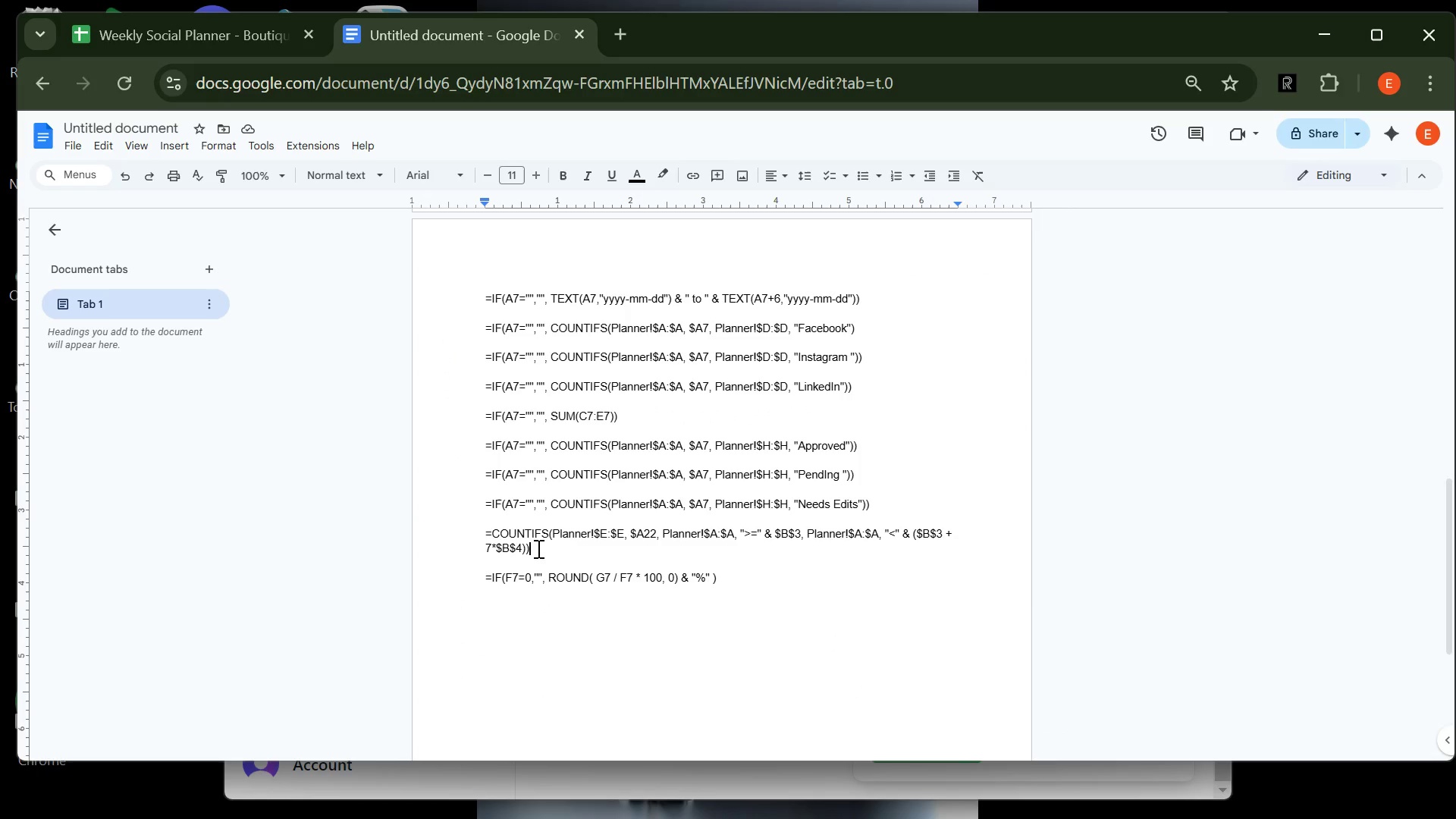 
left_click_drag(start_coordinate=[537, 548], to_coordinate=[477, 537])
 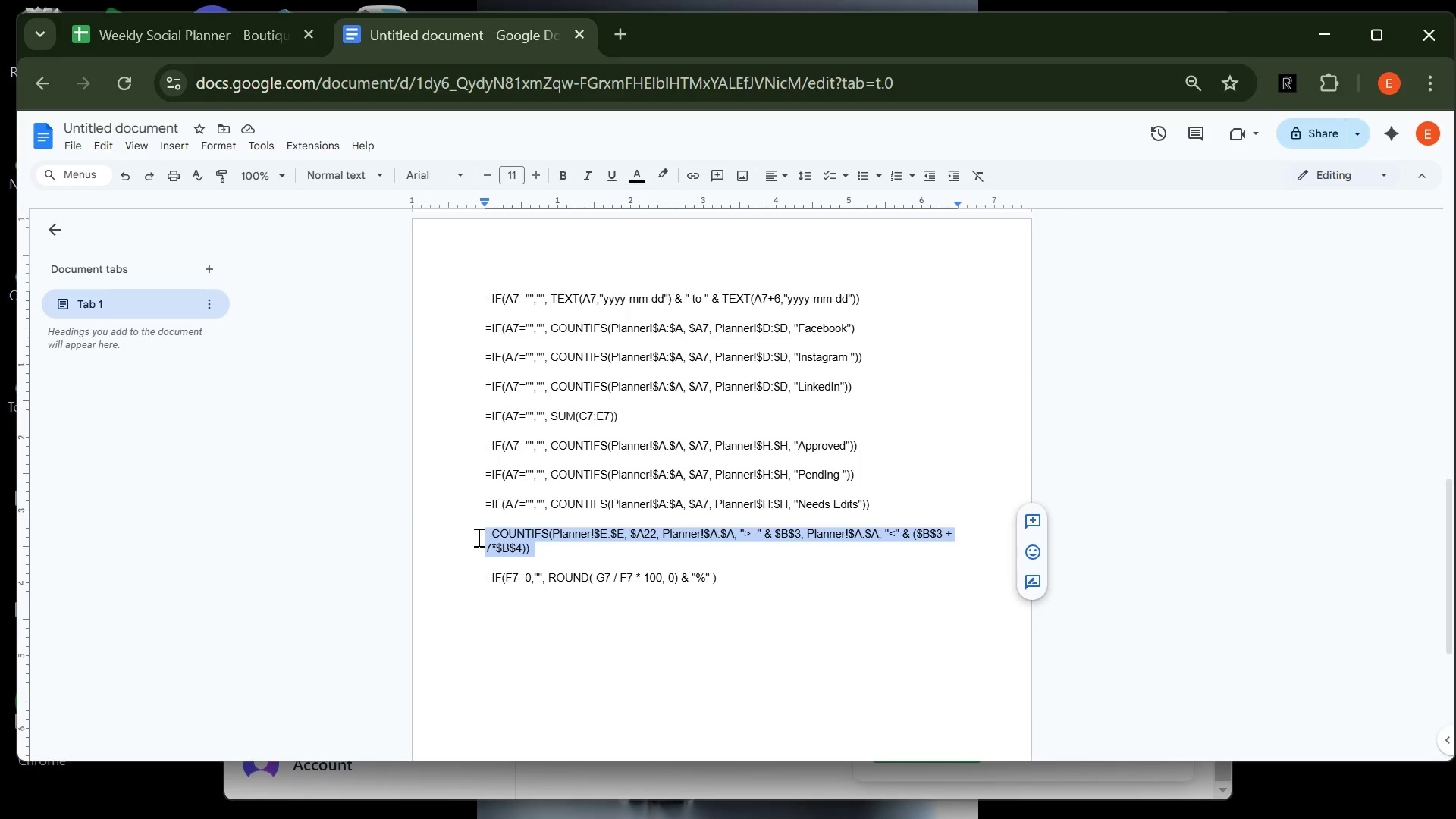 
key(Control+C)
 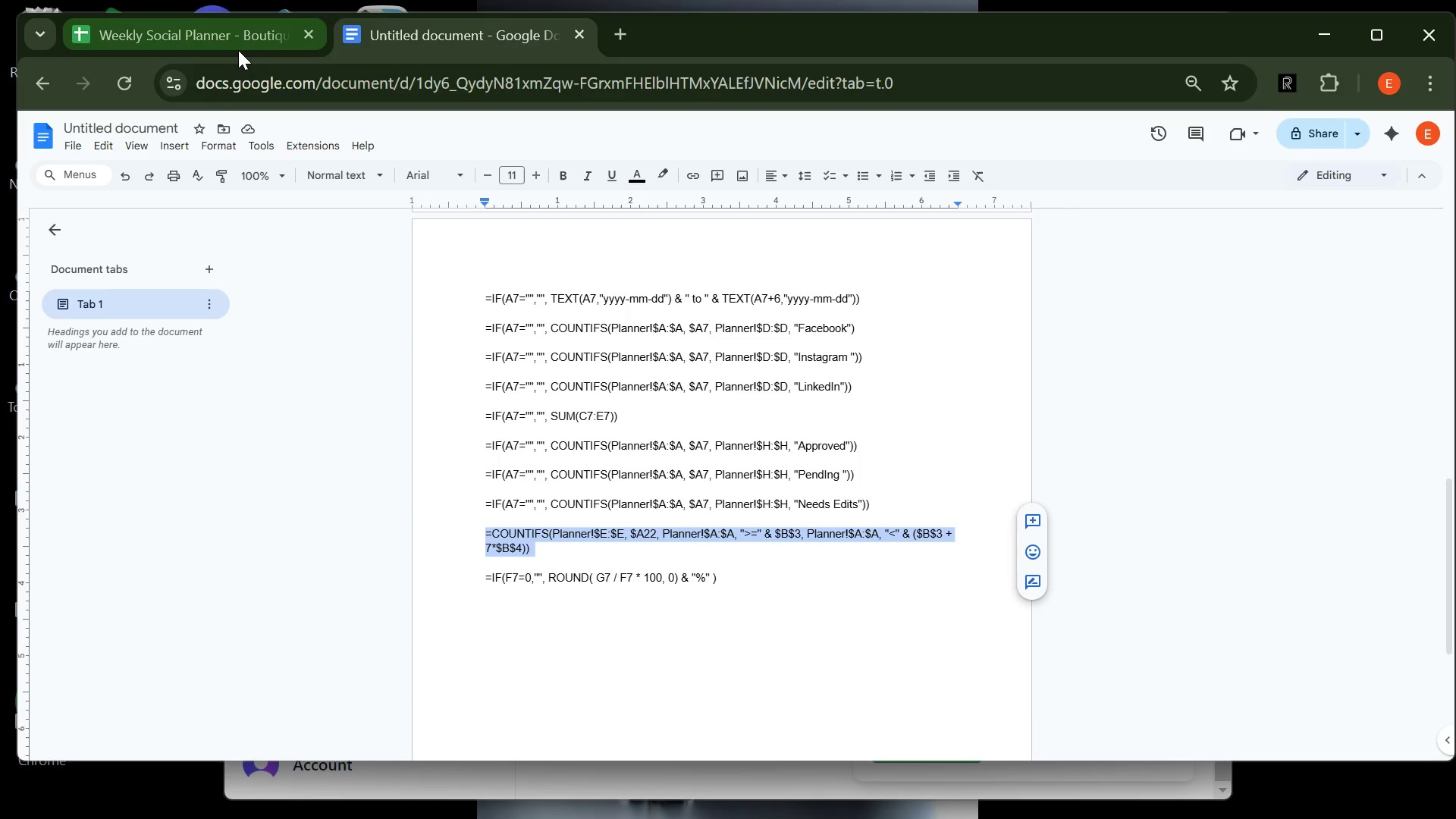 
left_click([238, 50])
 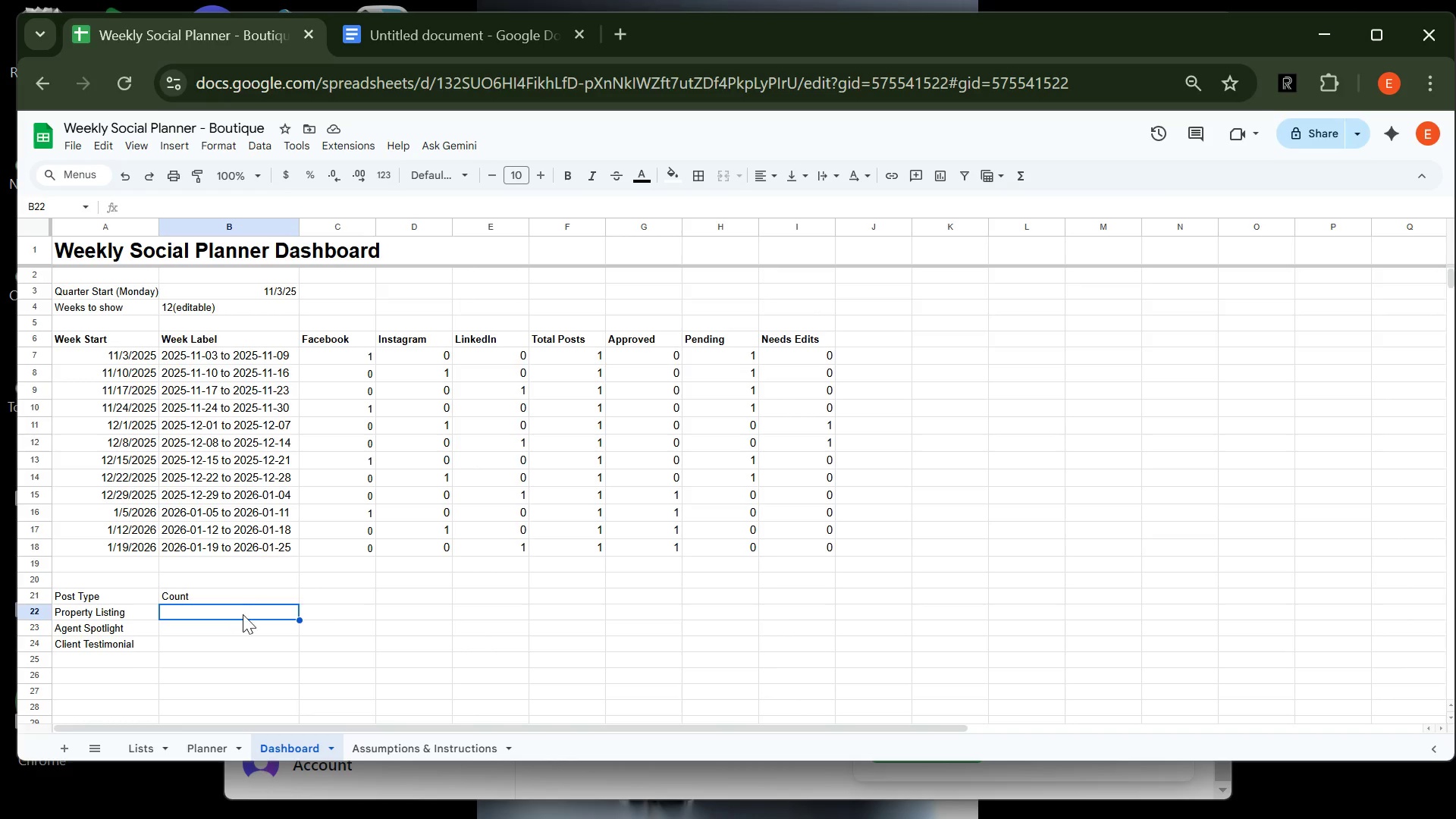 
key(Control+V)
 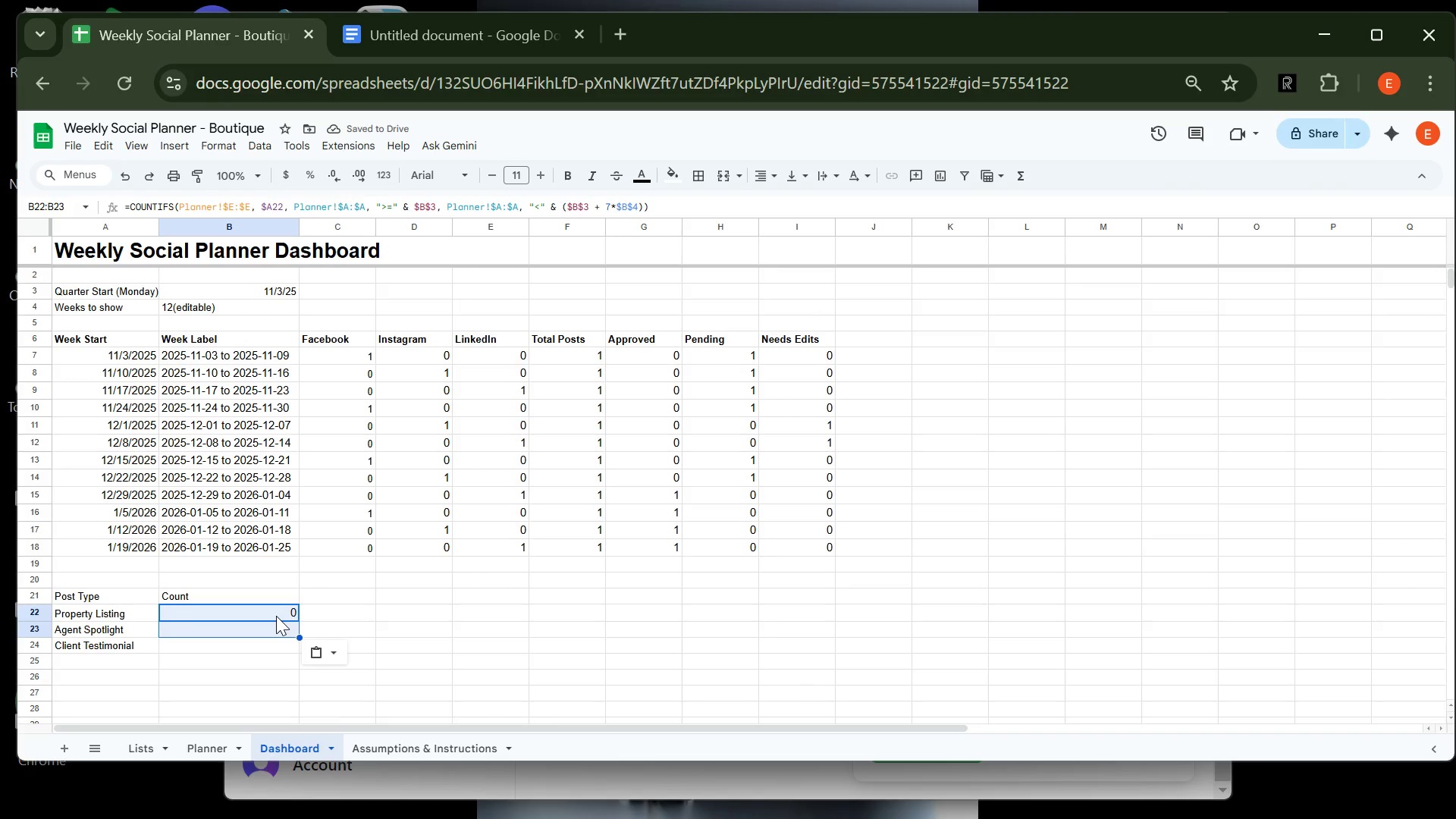 
left_click([276, 616])
 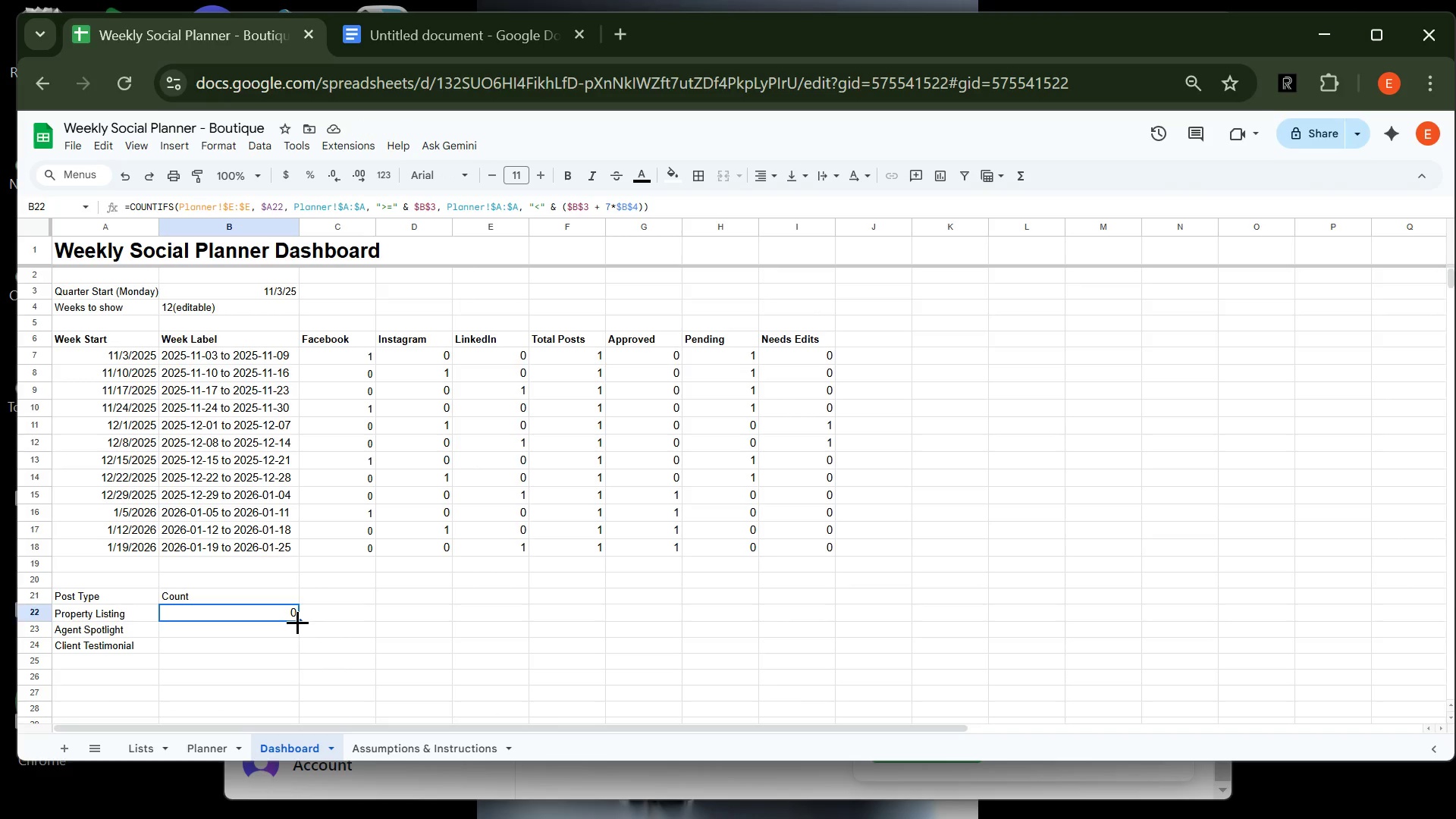 
left_click_drag(start_coordinate=[297, 622], to_coordinate=[293, 647])
 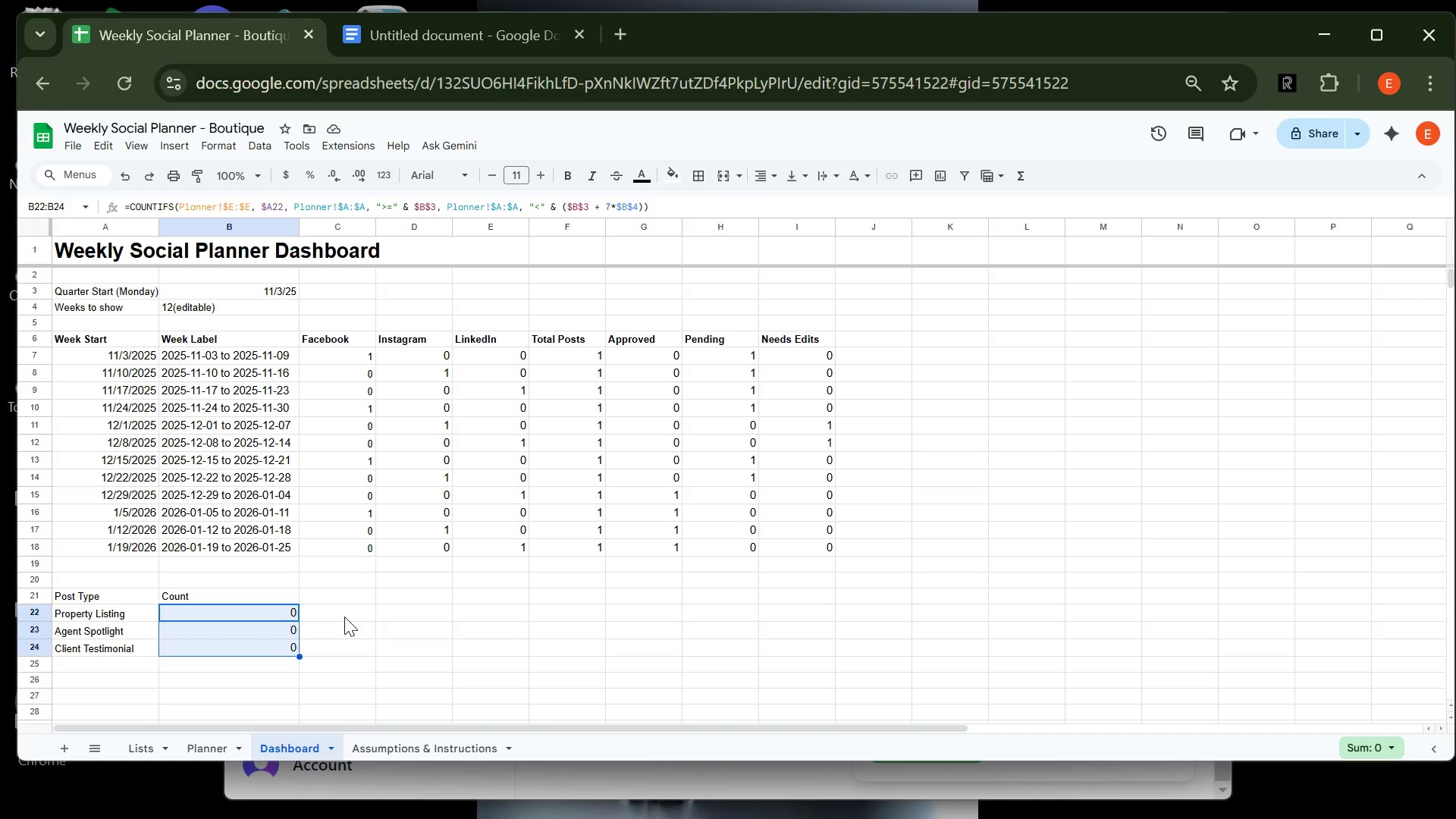 
wait(13.52)
 